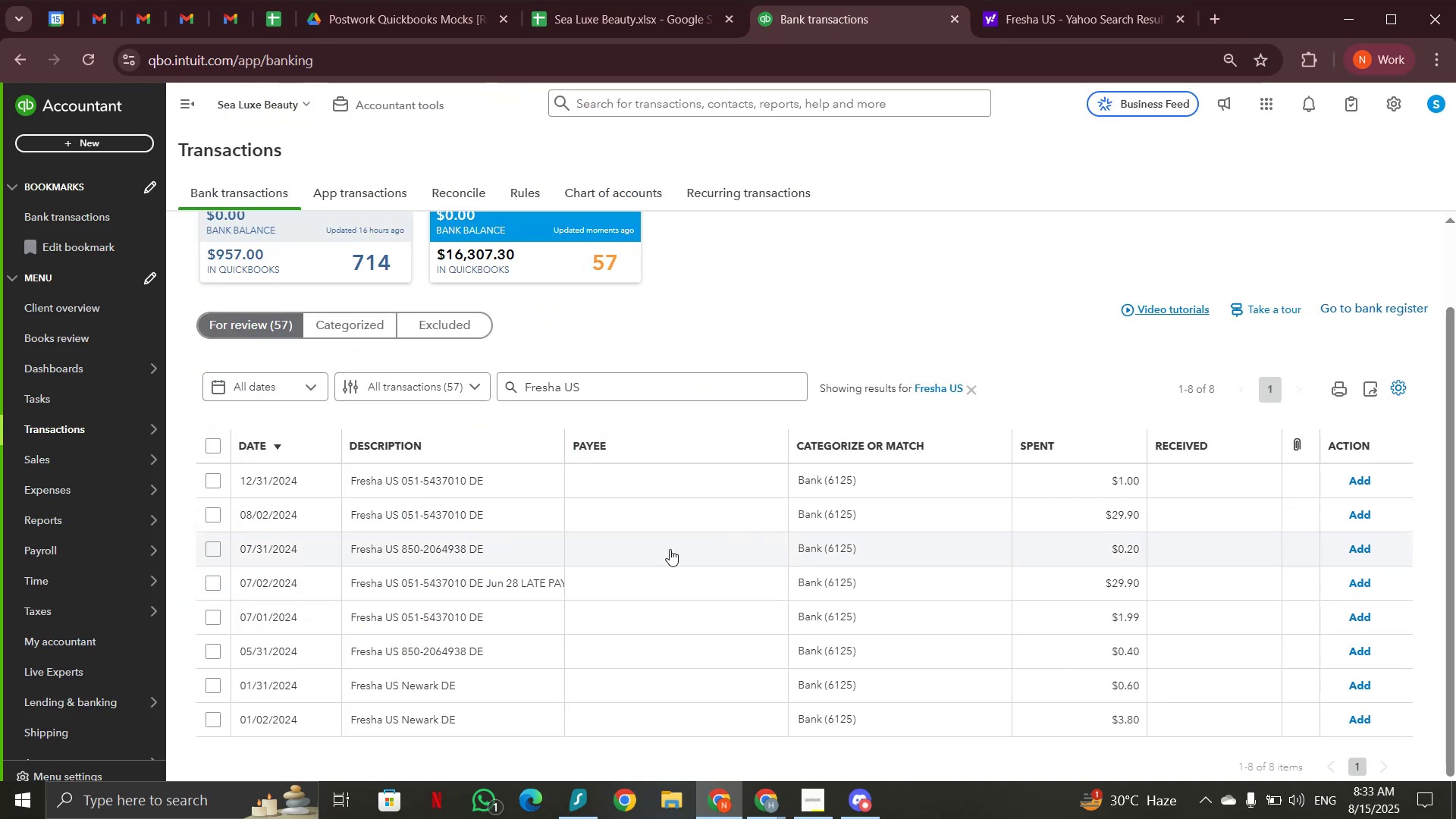 
wait(5.48)
 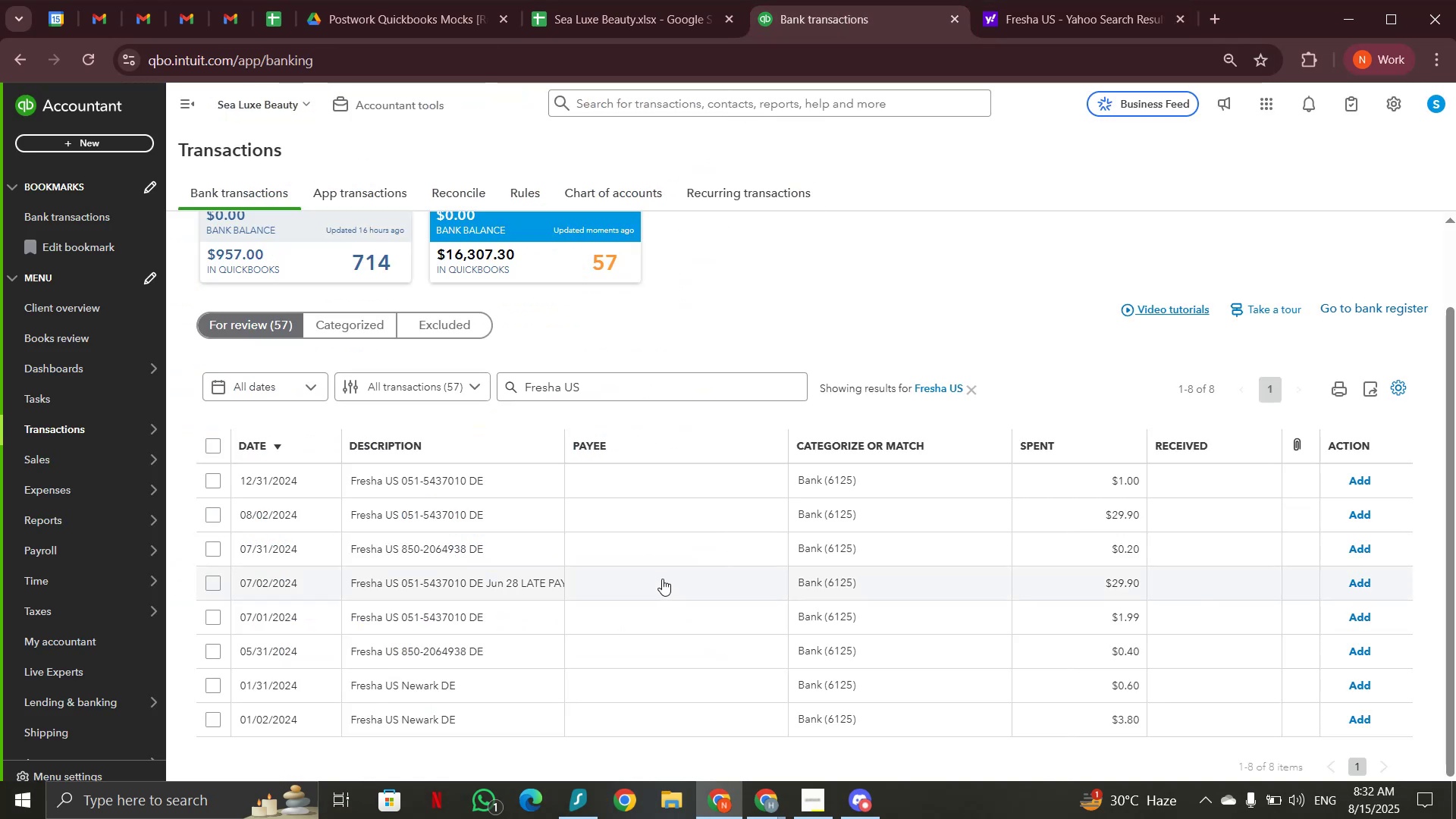 
left_click([1084, 28])
 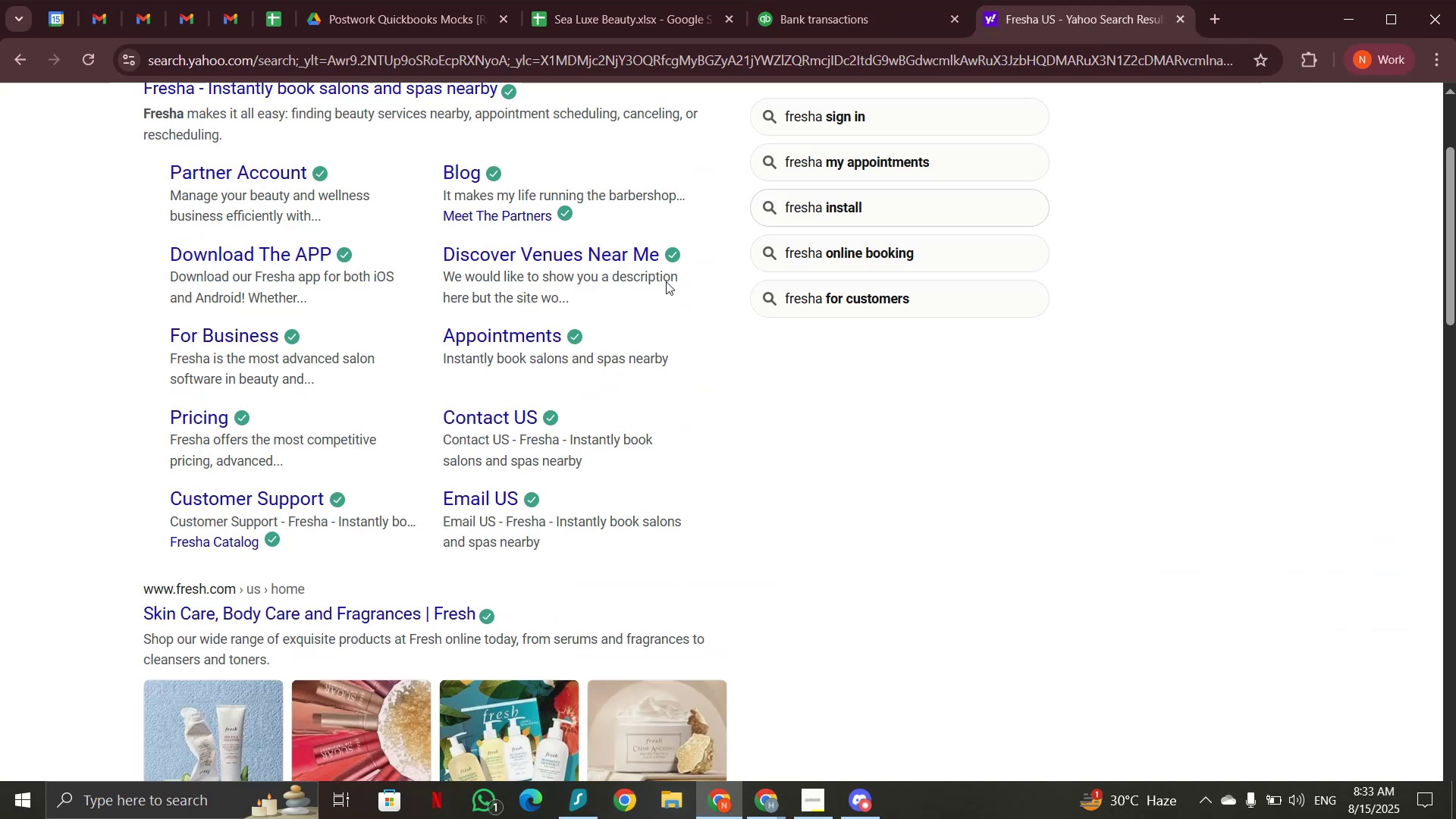 
scroll: coordinate [625, 287], scroll_direction: up, amount: 5.0
 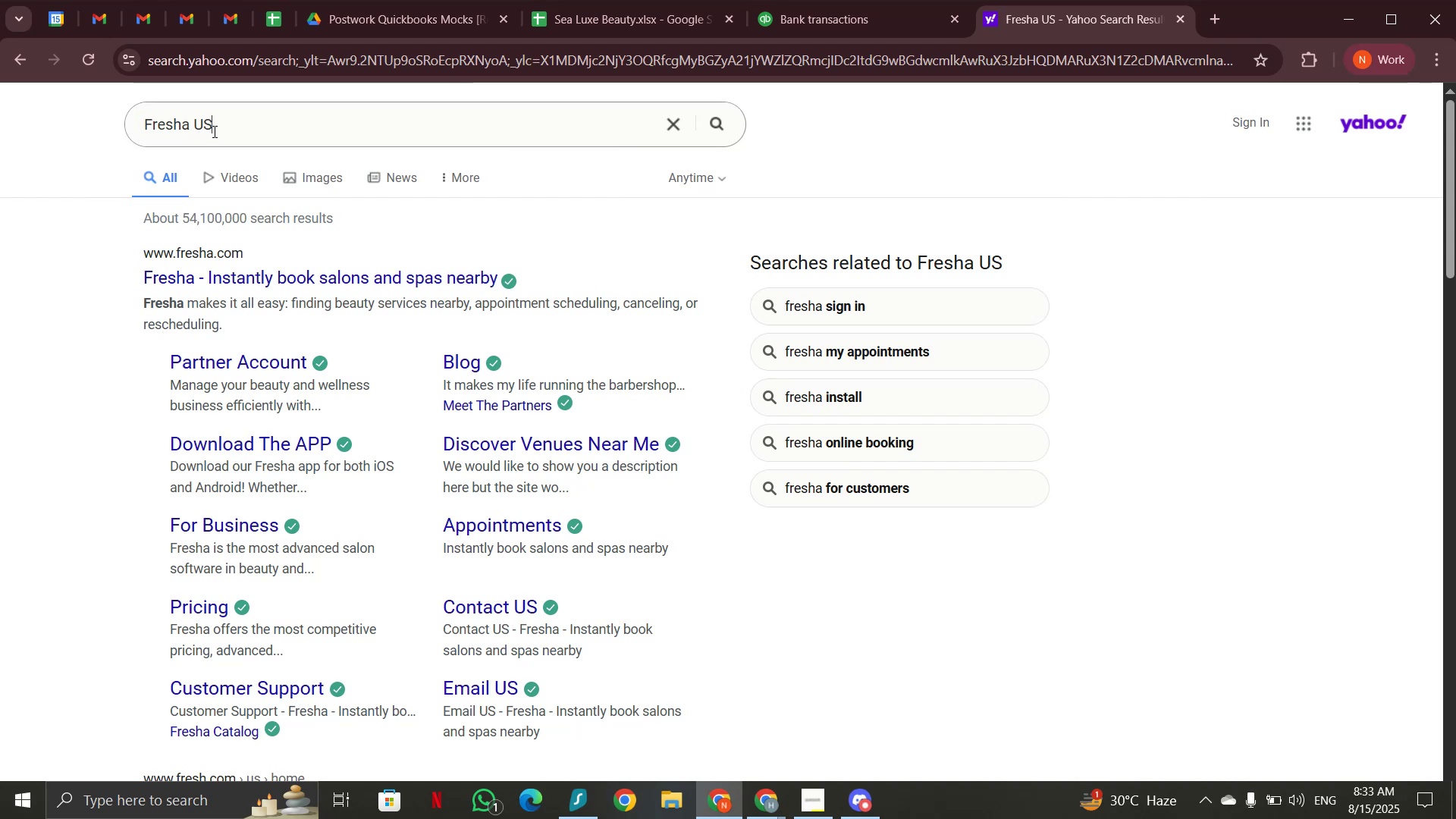 
left_click_drag(start_coordinate=[193, 121], to_coordinate=[243, 121])
 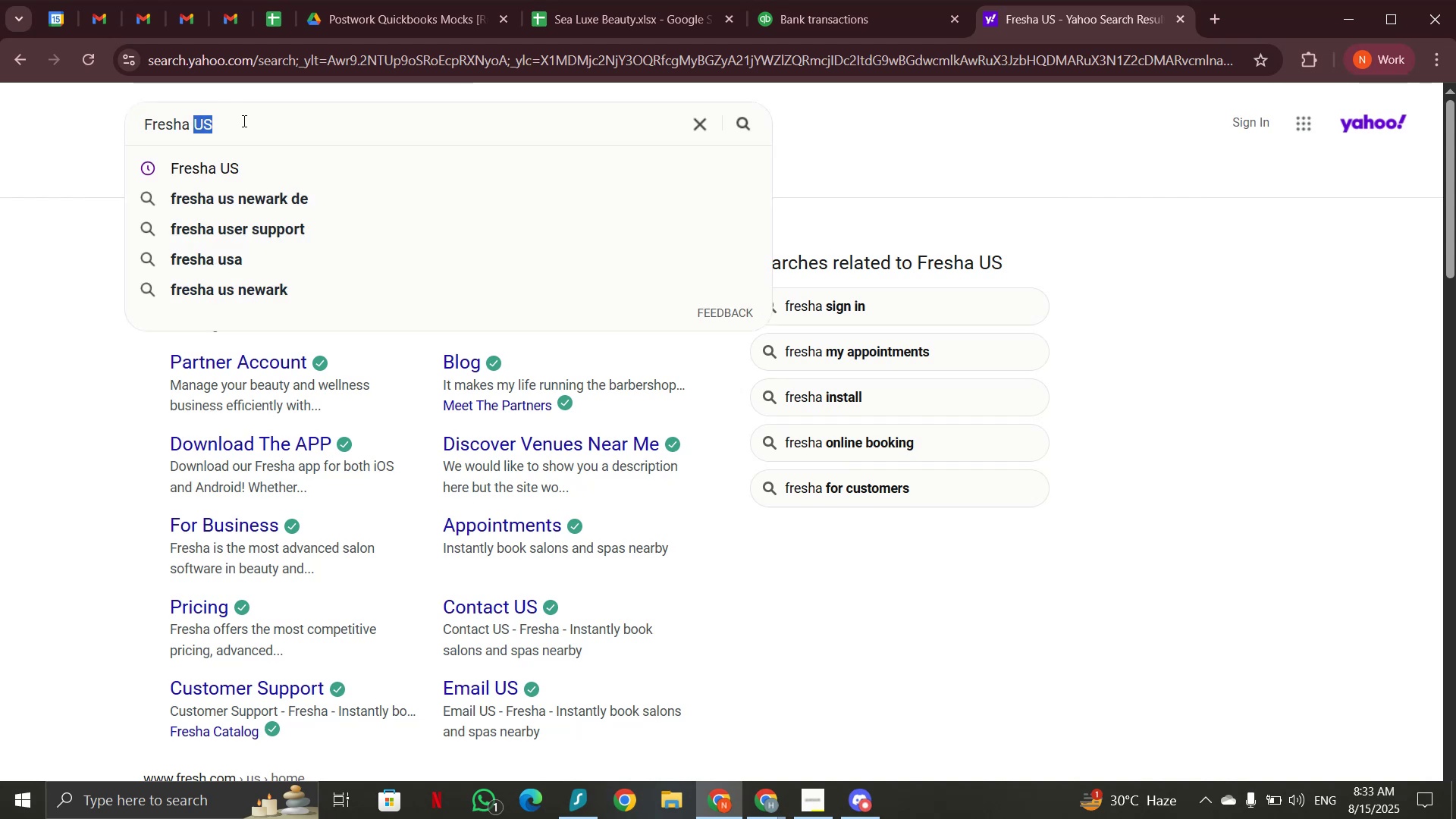 
key(Backspace)
 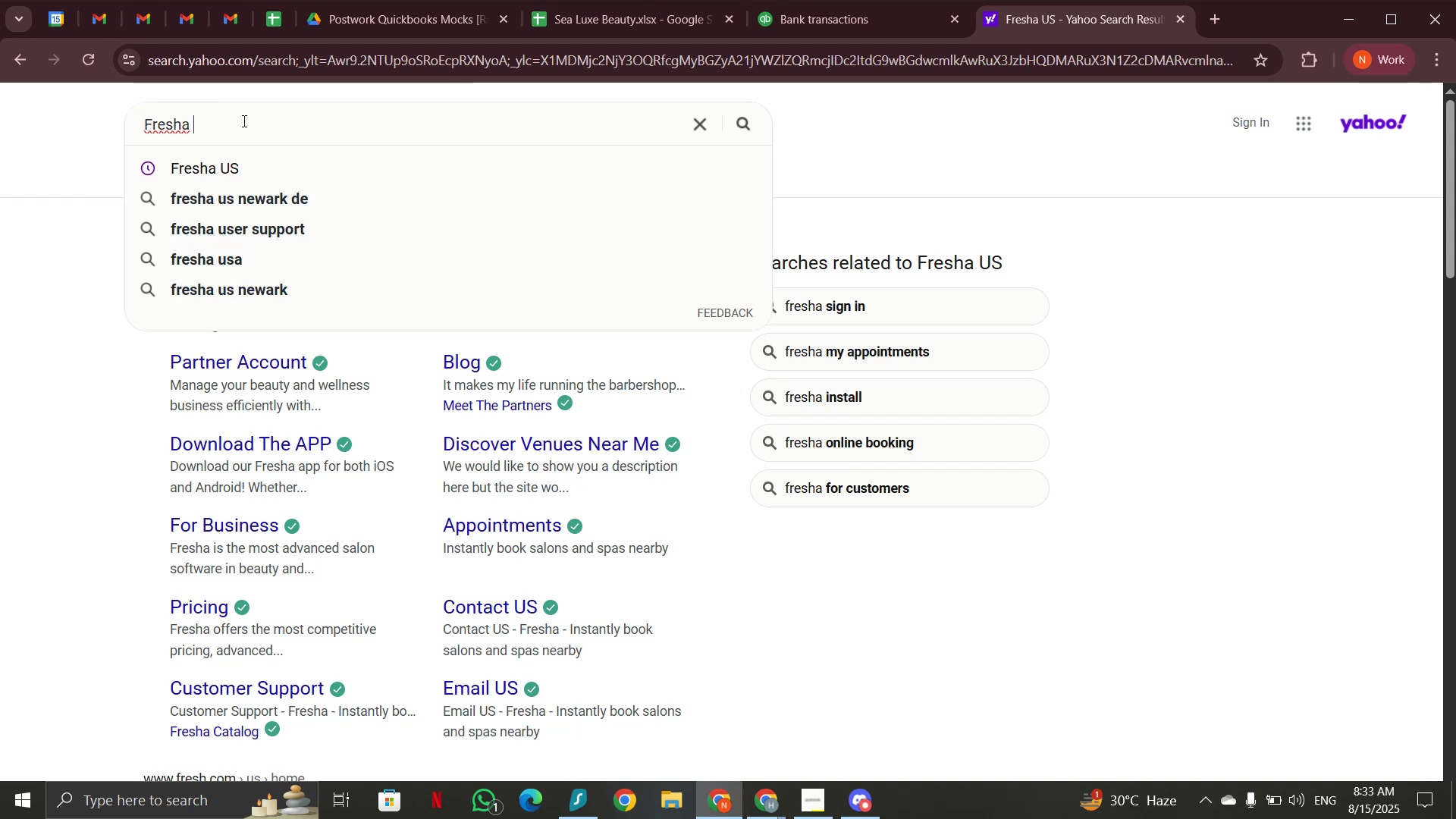 
key(Enter)
 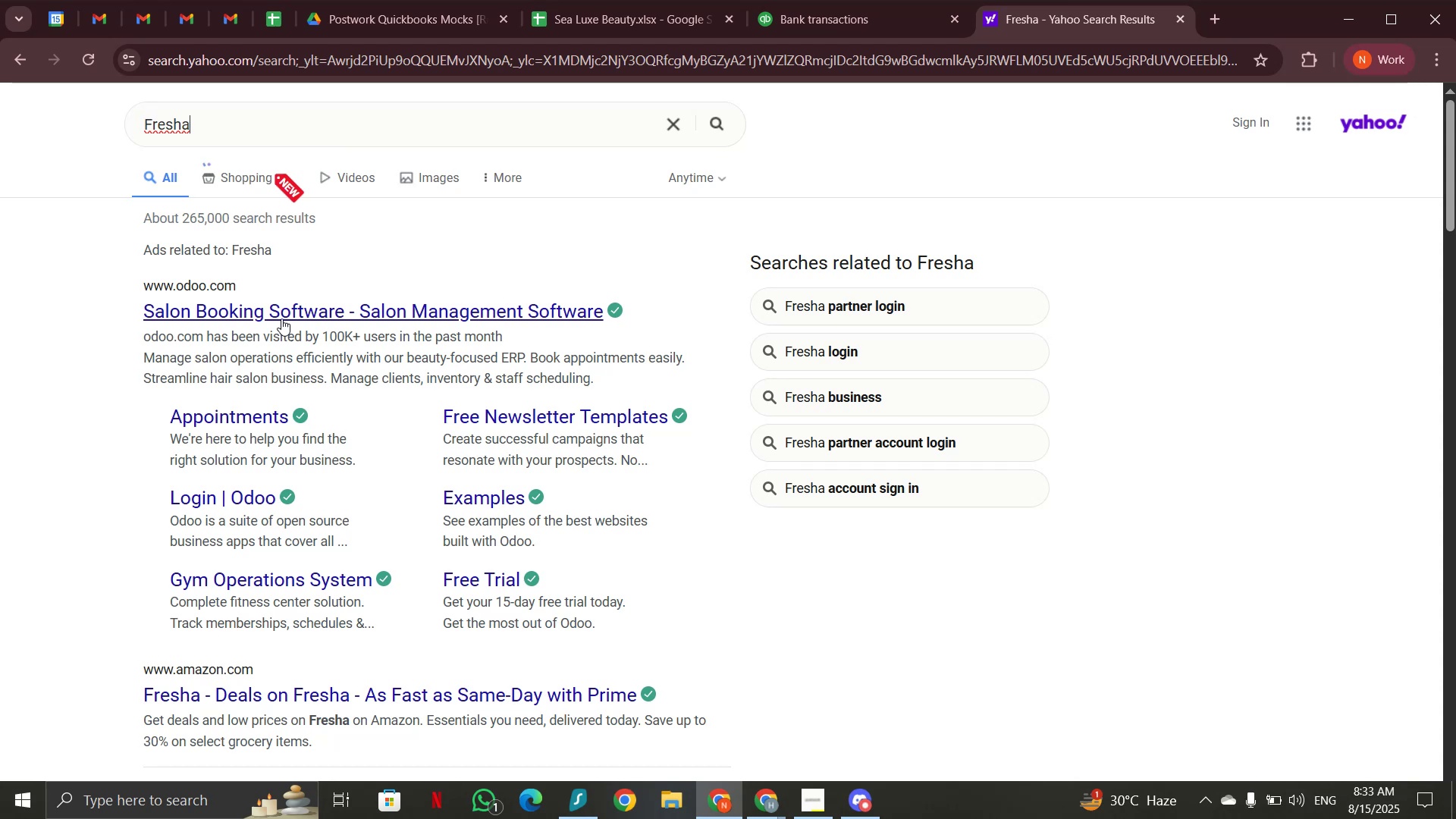 
wait(10.32)
 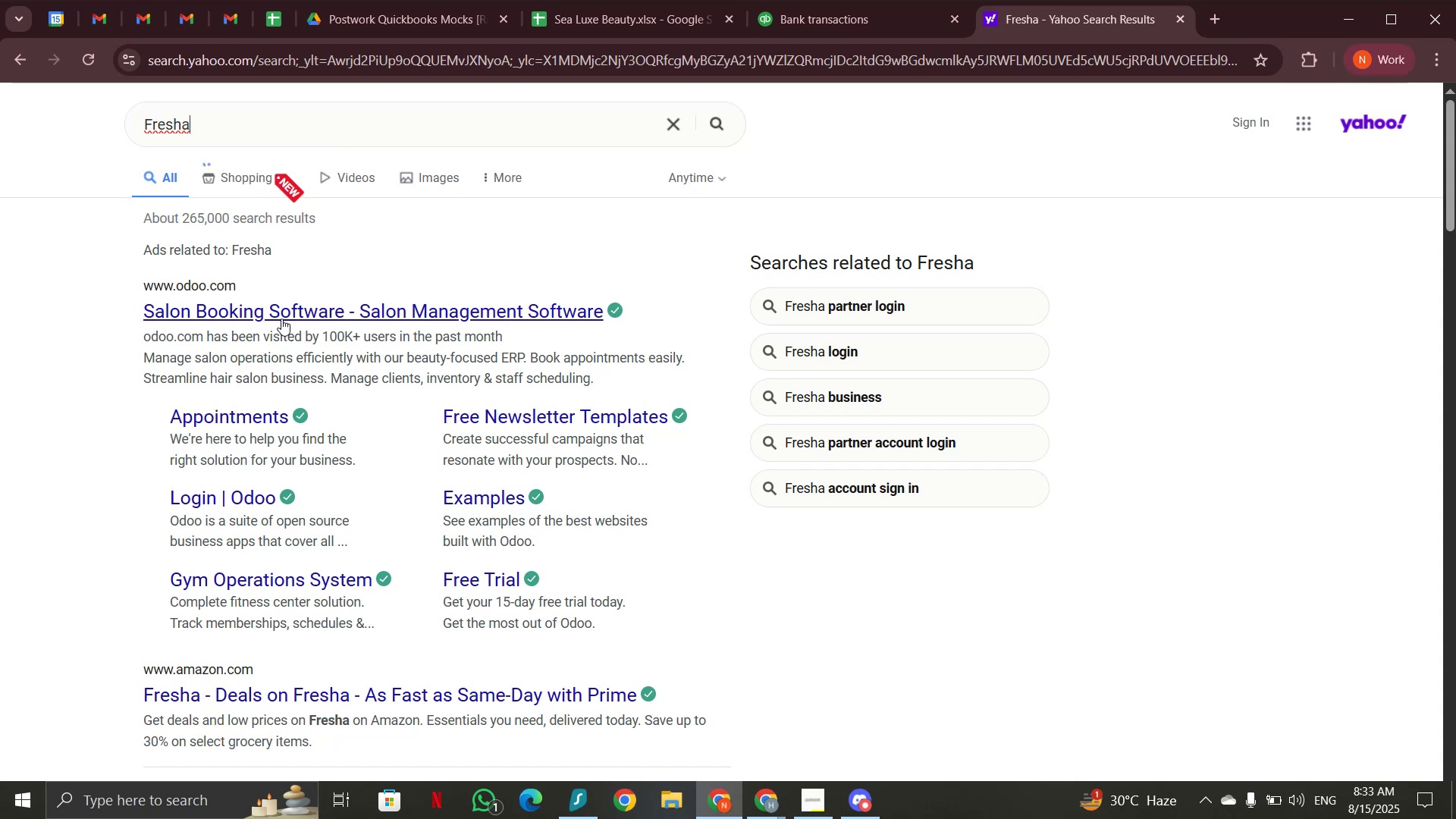 
left_click([883, 18])
 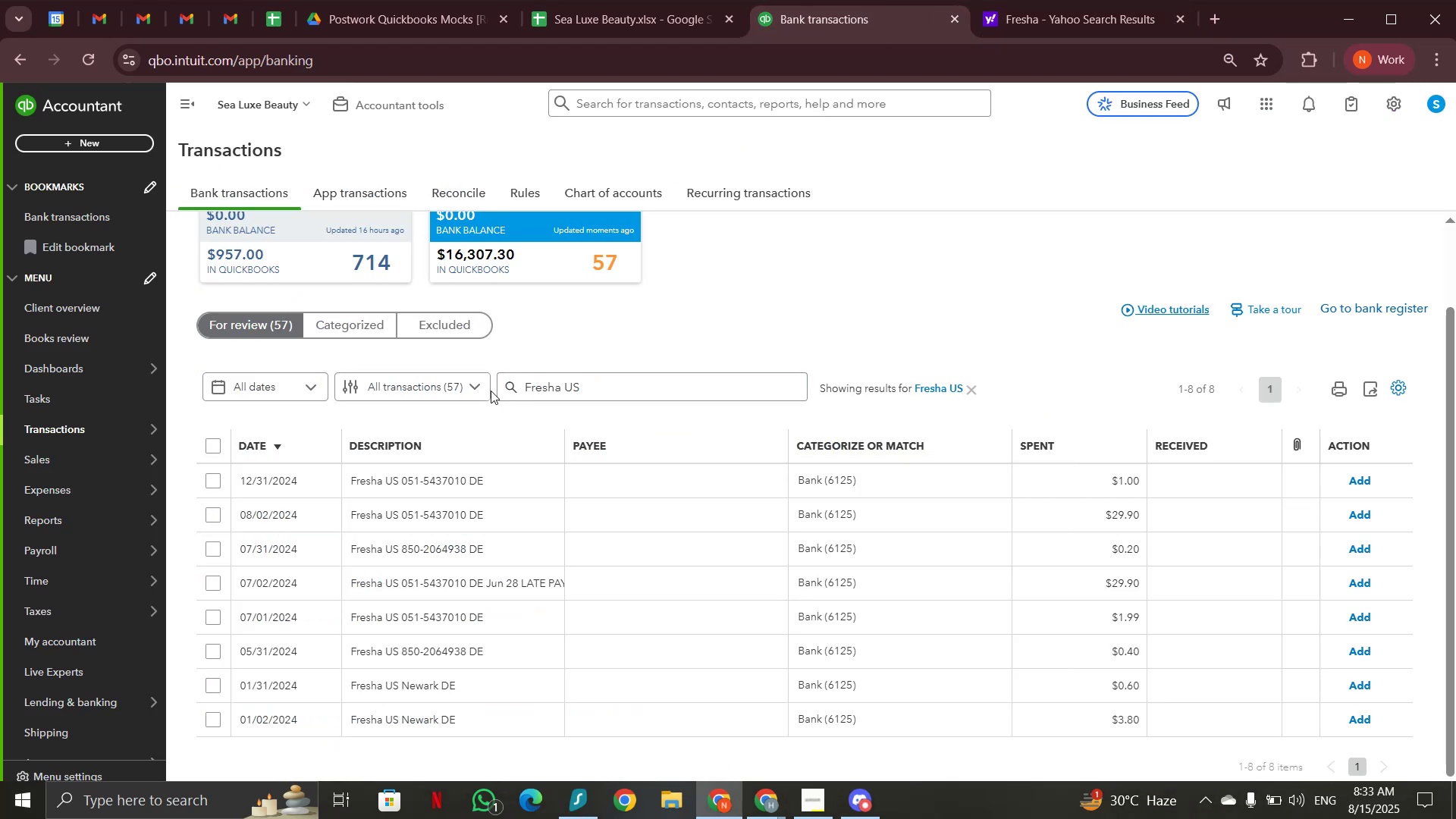 
wait(5.69)
 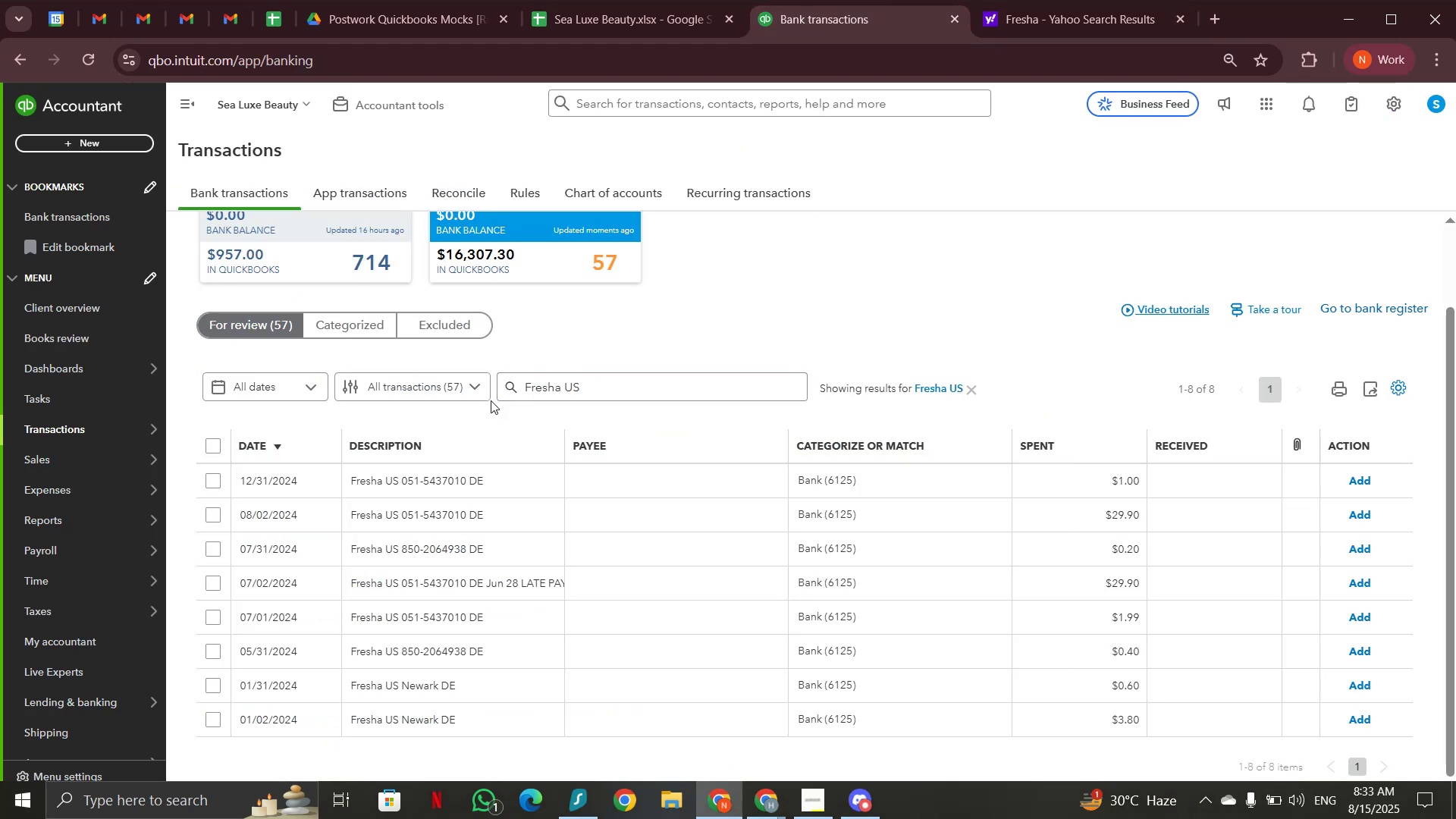 
left_click([213, 442])
 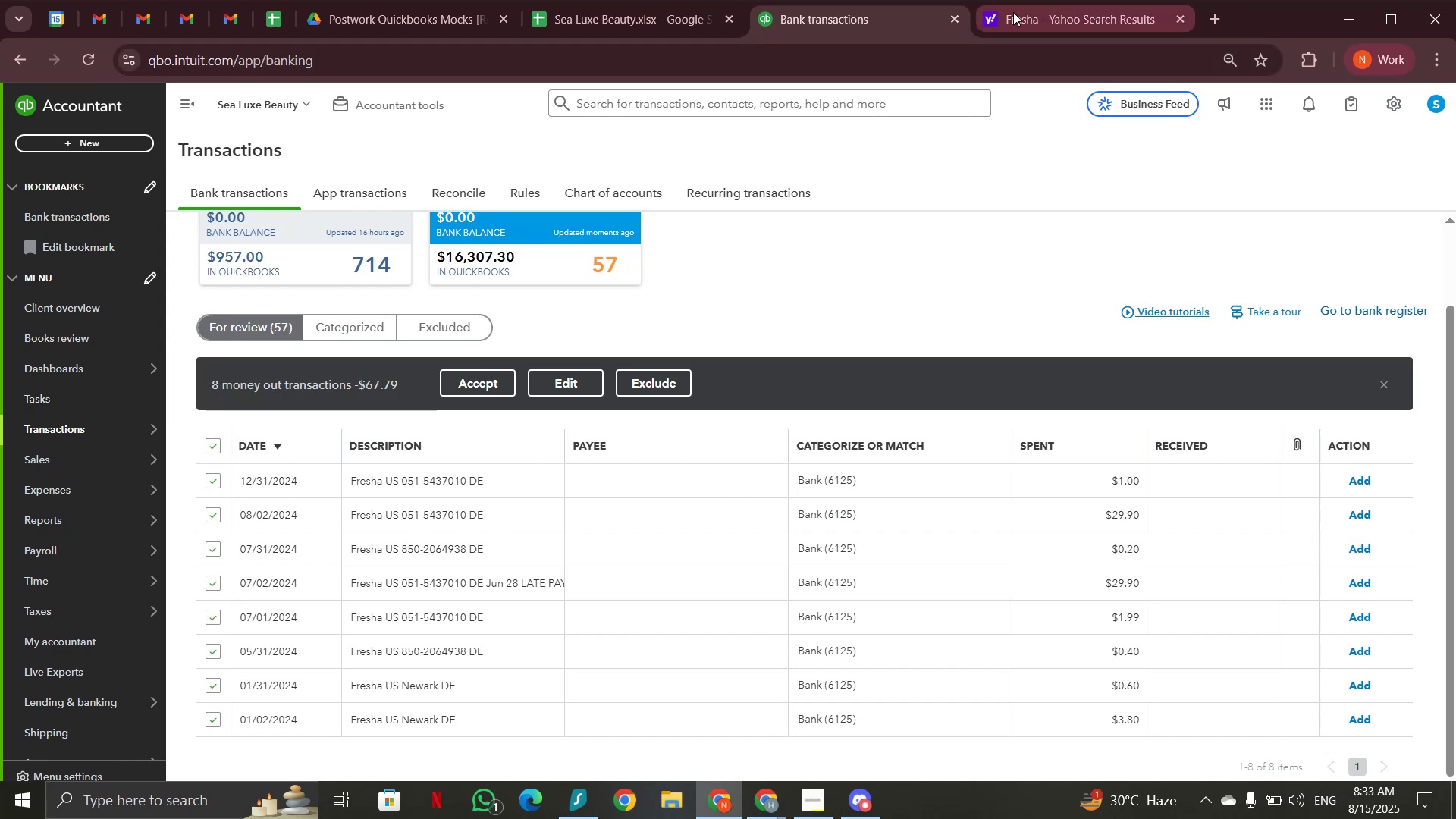 
left_click([1025, 12])
 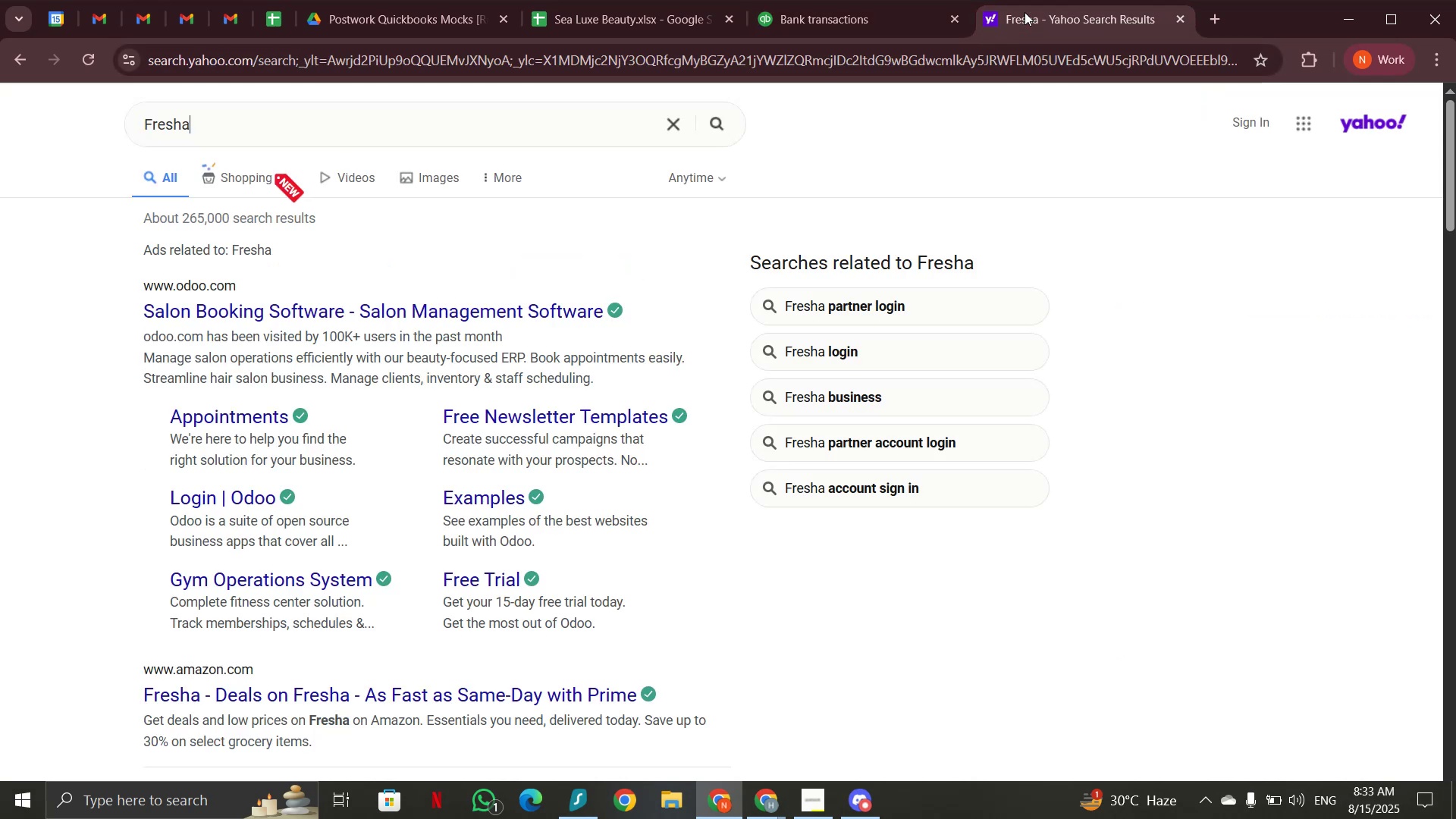 
left_click([860, 14])
 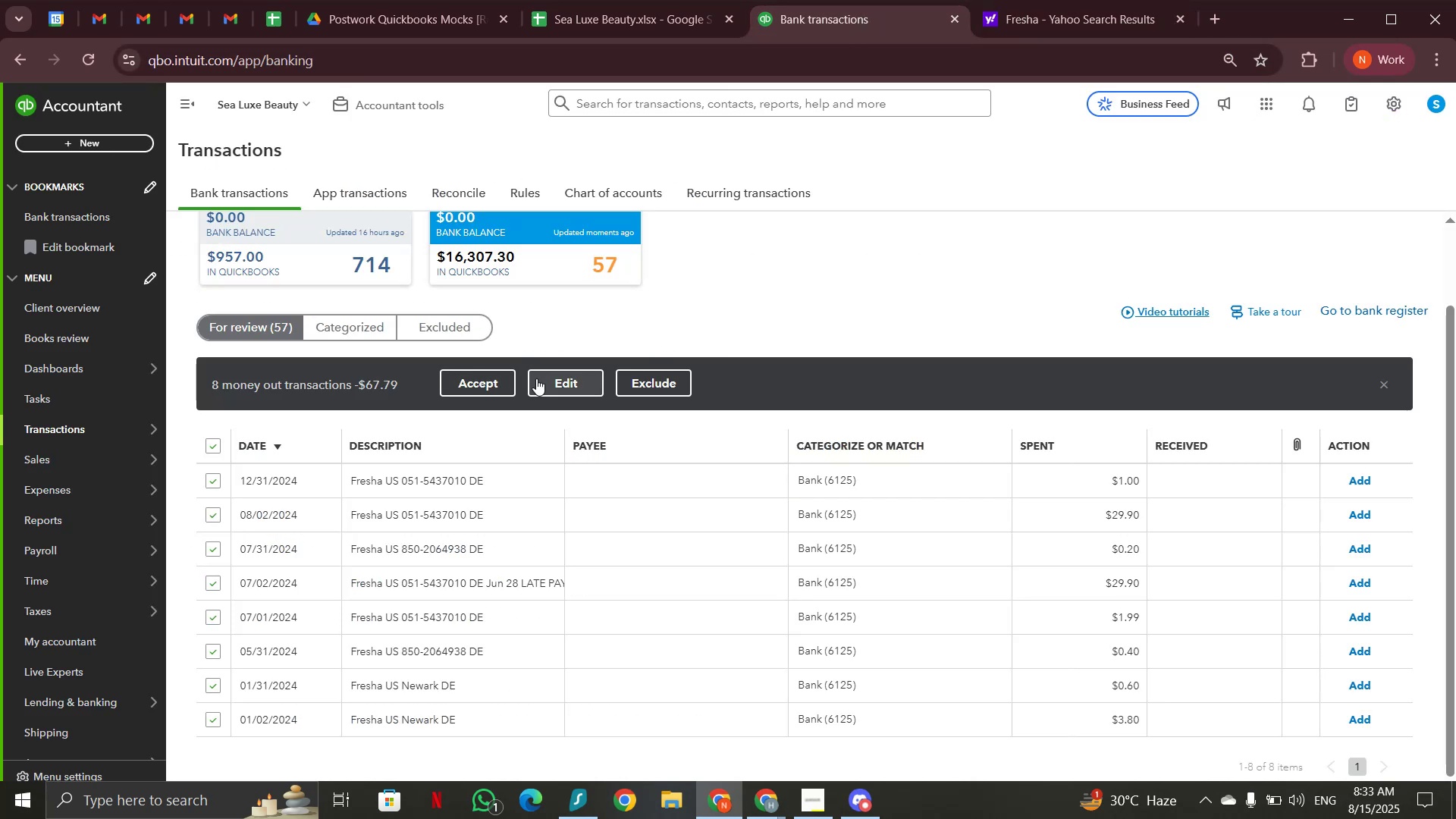 
left_click([551, 376])
 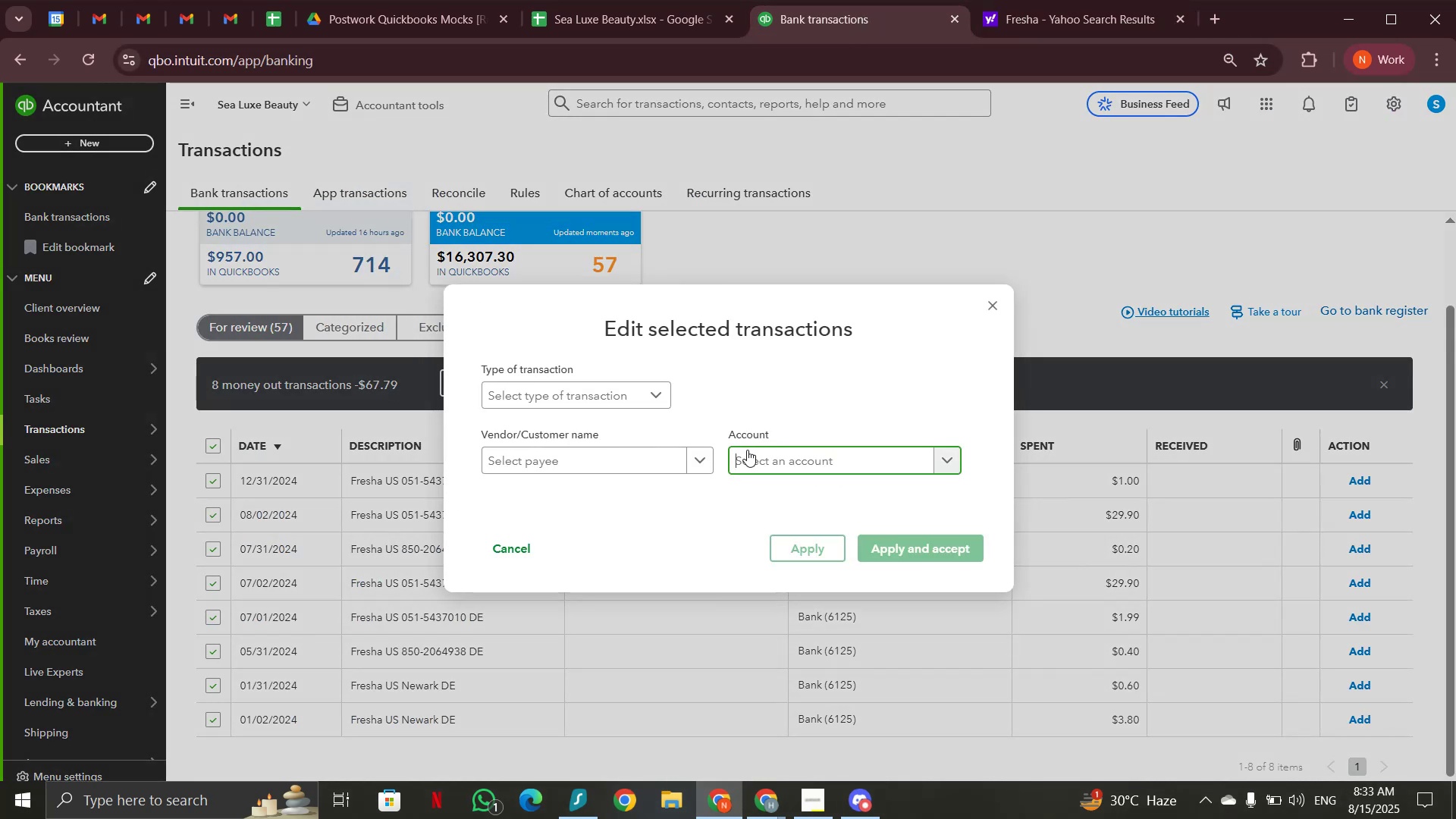 
type(subs)
 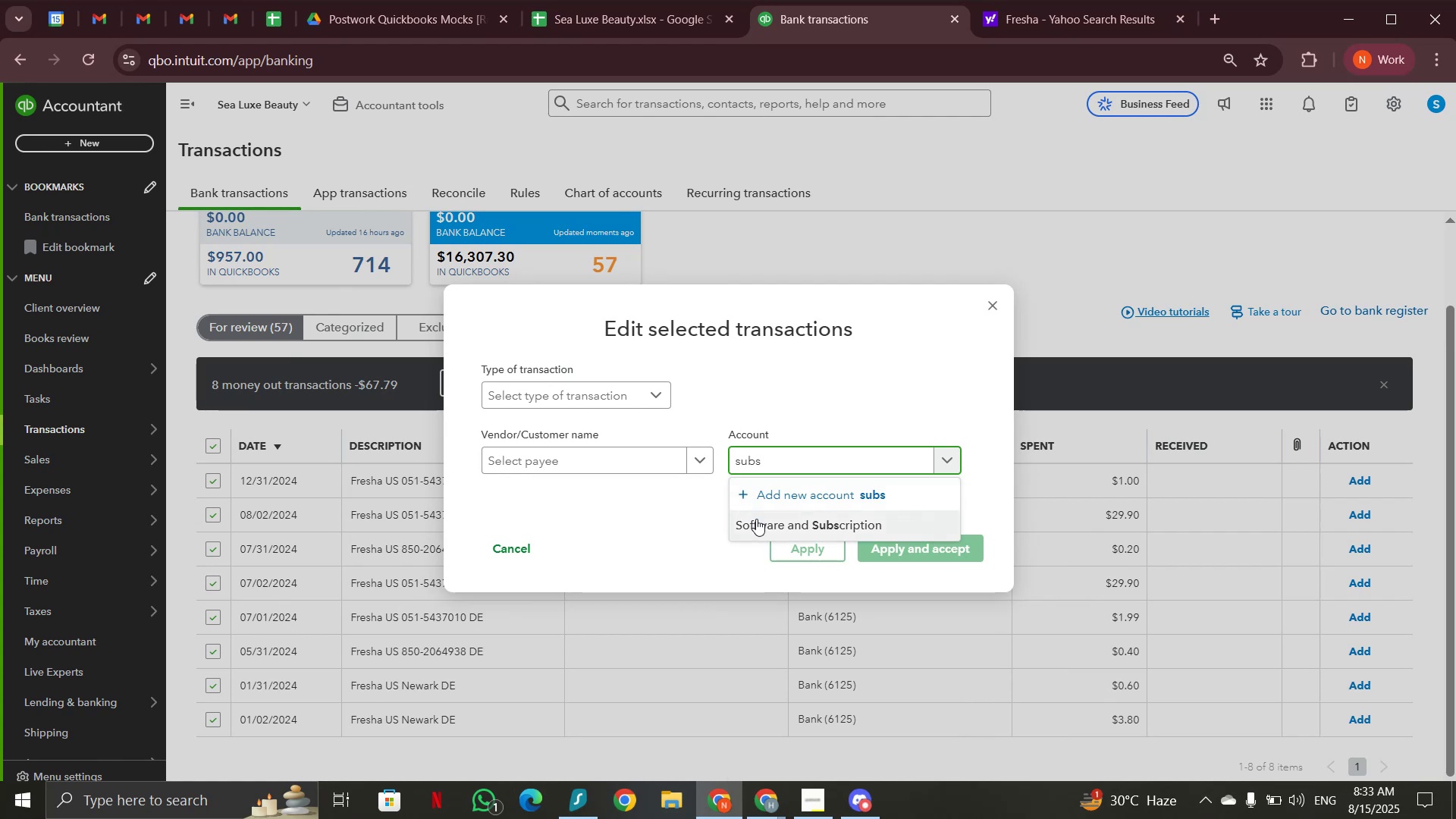 
left_click([756, 519])
 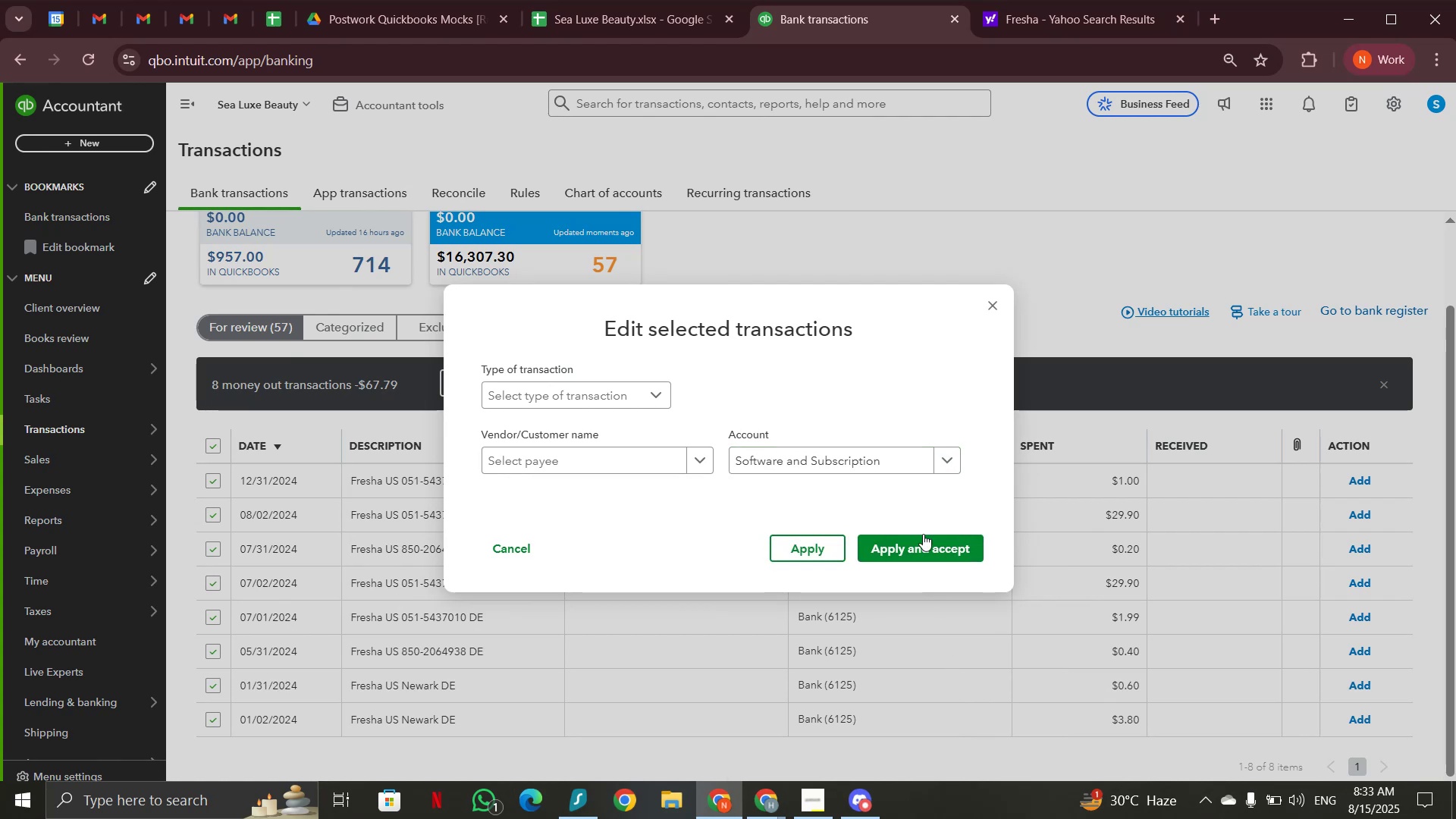 
left_click([931, 546])
 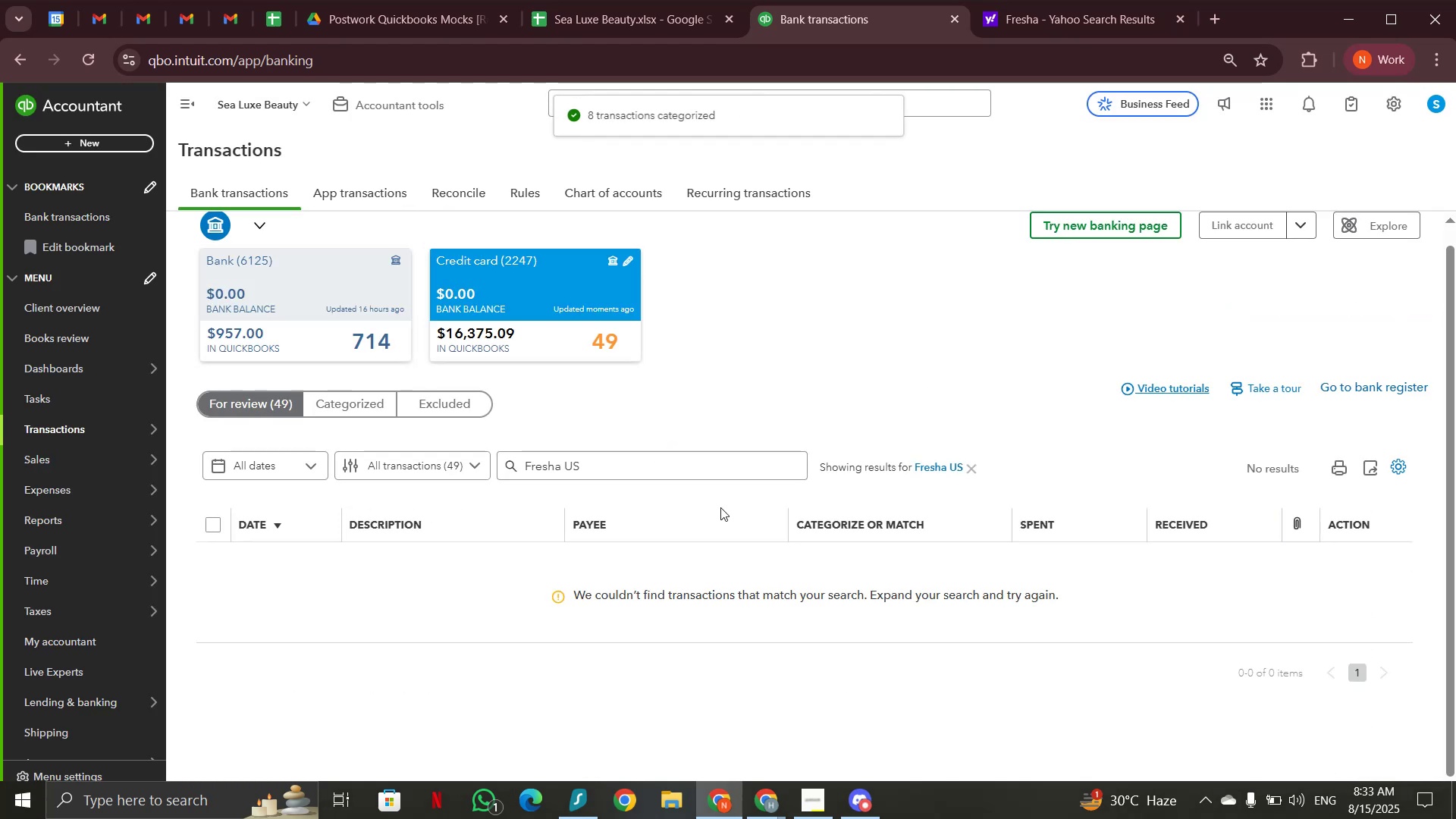 
left_click([970, 463])
 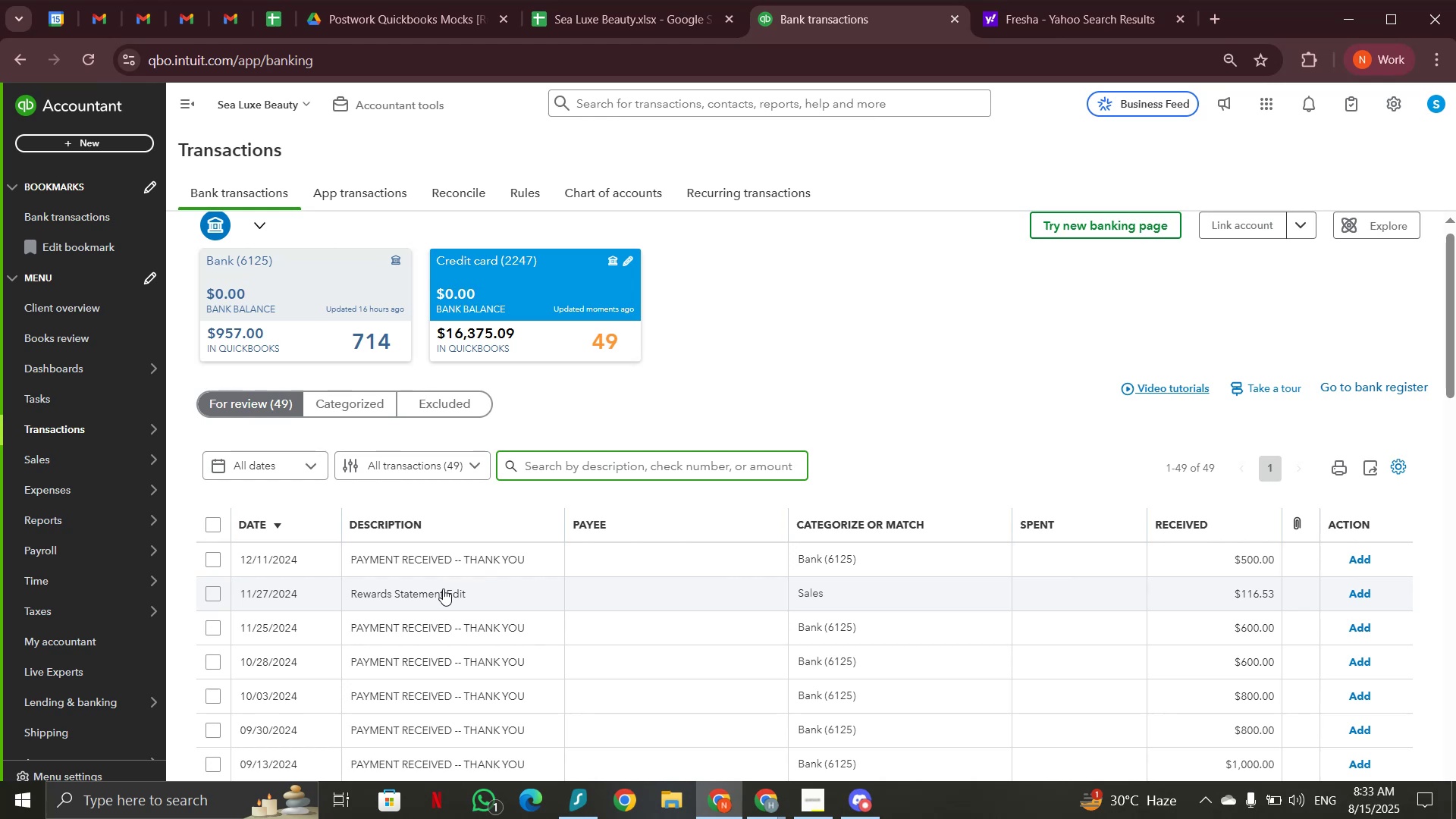 
wait(5.09)
 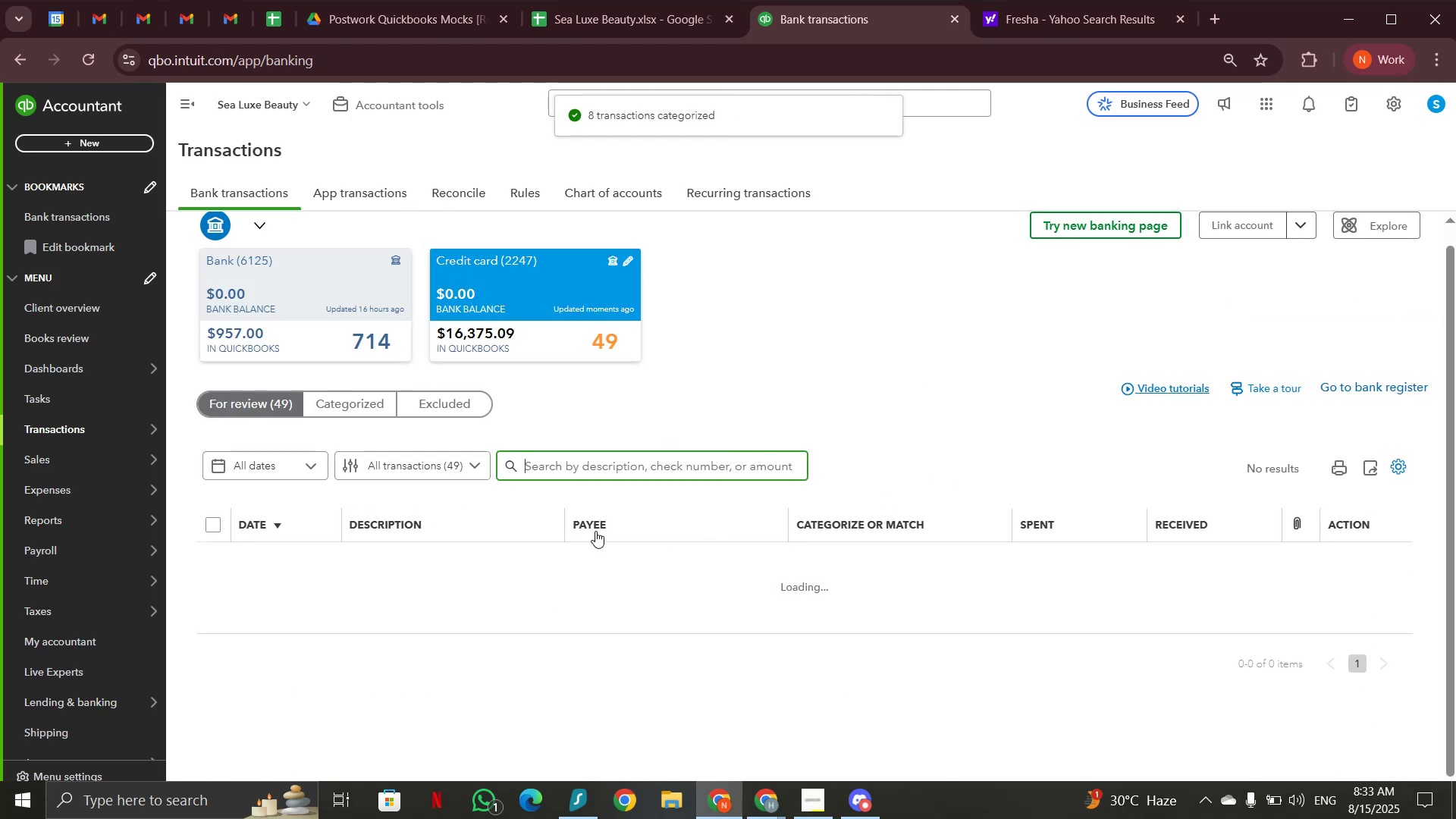 
scroll: coordinate [432, 539], scroll_direction: down, amount: 7.0
 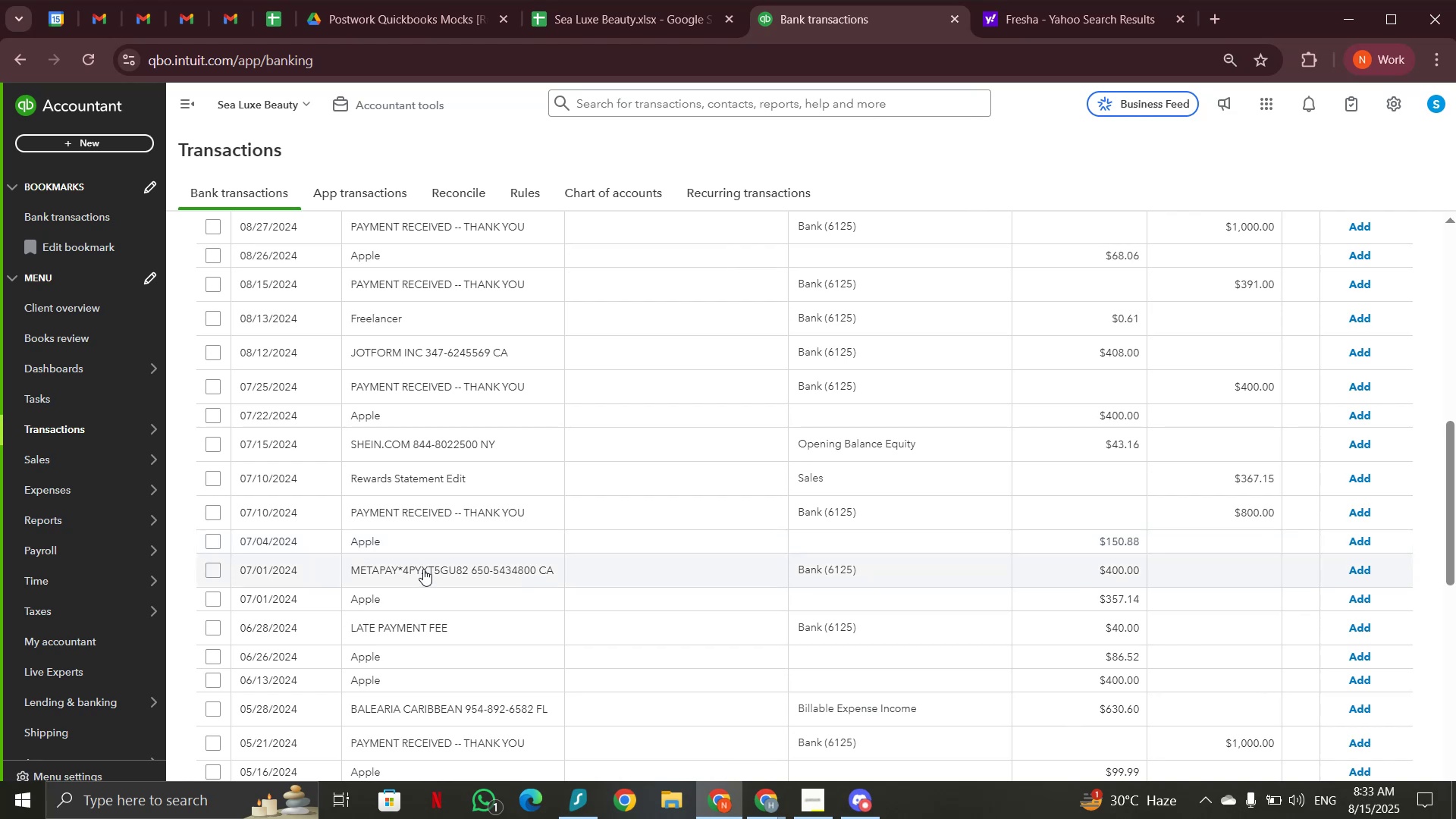 
left_click([422, 572])
 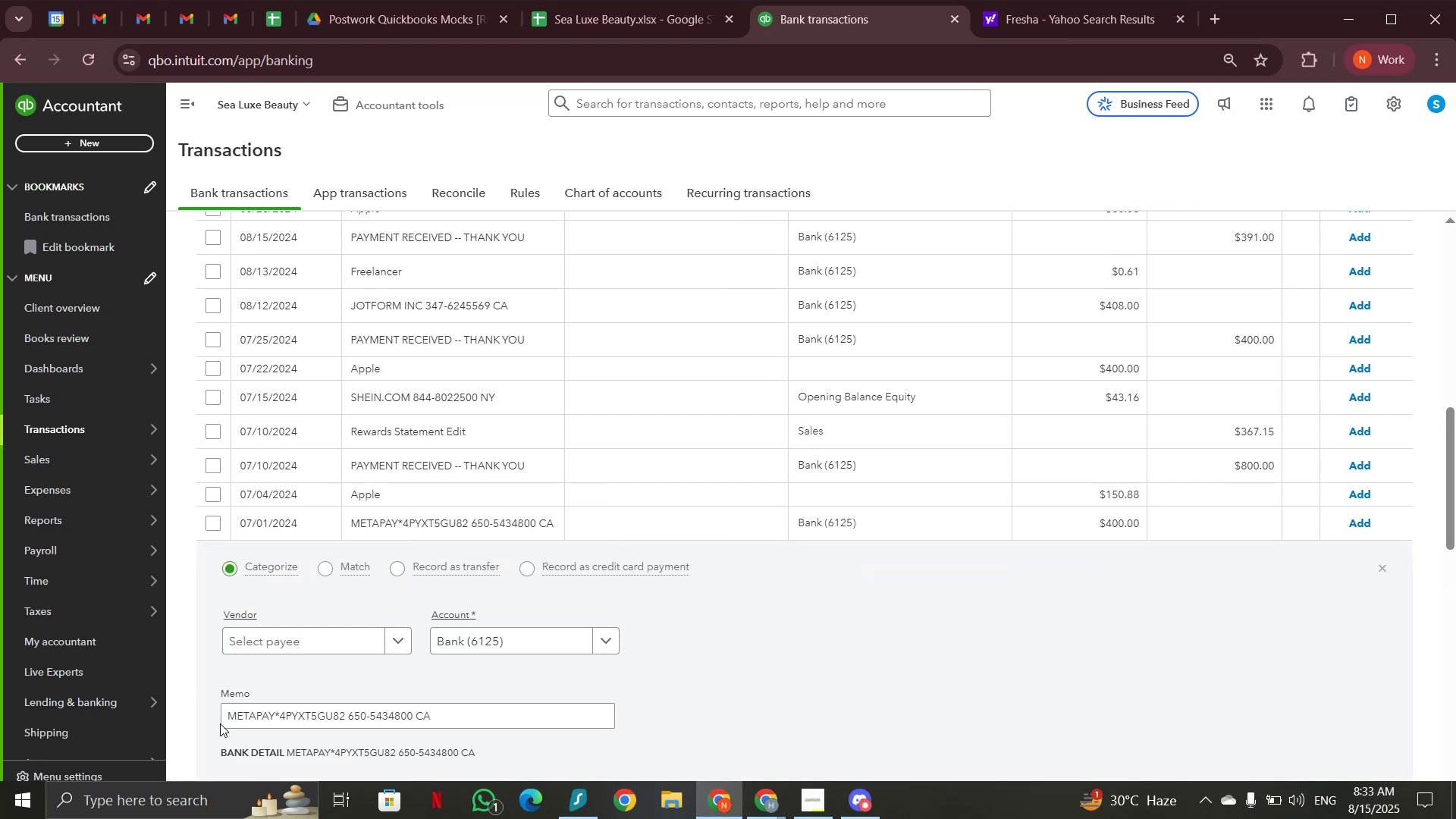 
left_click_drag(start_coordinate=[223, 714], to_coordinate=[270, 711])
 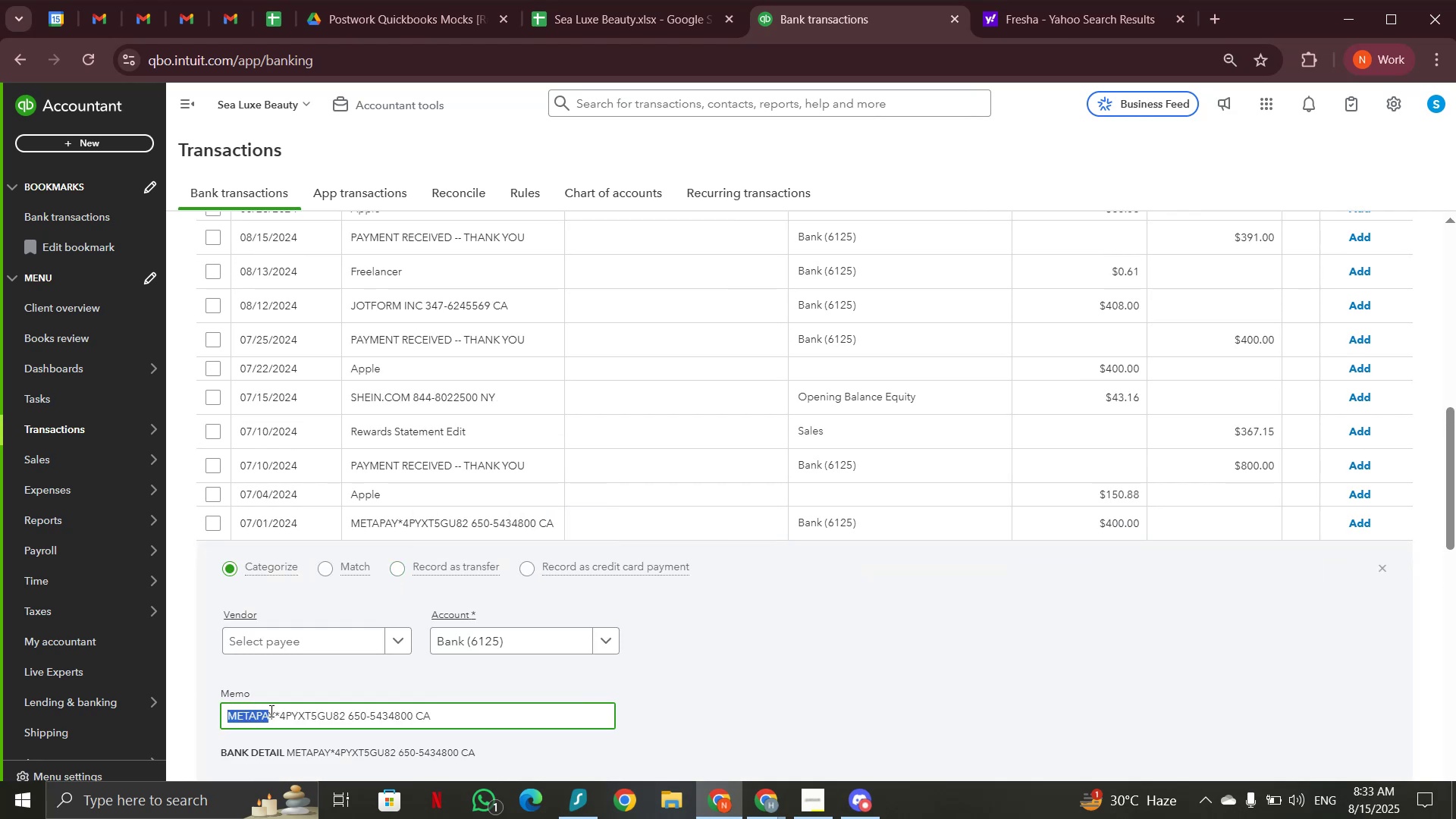 
key(Control+C)
 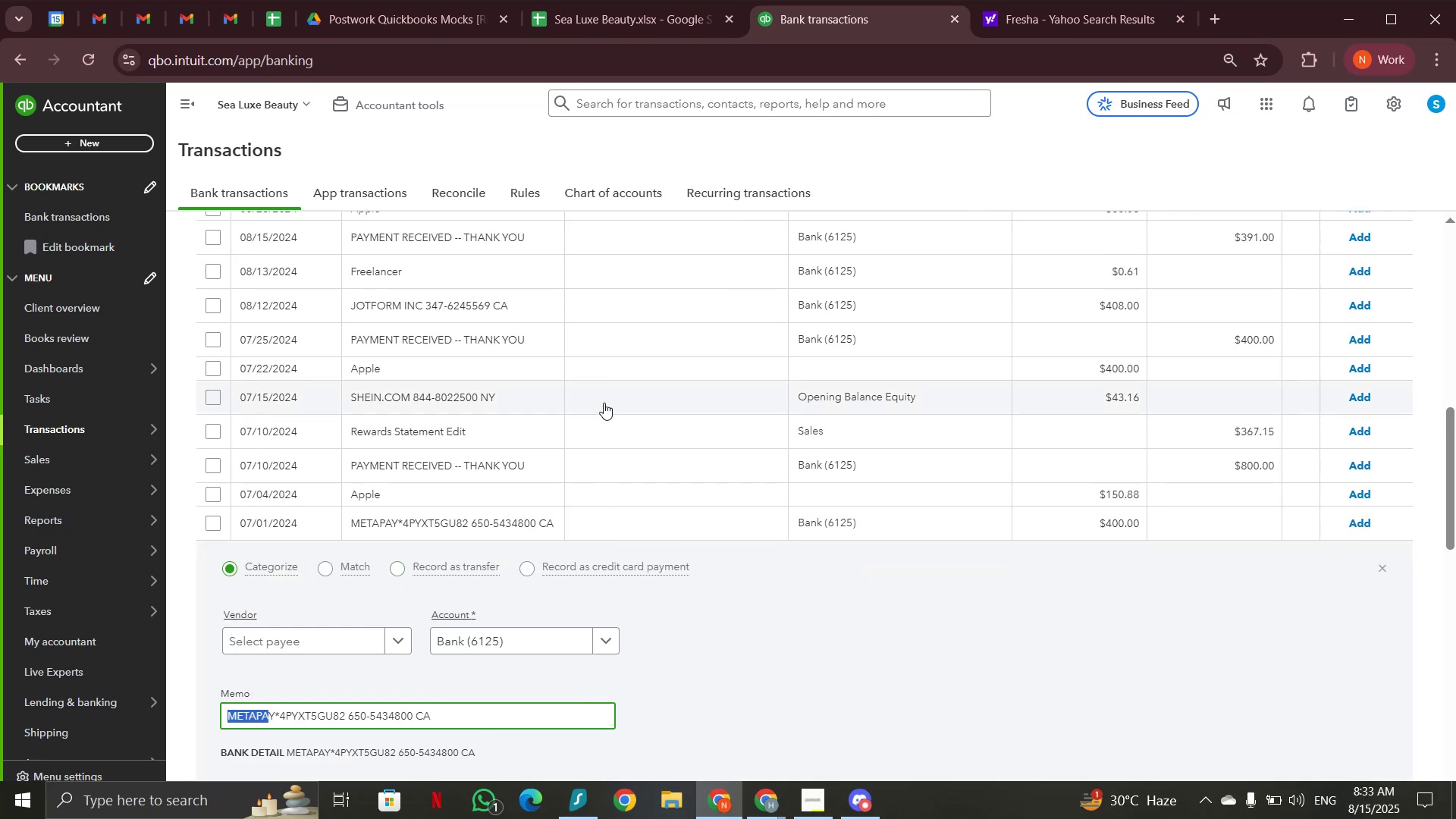 
scroll: coordinate [604, 402], scroll_direction: up, amount: 9.0
 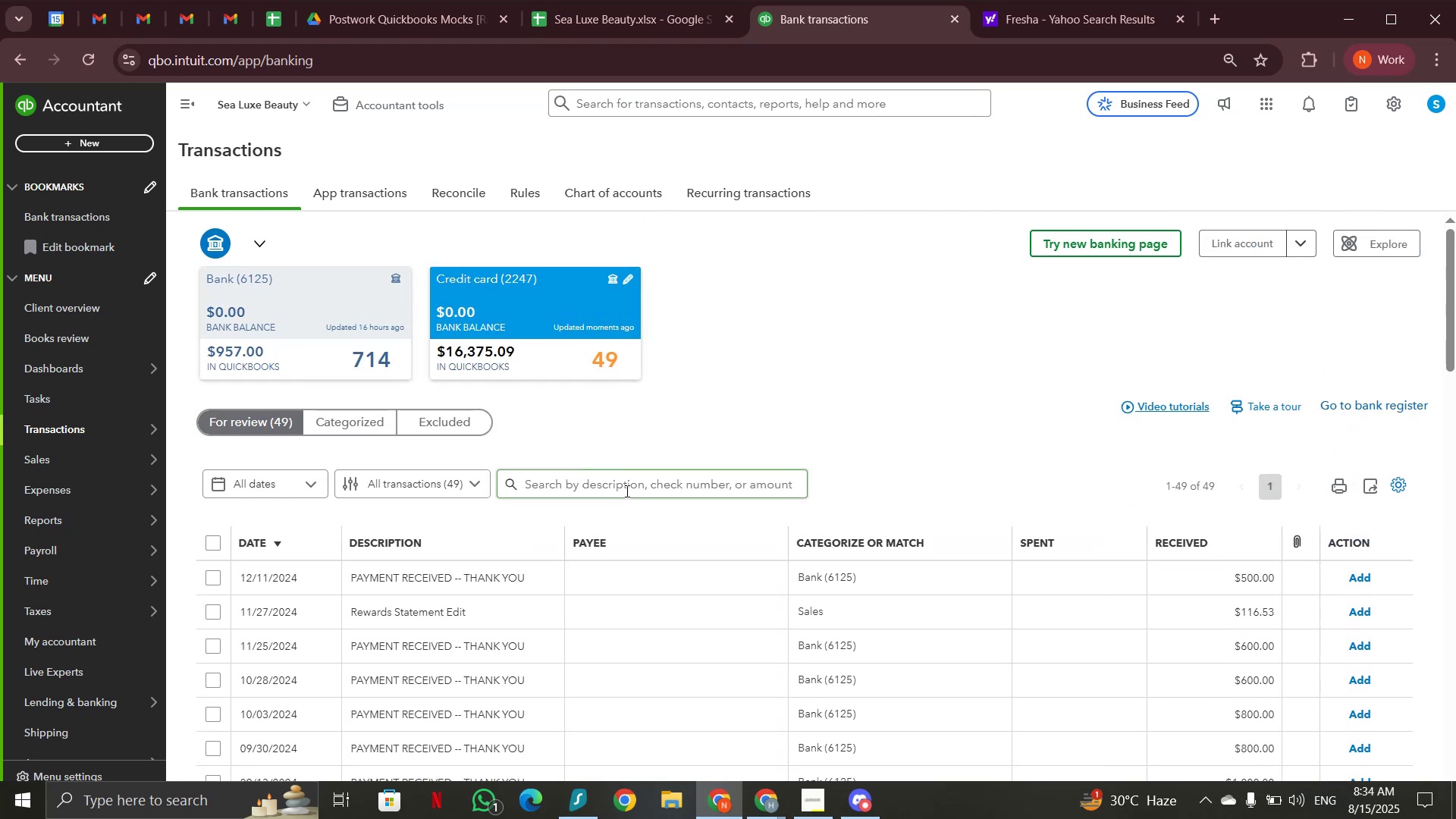 
left_click([626, 488])
 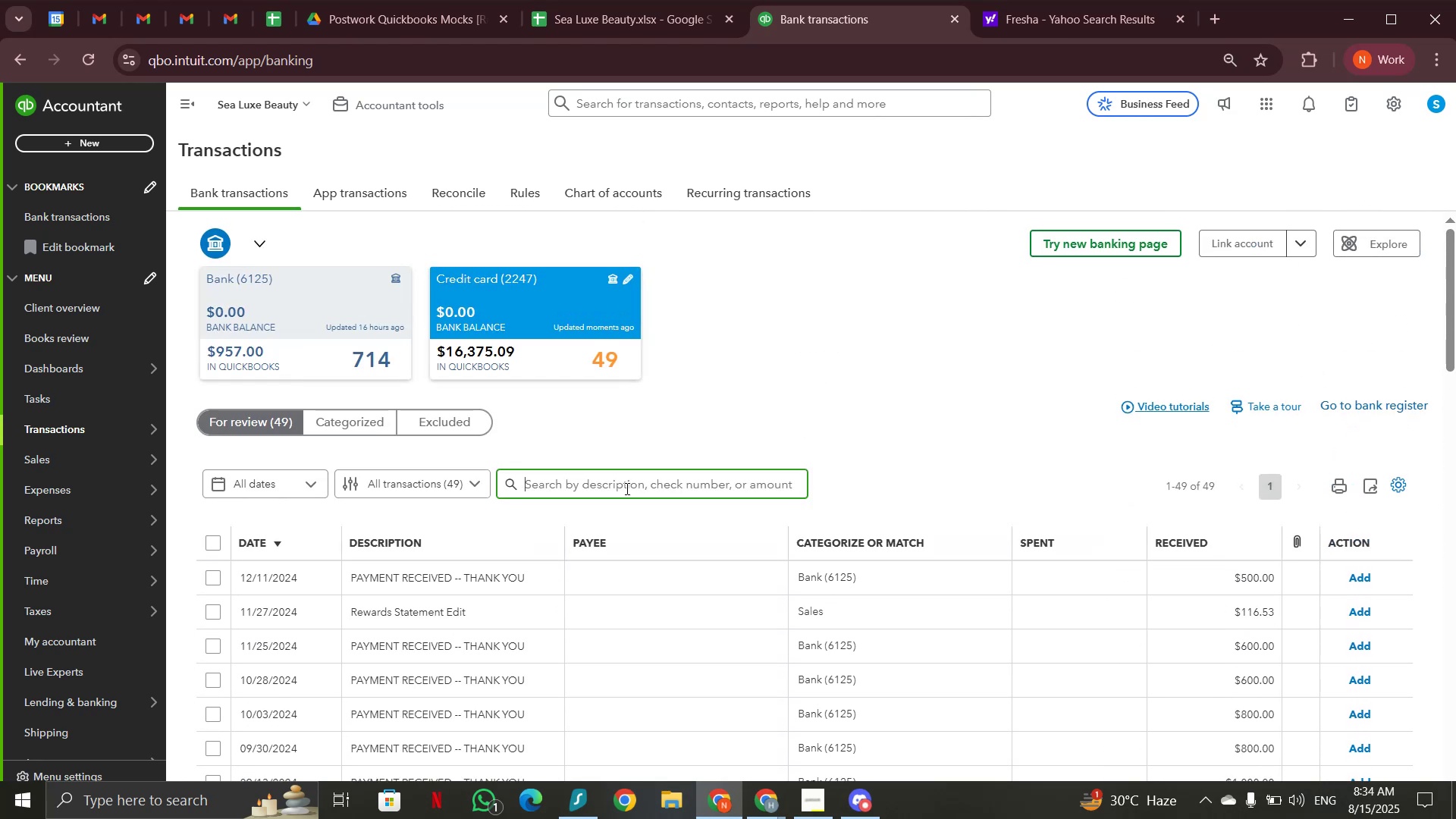 
key(Control+V)
 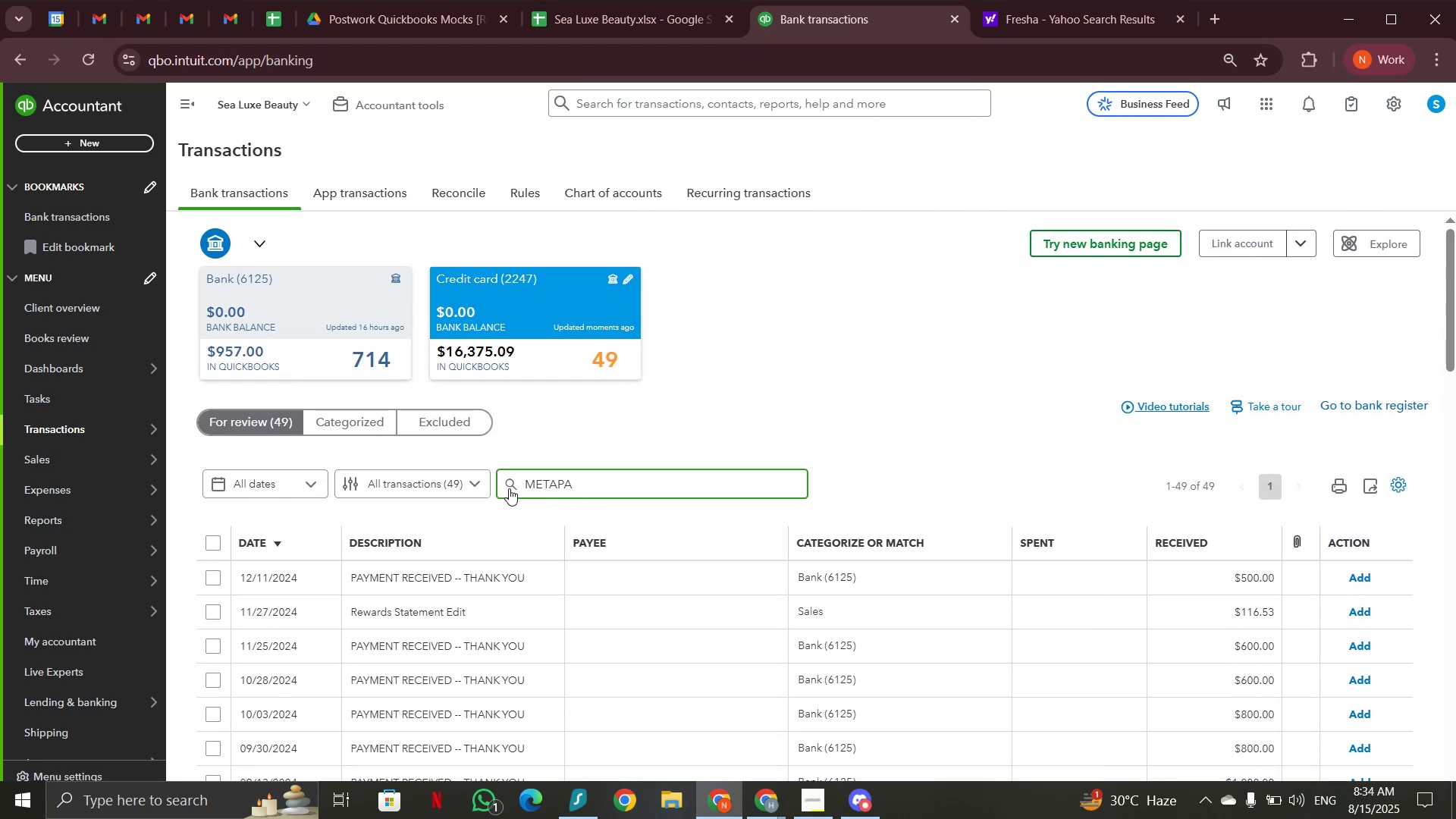 
left_click([508, 488])
 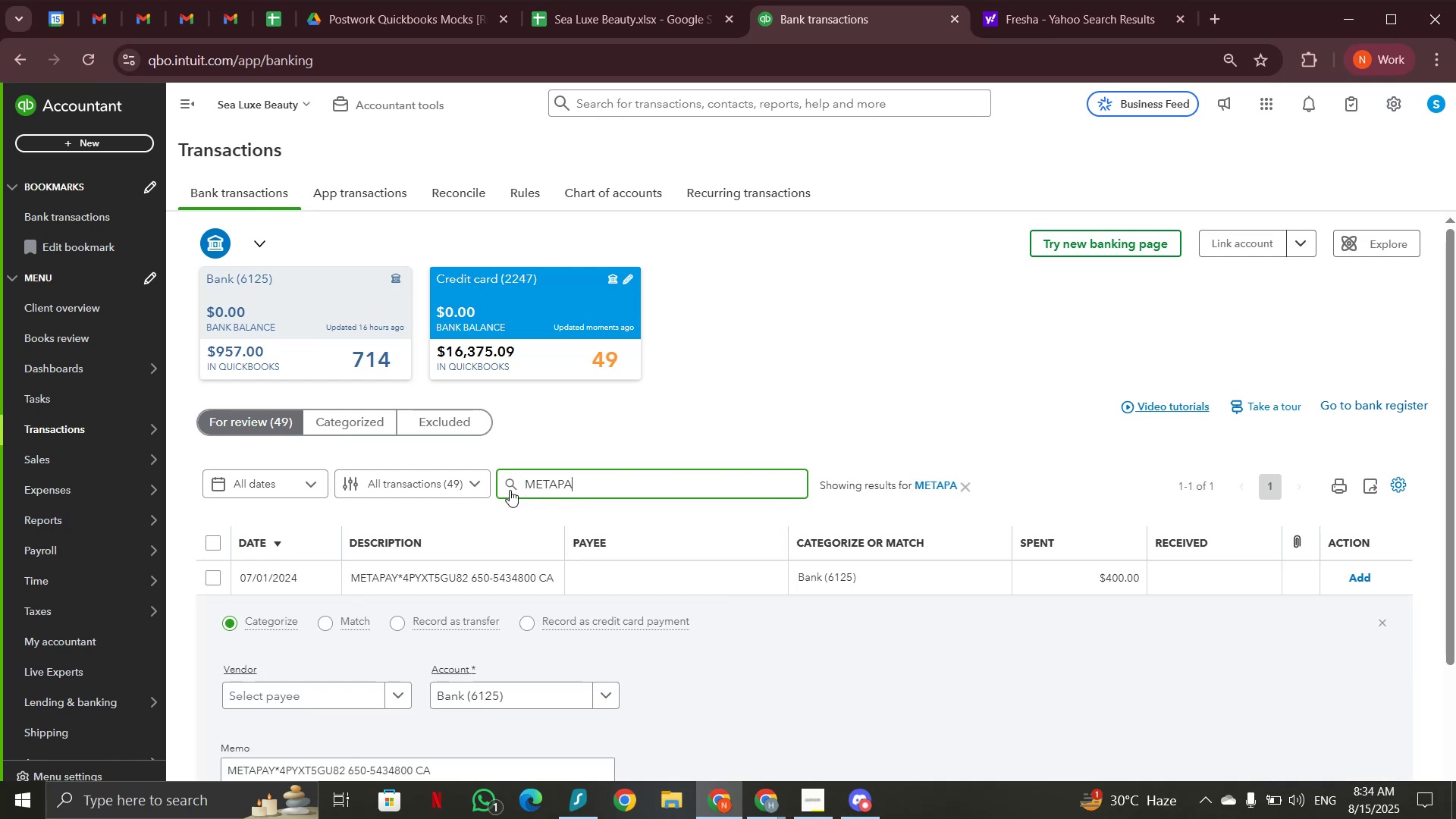 
left_click([509, 570])
 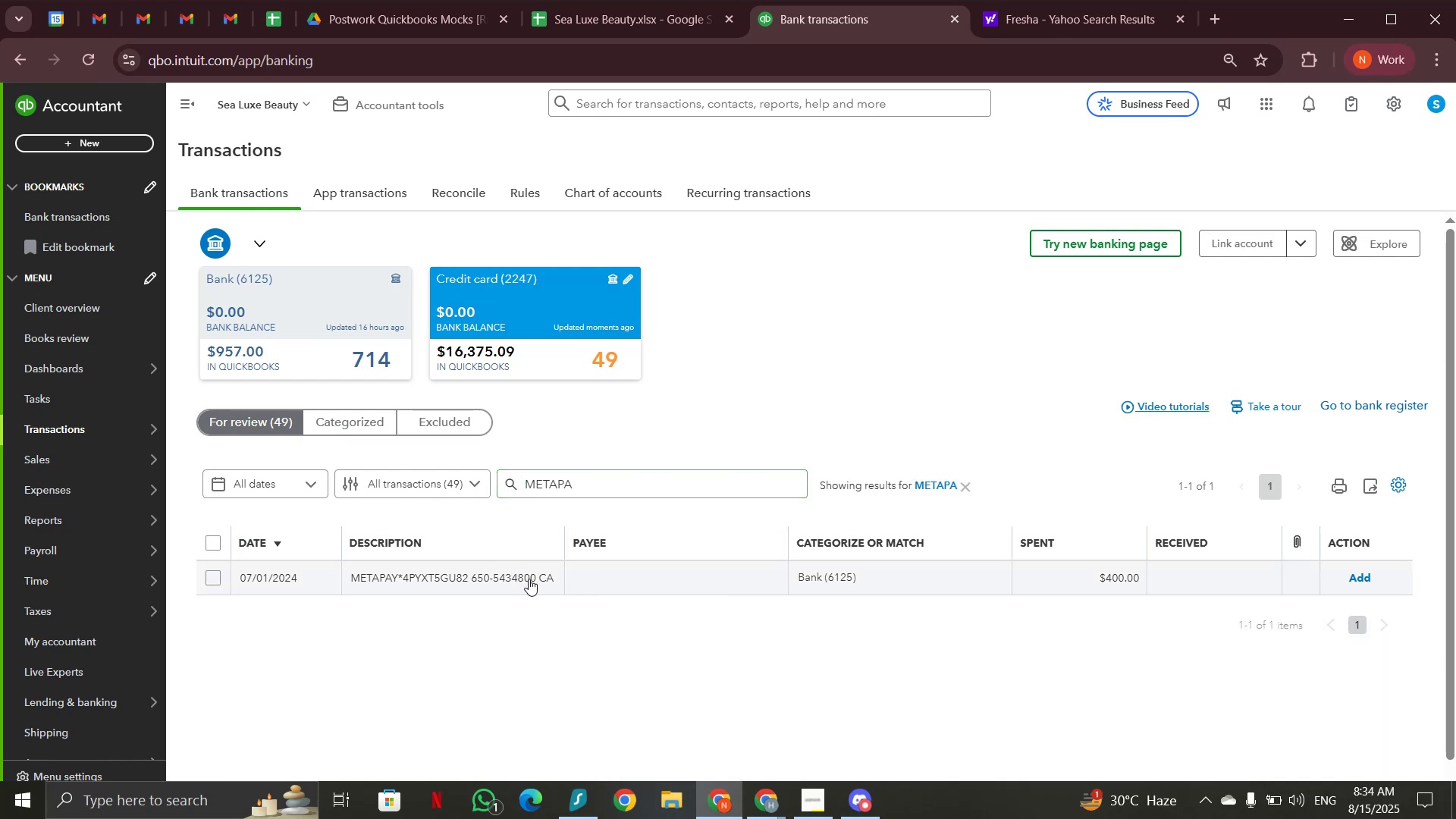 
left_click([522, 576])
 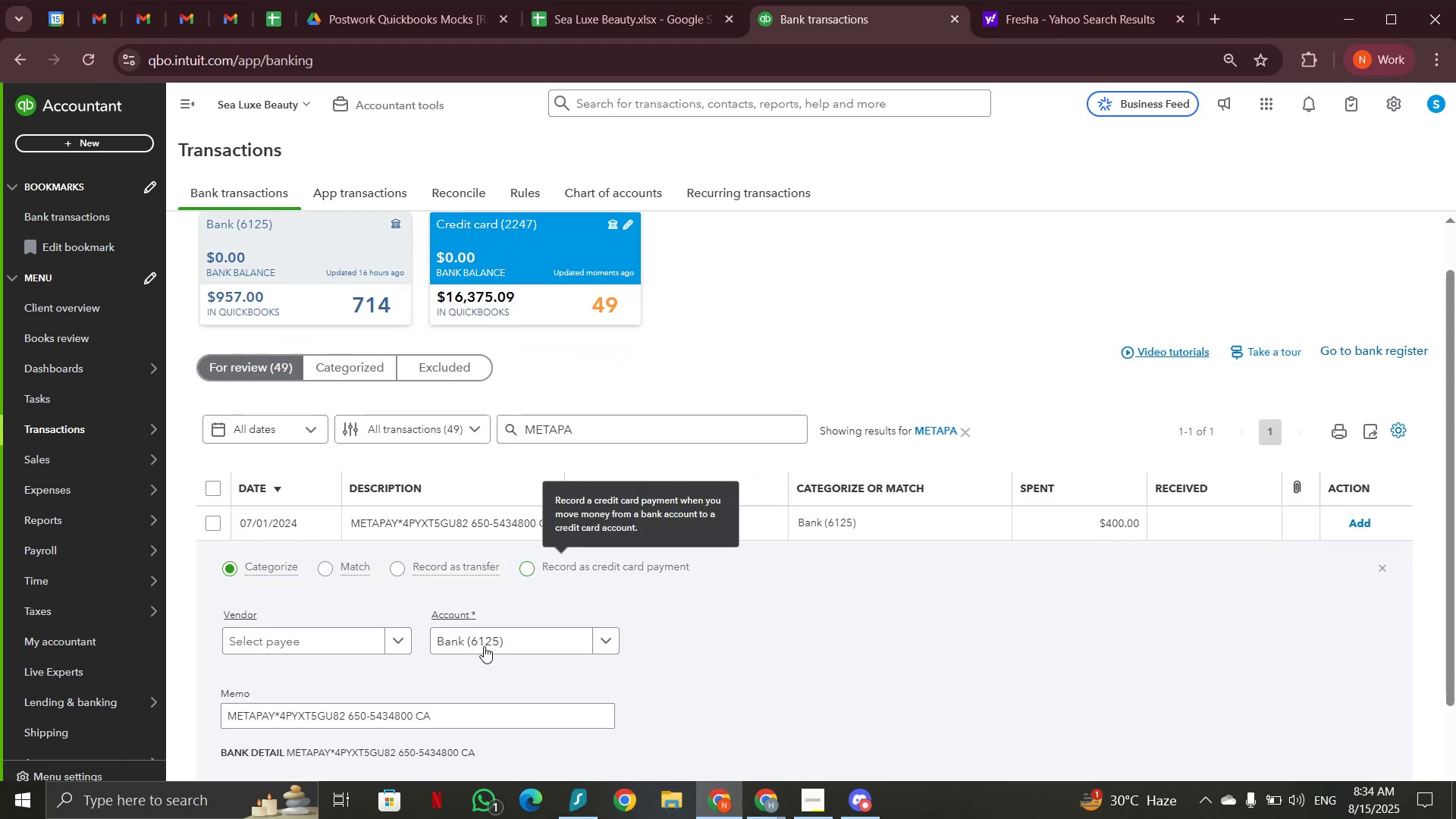 
left_click([491, 635])
 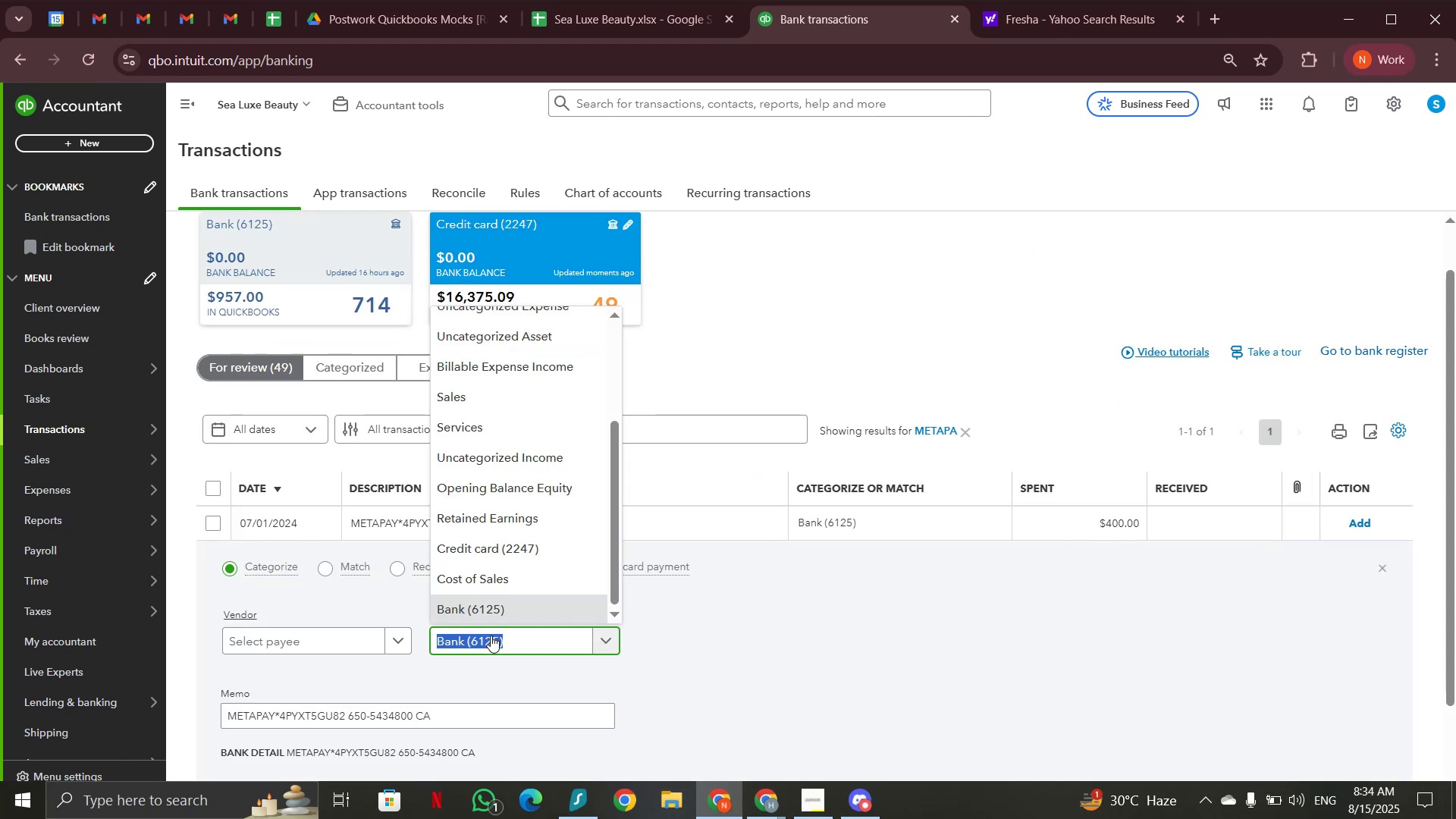 
type(ad)
 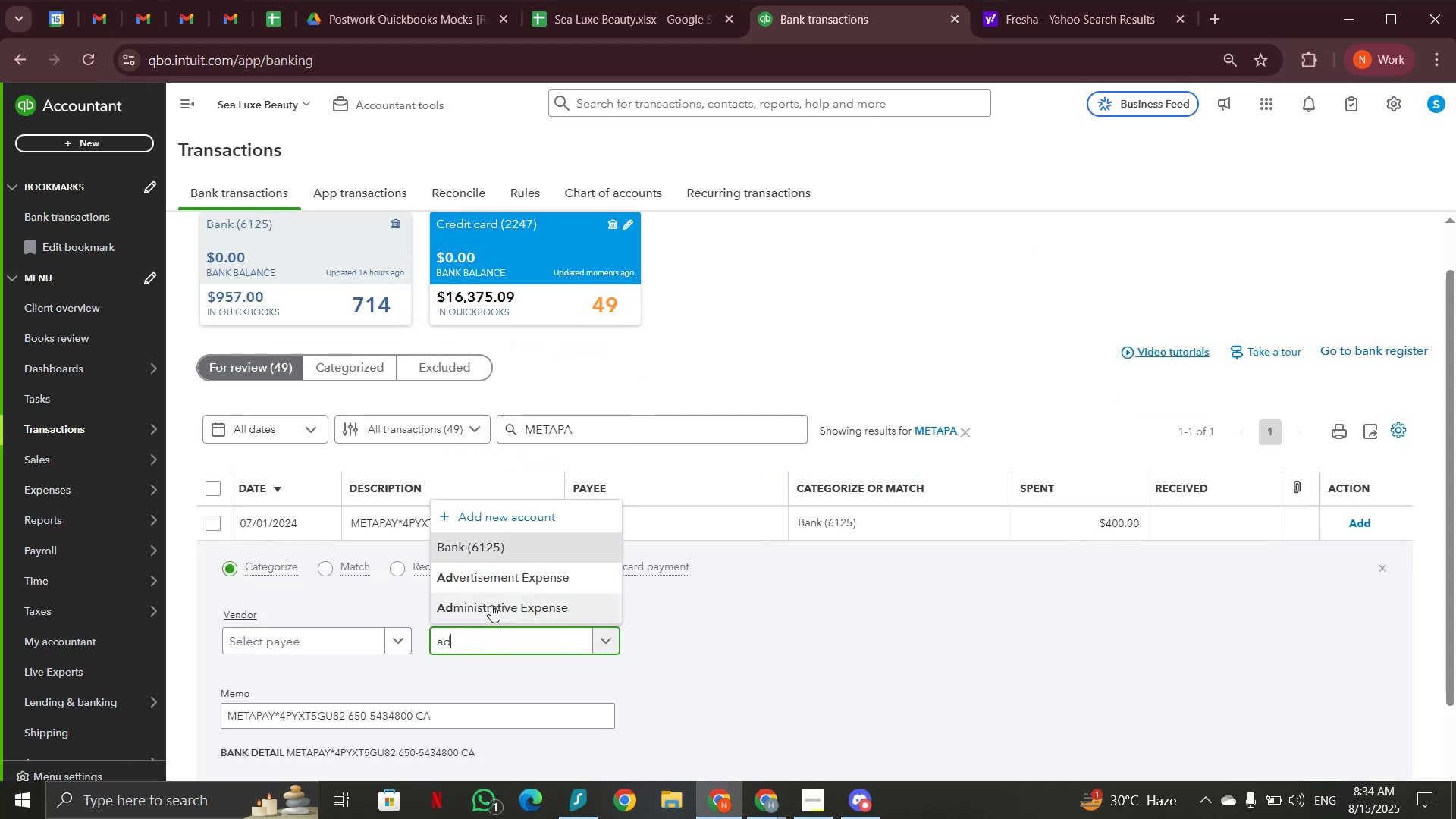 
left_click([491, 582])
 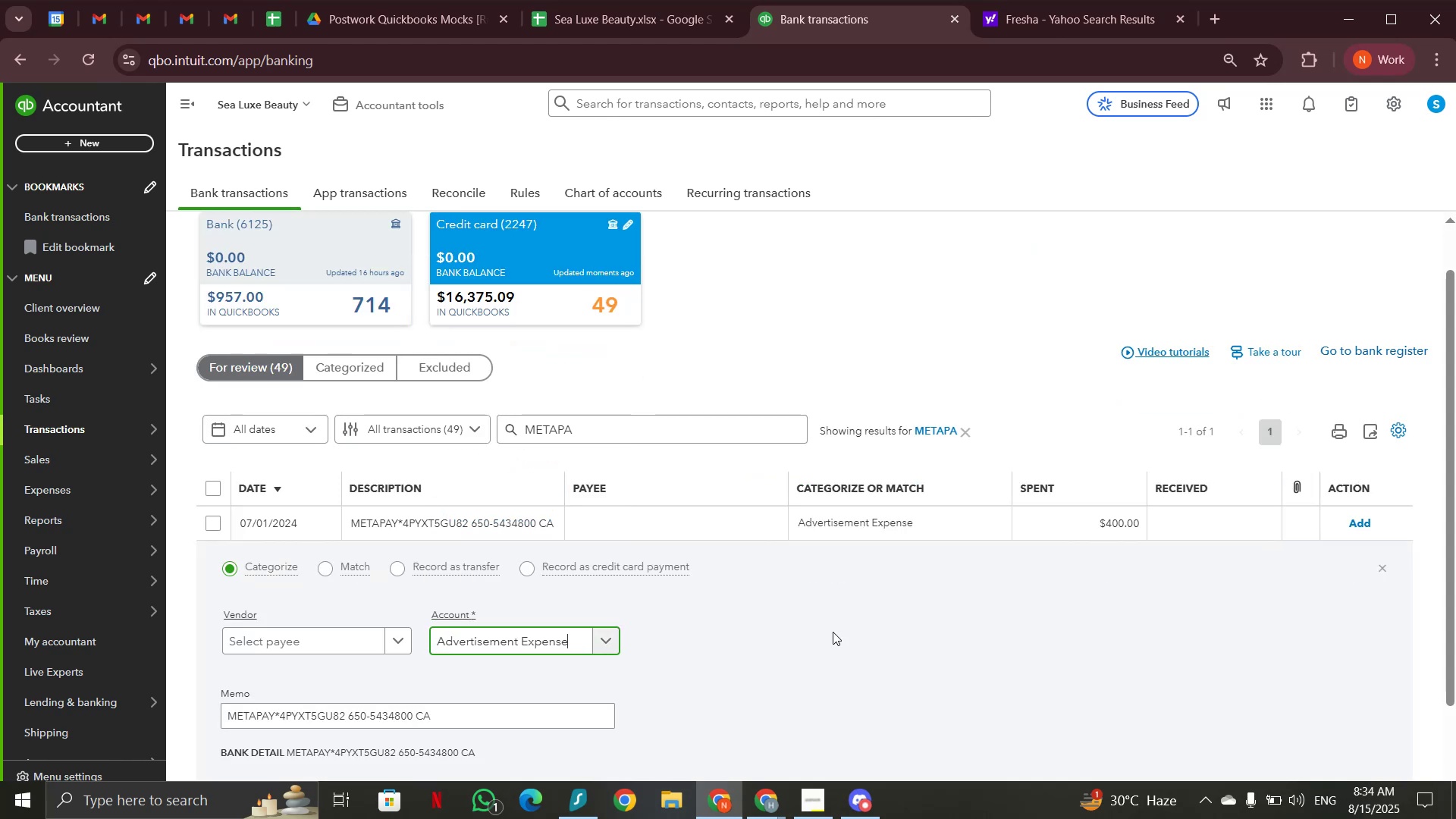 
scroll: coordinate [853, 636], scroll_direction: down, amount: 1.0
 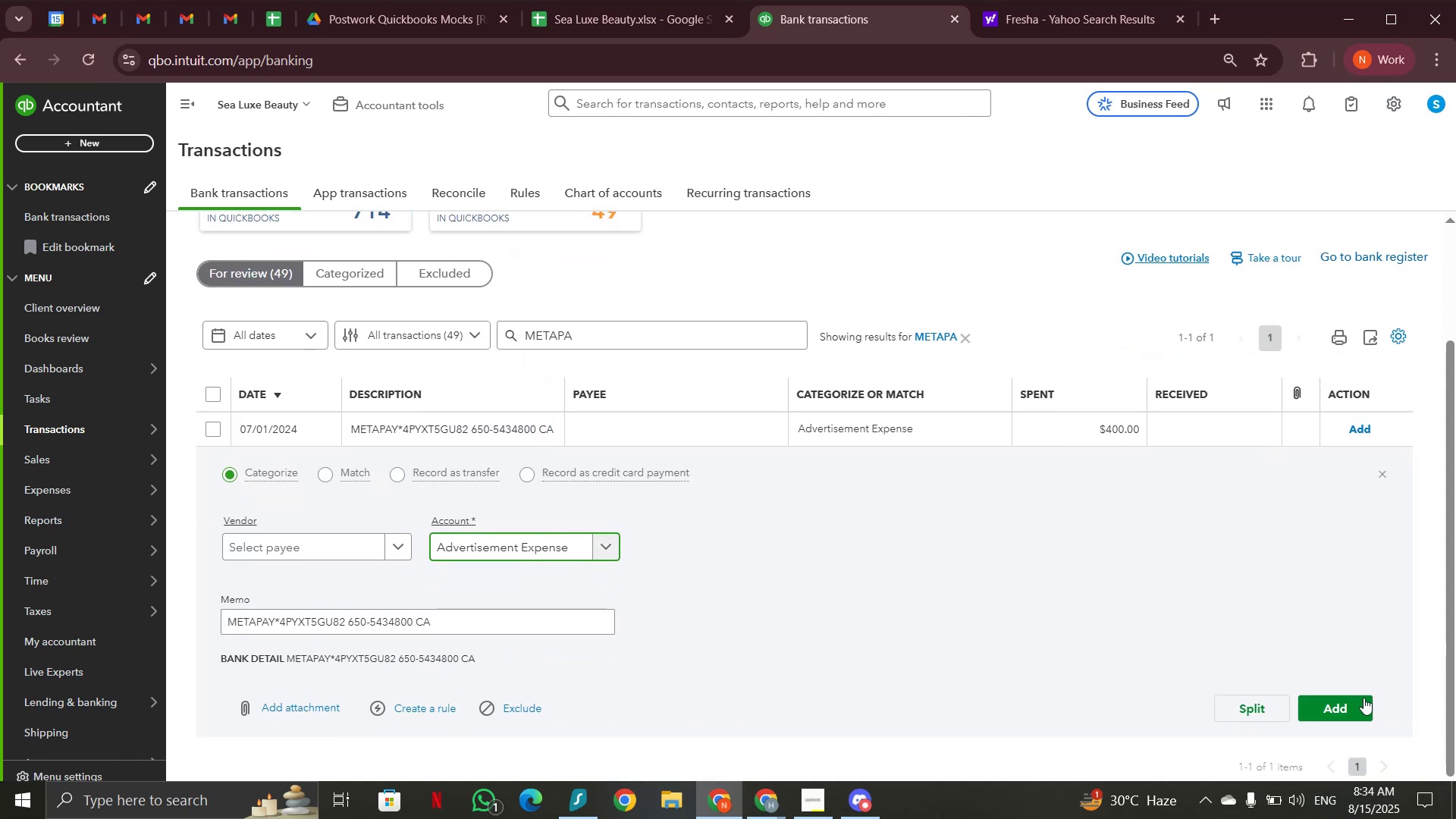 
left_click([1361, 701])
 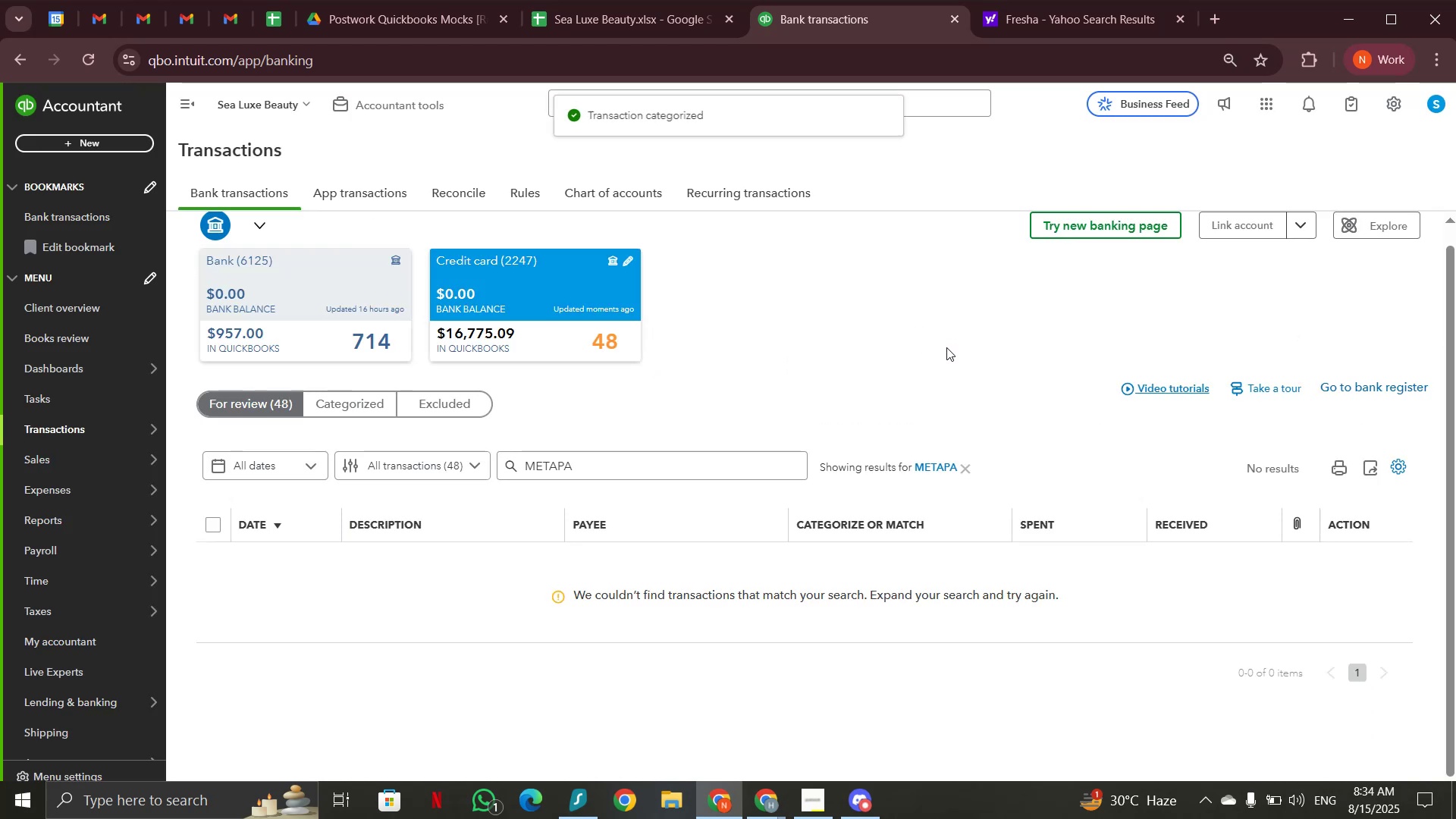 
left_click([969, 468])
 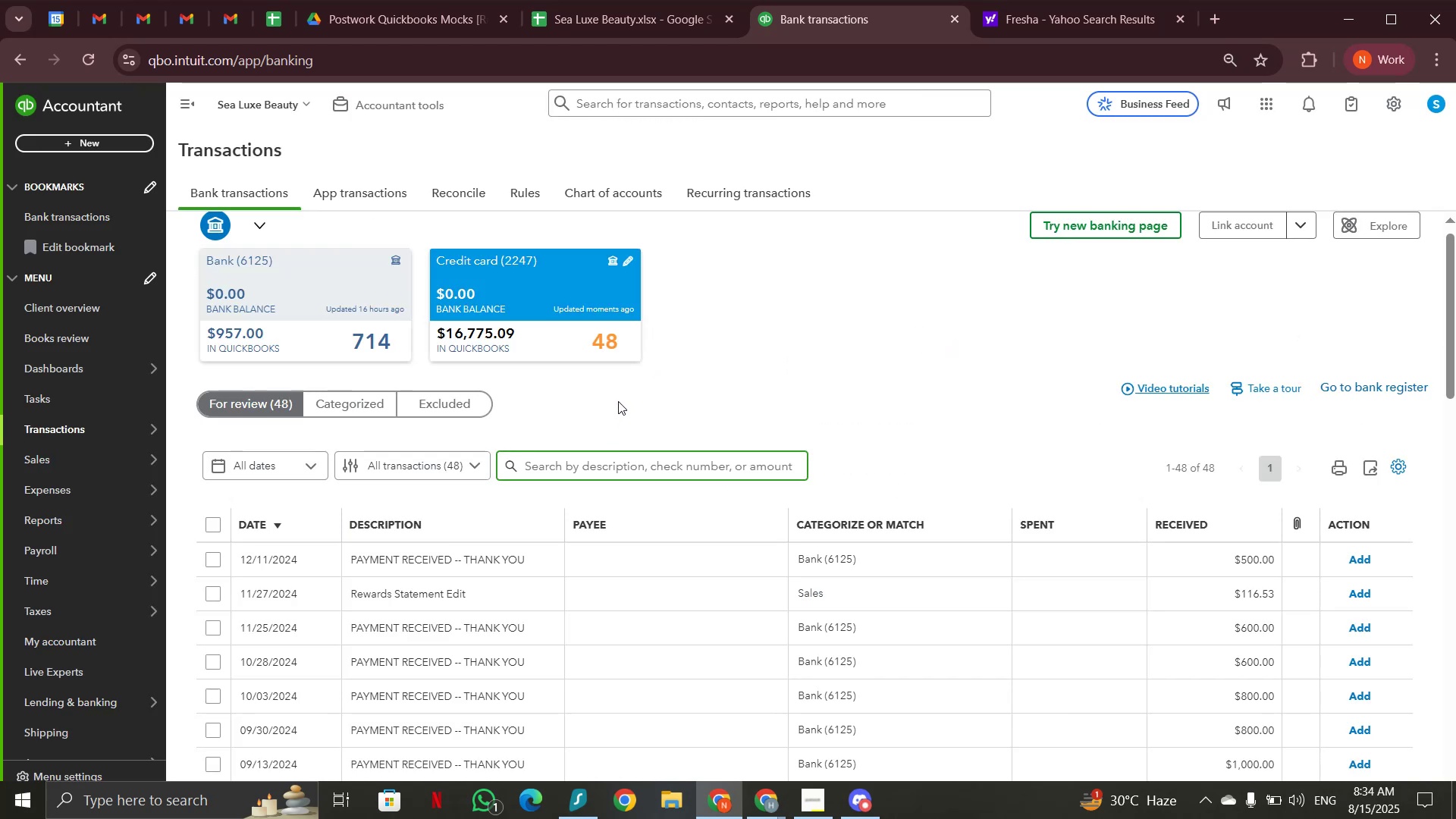 
scroll: coordinate [566, 576], scroll_direction: down, amount: 10.0
 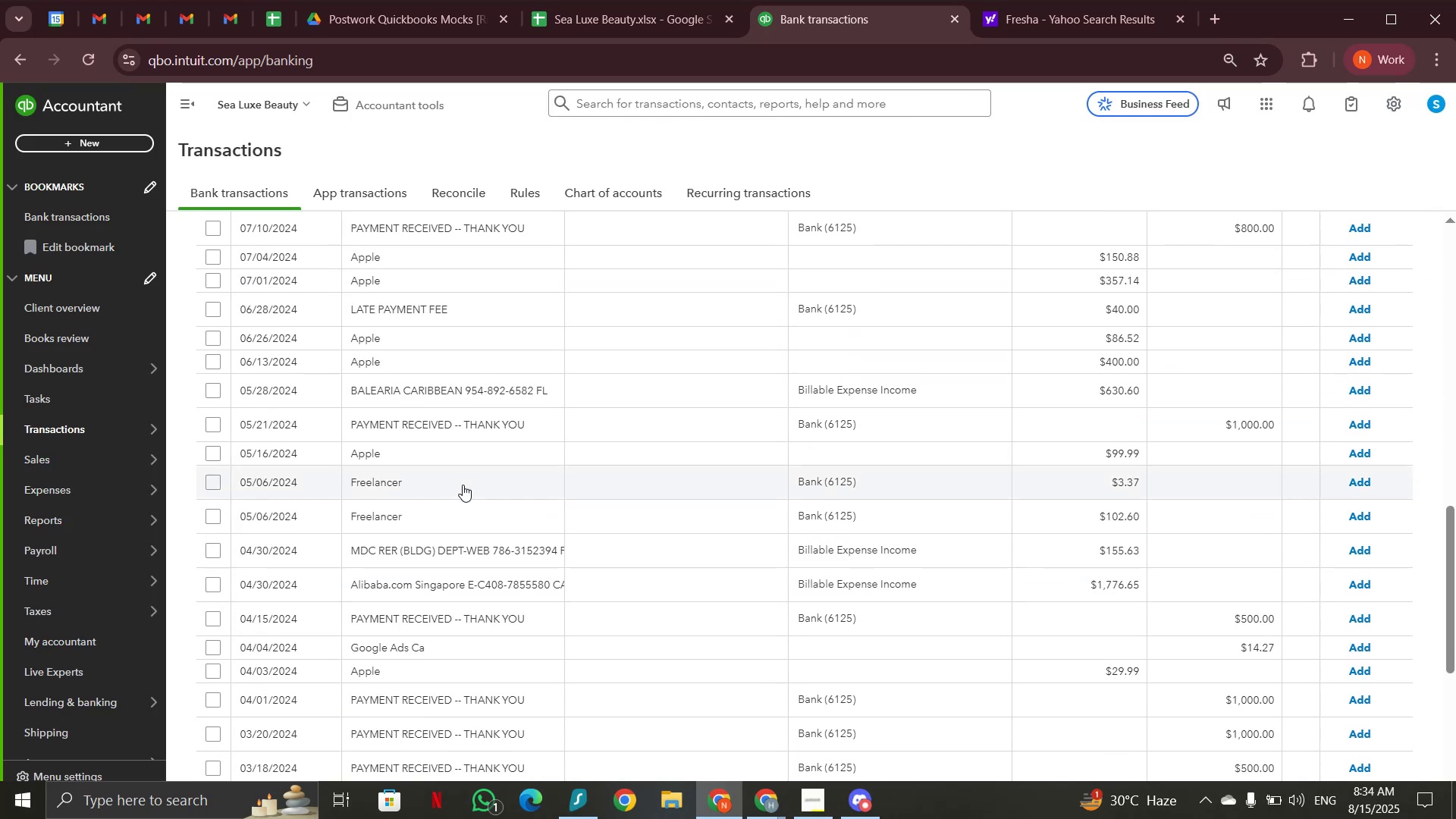 
left_click([460, 490])
 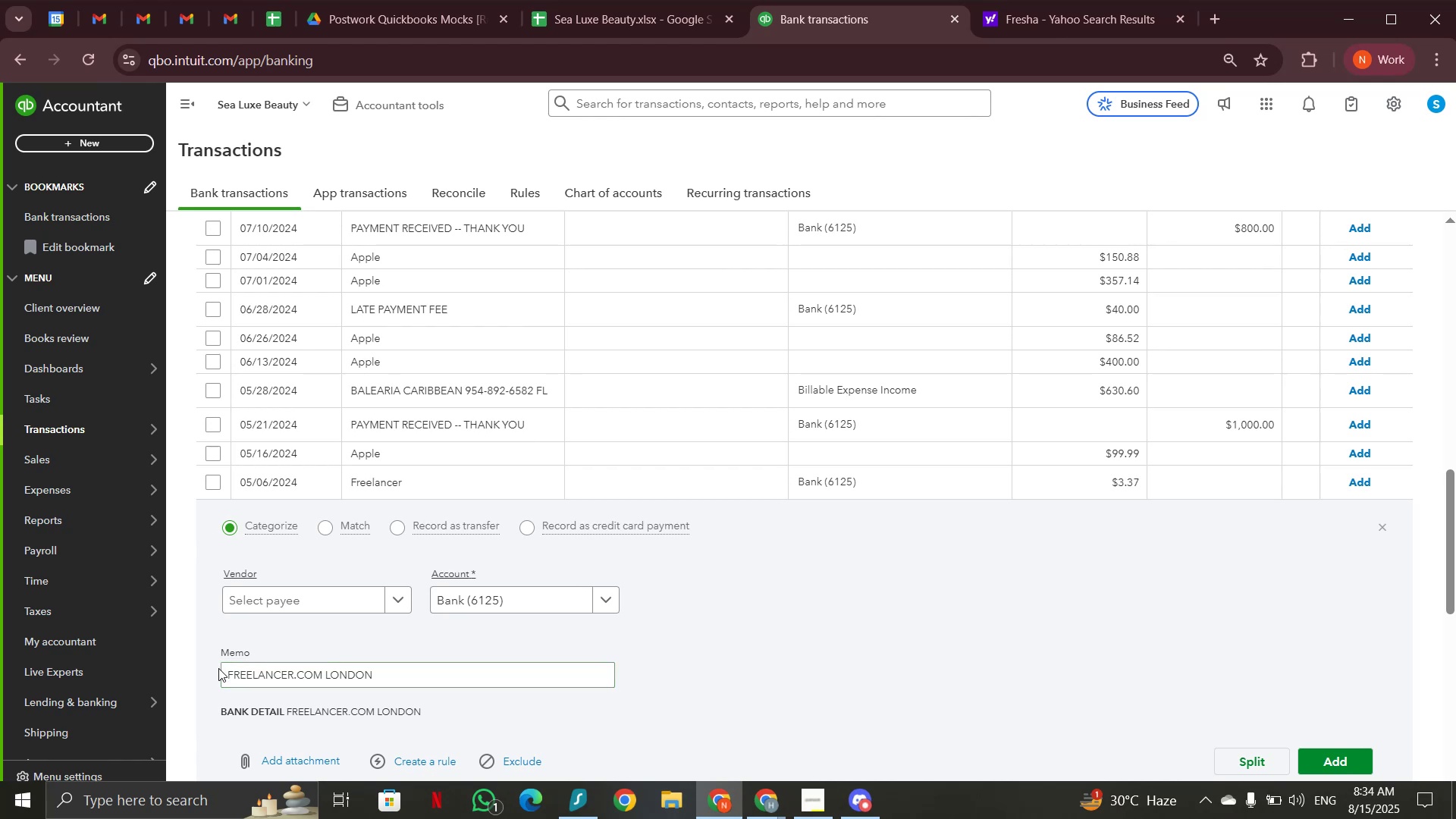 
left_click_drag(start_coordinate=[223, 671], to_coordinate=[387, 679])
 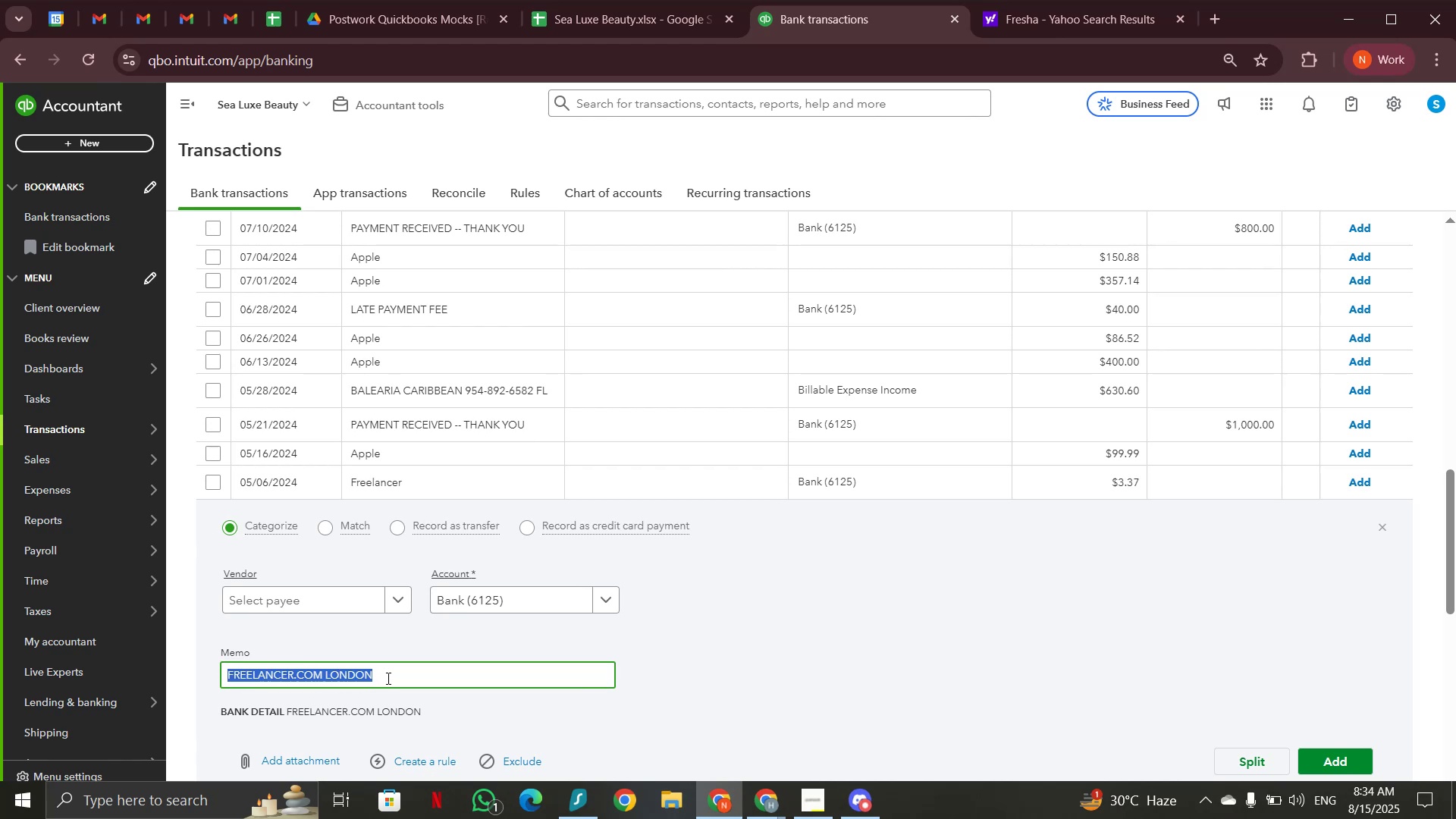 
key(Control+C)
 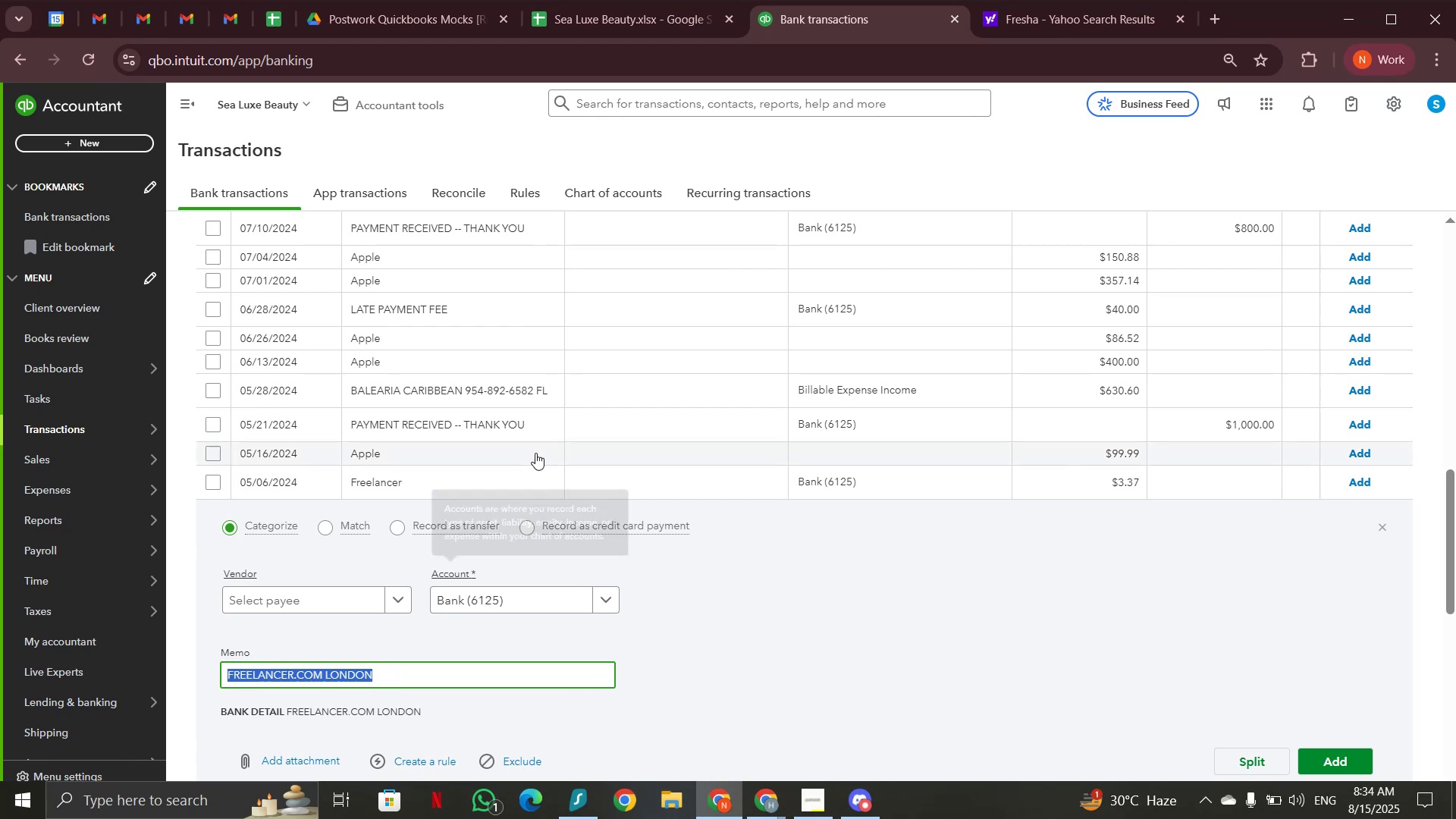 
scroll: coordinate [598, 344], scroll_direction: up, amount: 11.0
 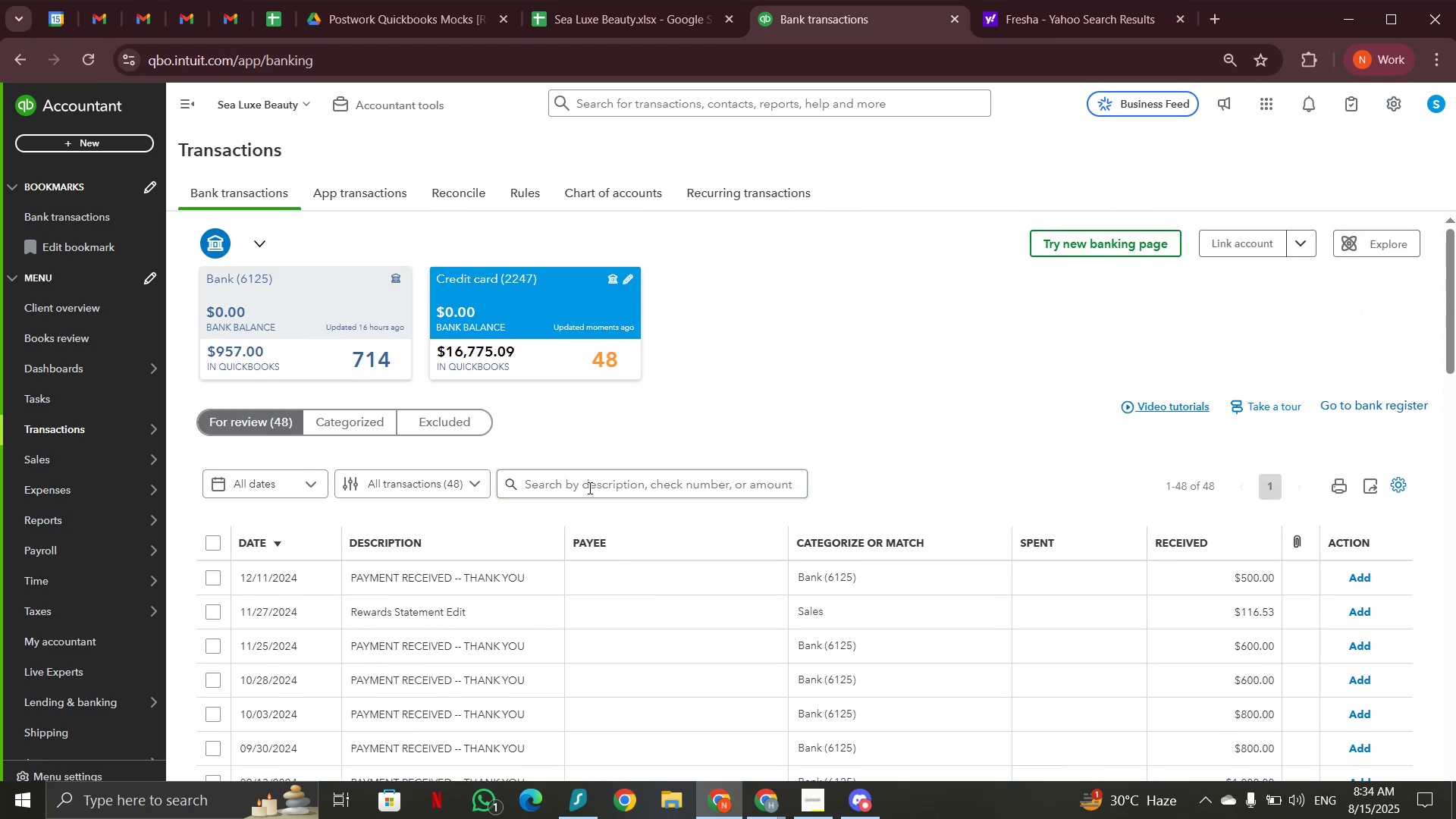 
left_click([588, 486])
 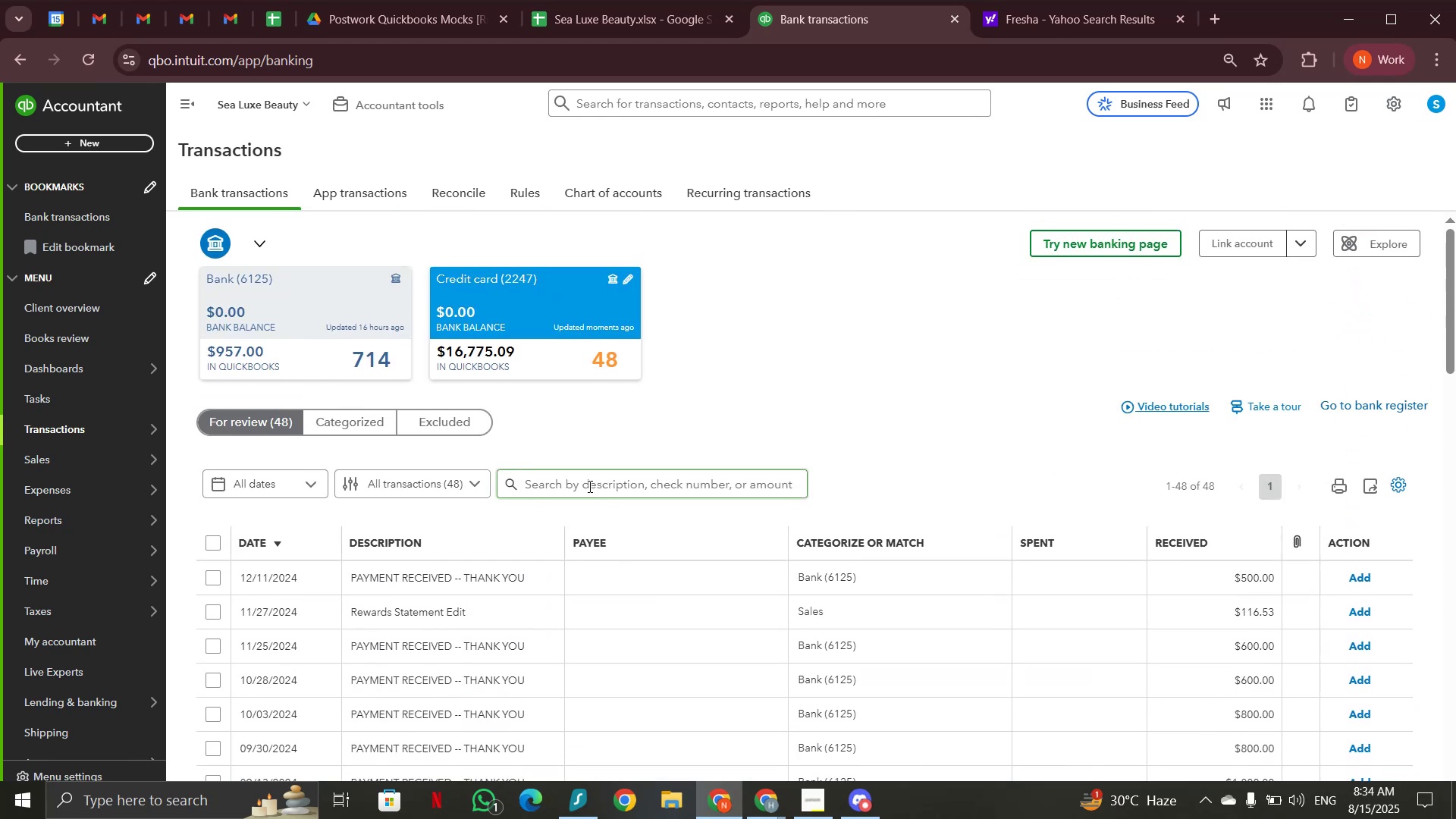 
key(Control+V)
 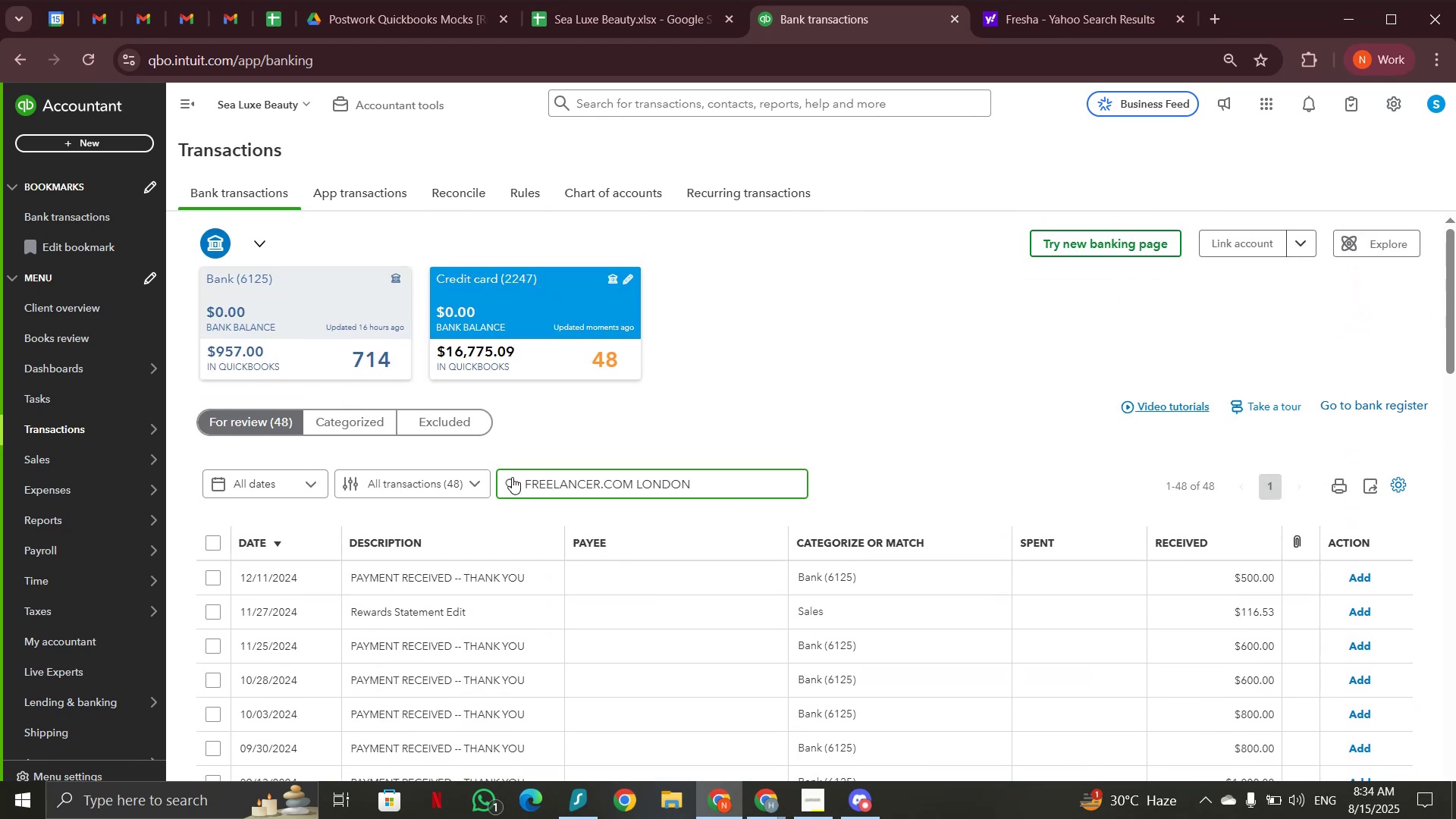 
left_click([512, 477])
 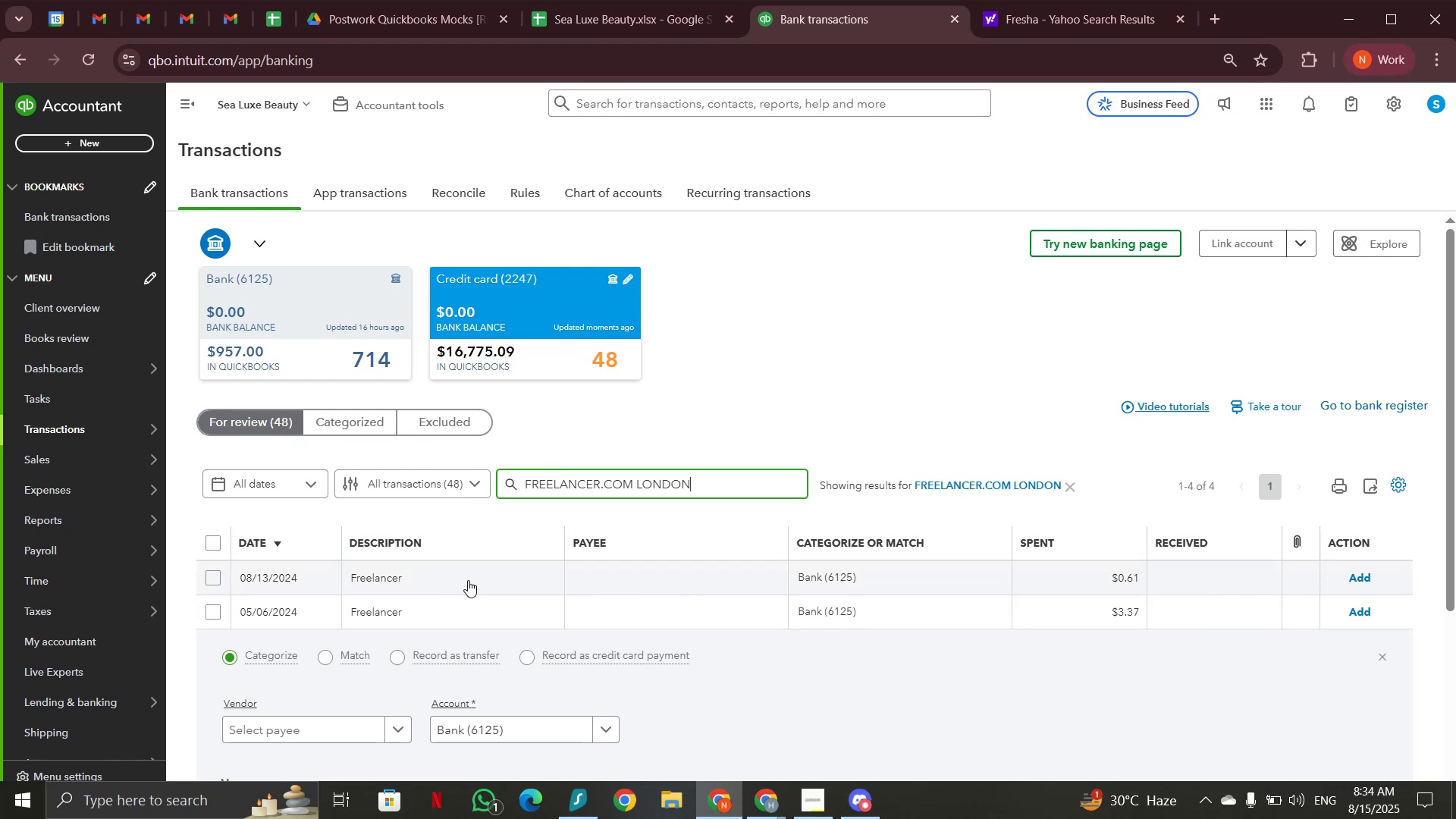 
left_click([470, 607])
 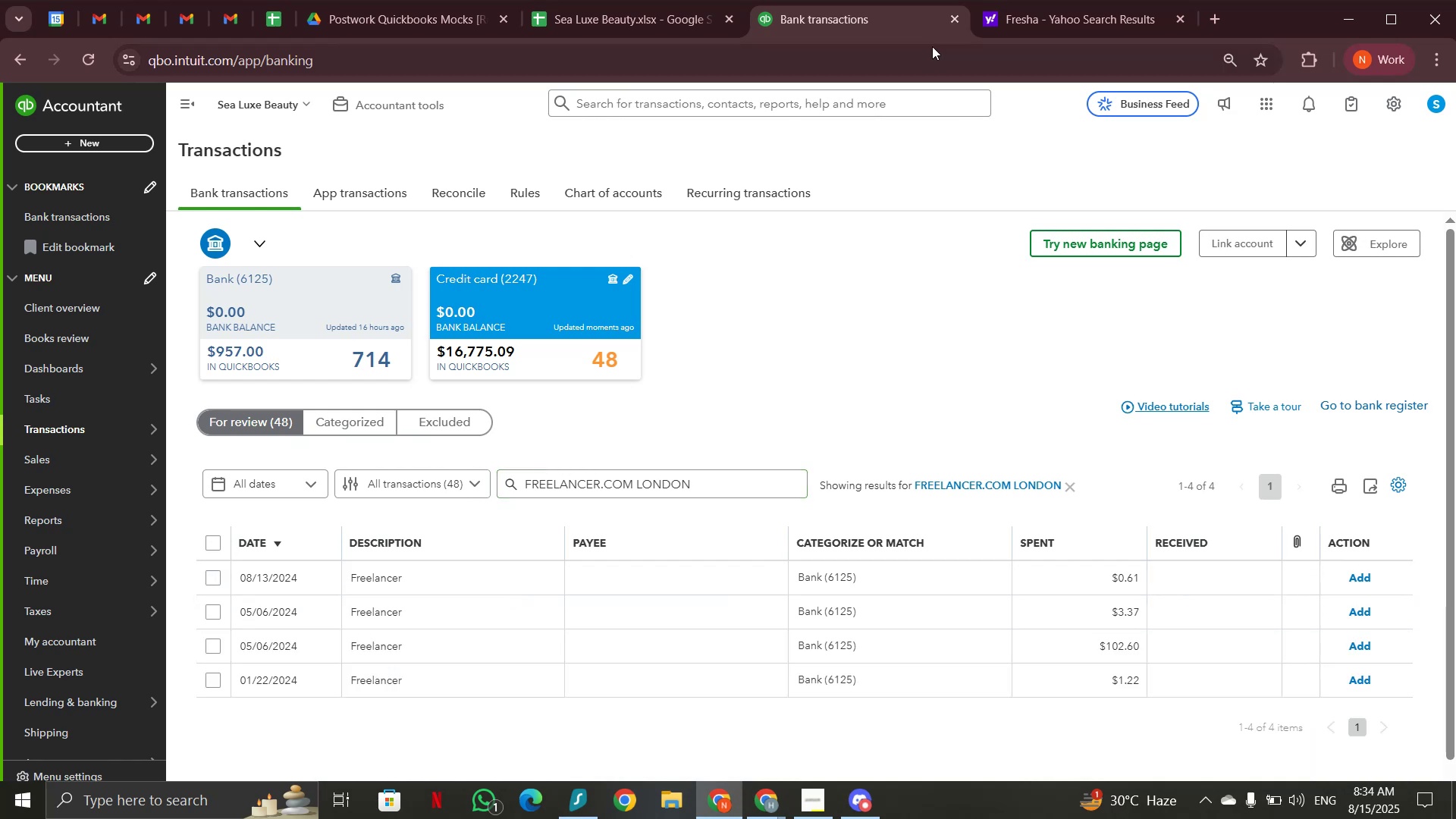 
left_click([1053, 16])
 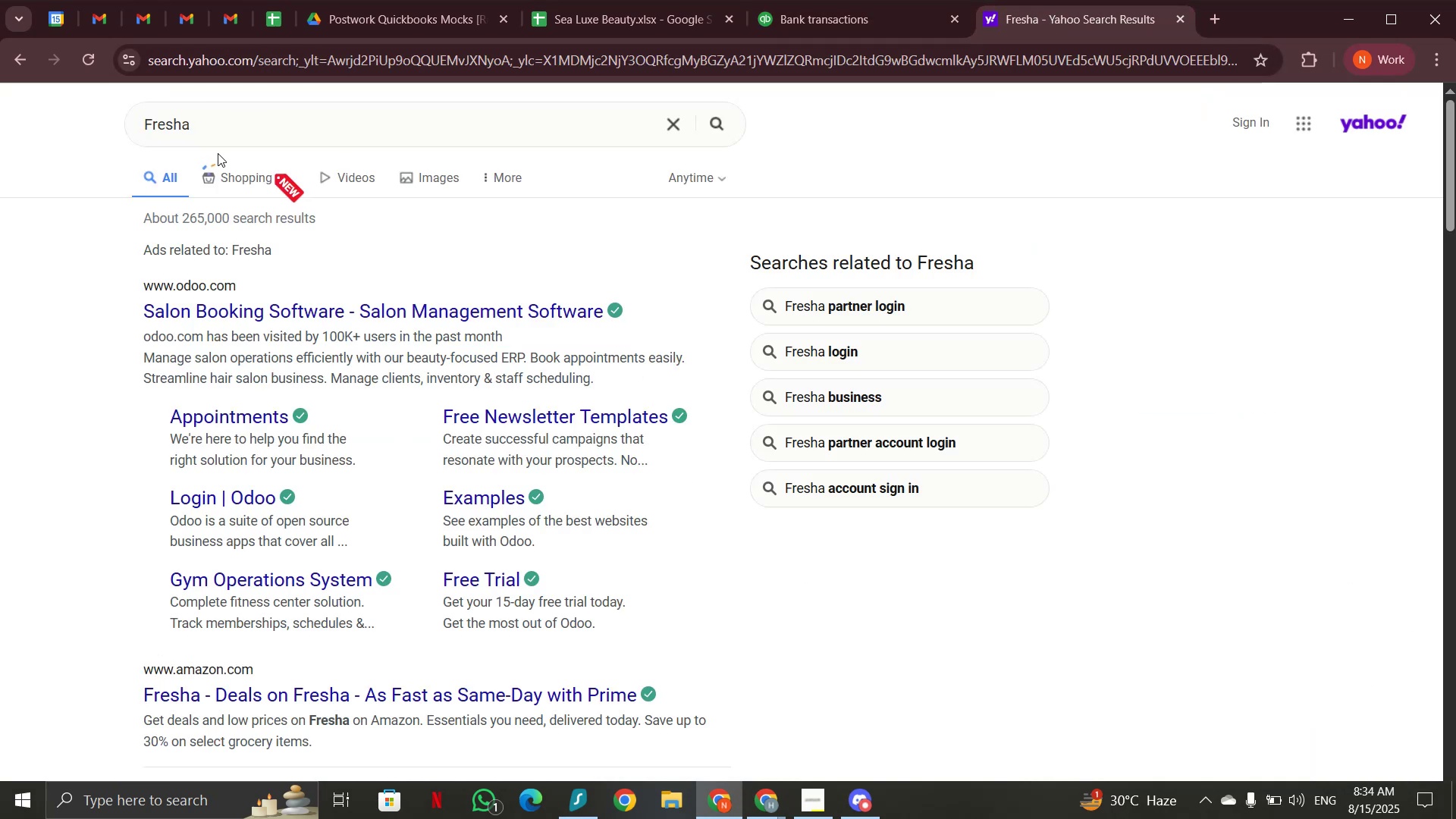 
left_click_drag(start_coordinate=[211, 133], to_coordinate=[127, 133])
 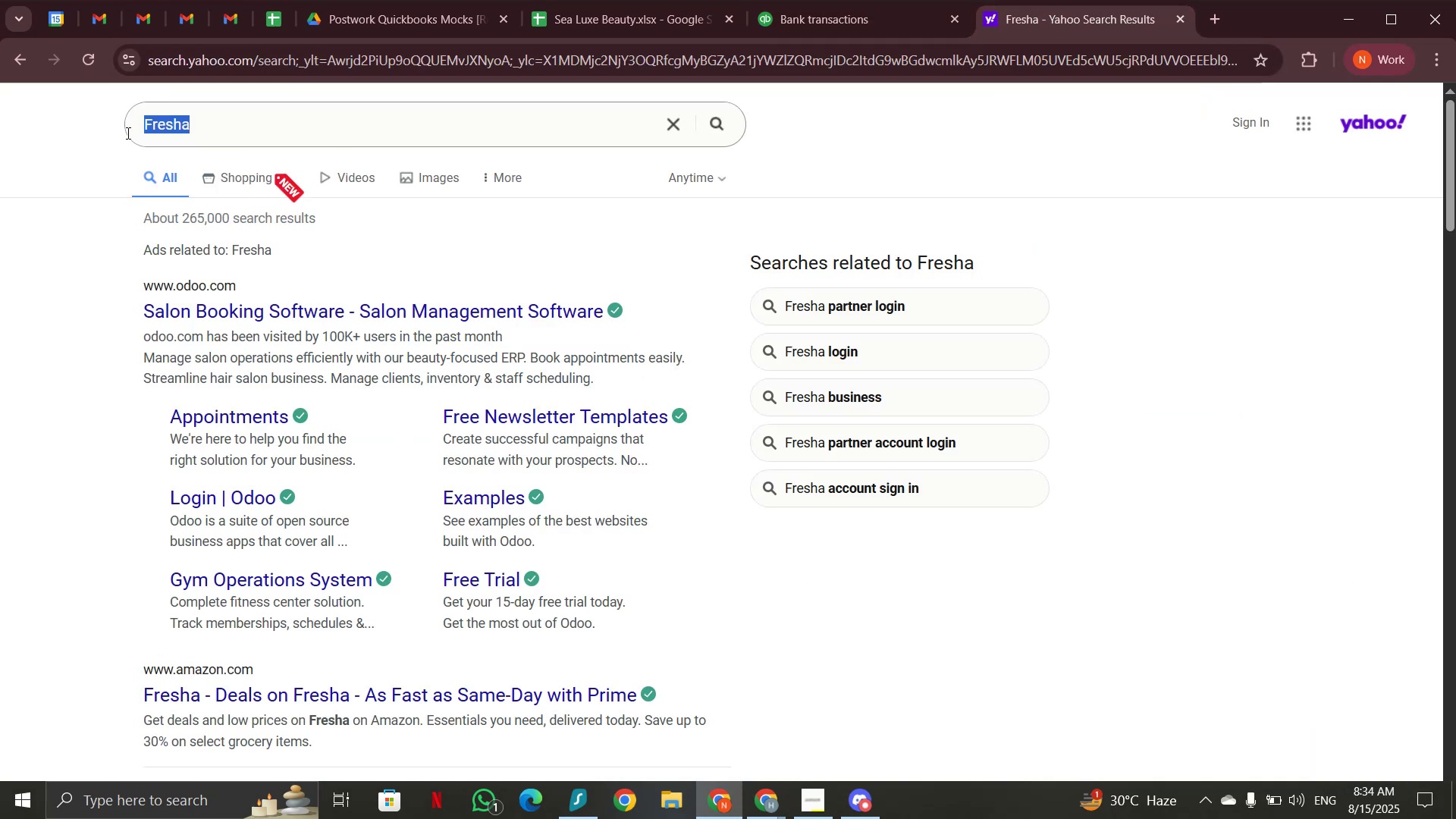 
key(Control+V)
 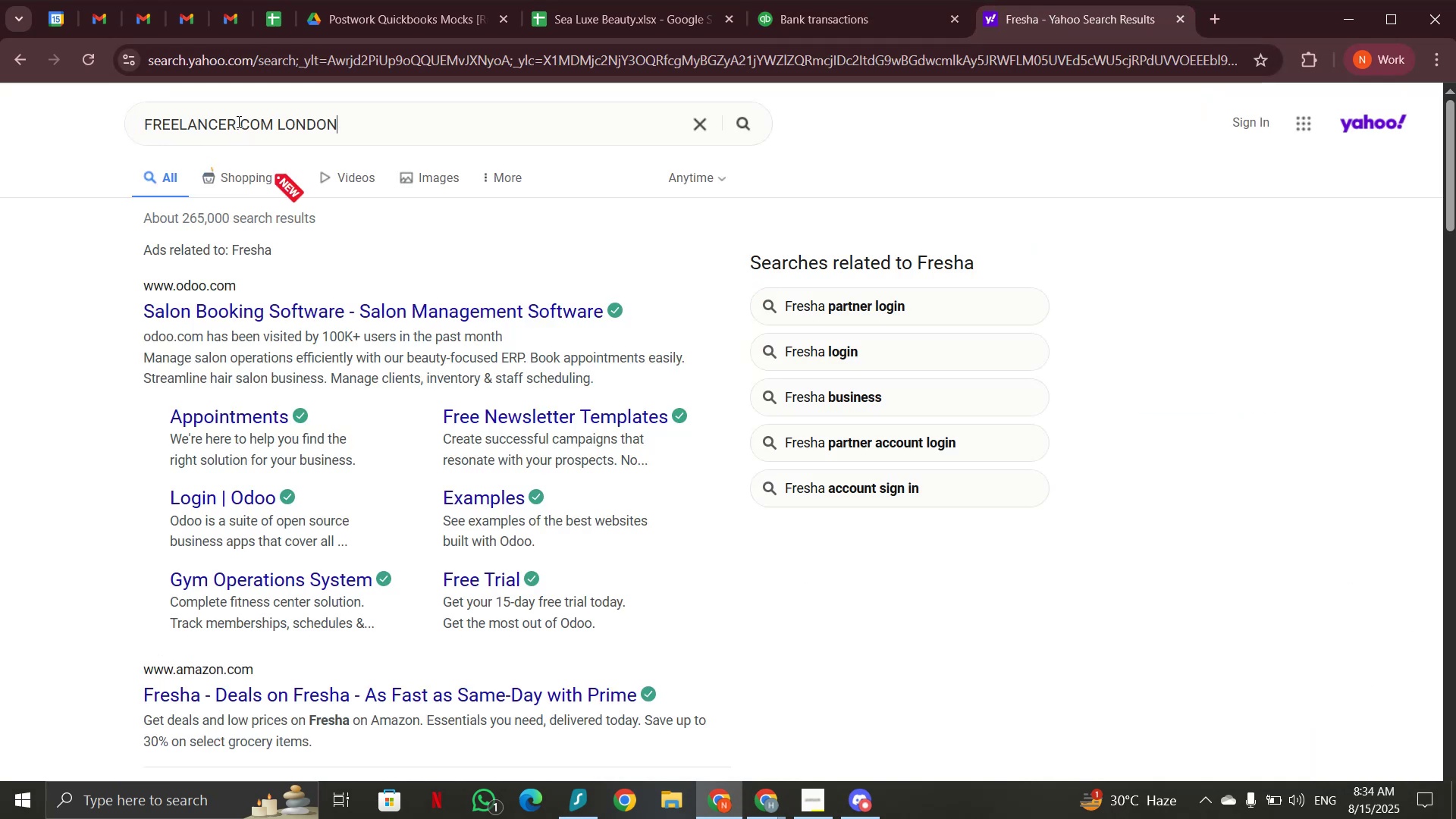 
left_click_drag(start_coordinate=[235, 122], to_coordinate=[383, 124])
 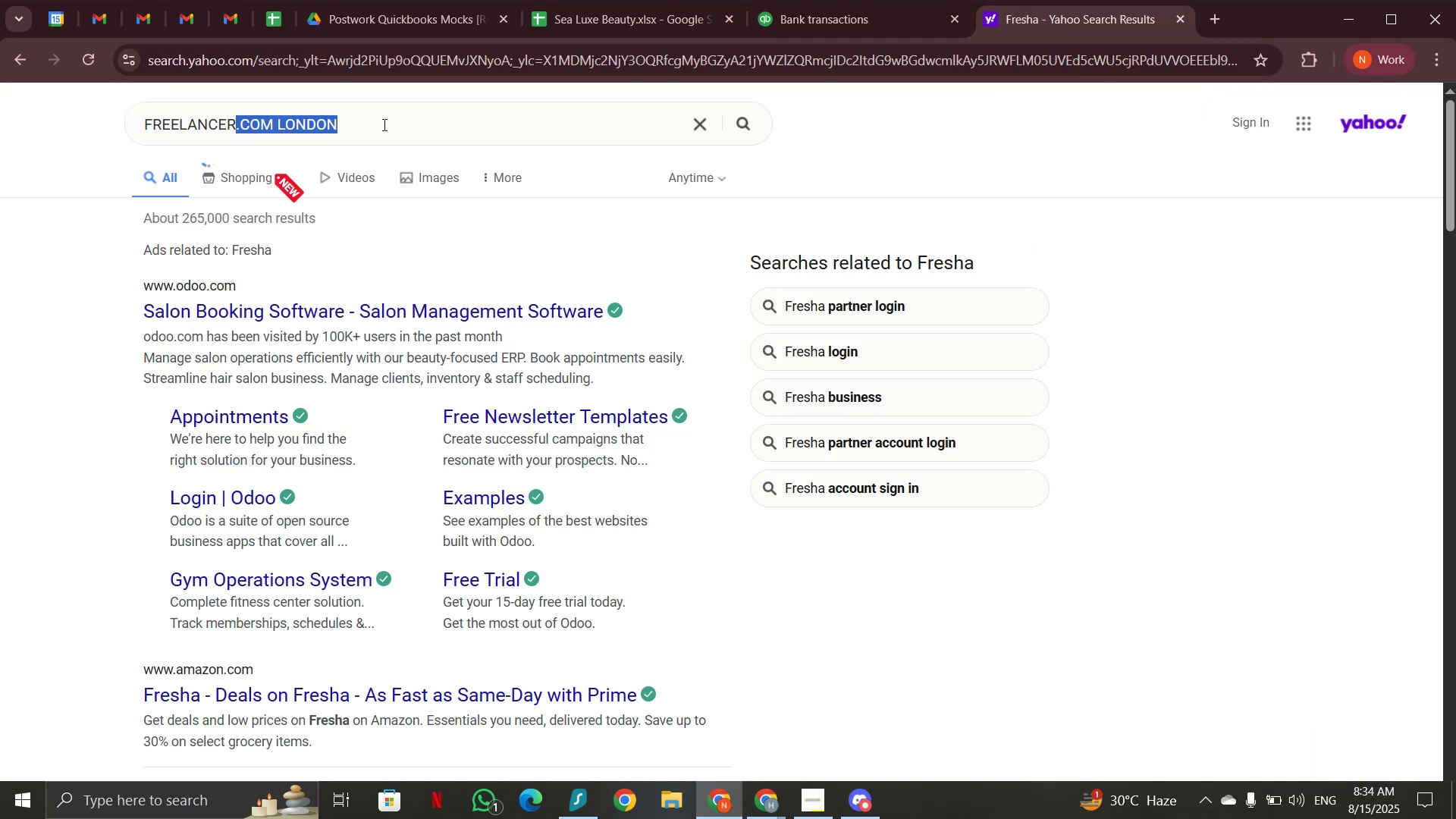 
key(Backspace)
 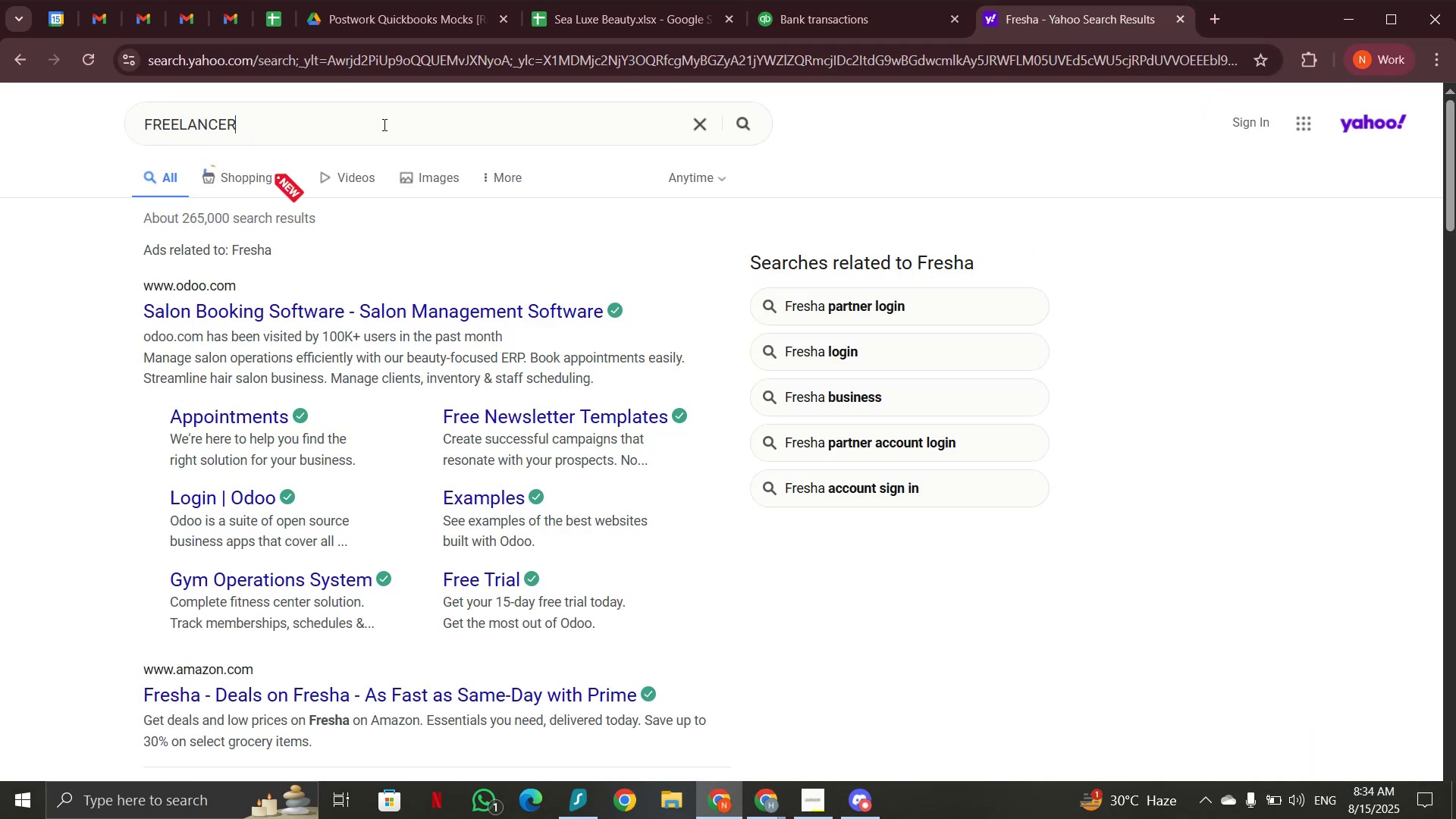 
key(Enter)
 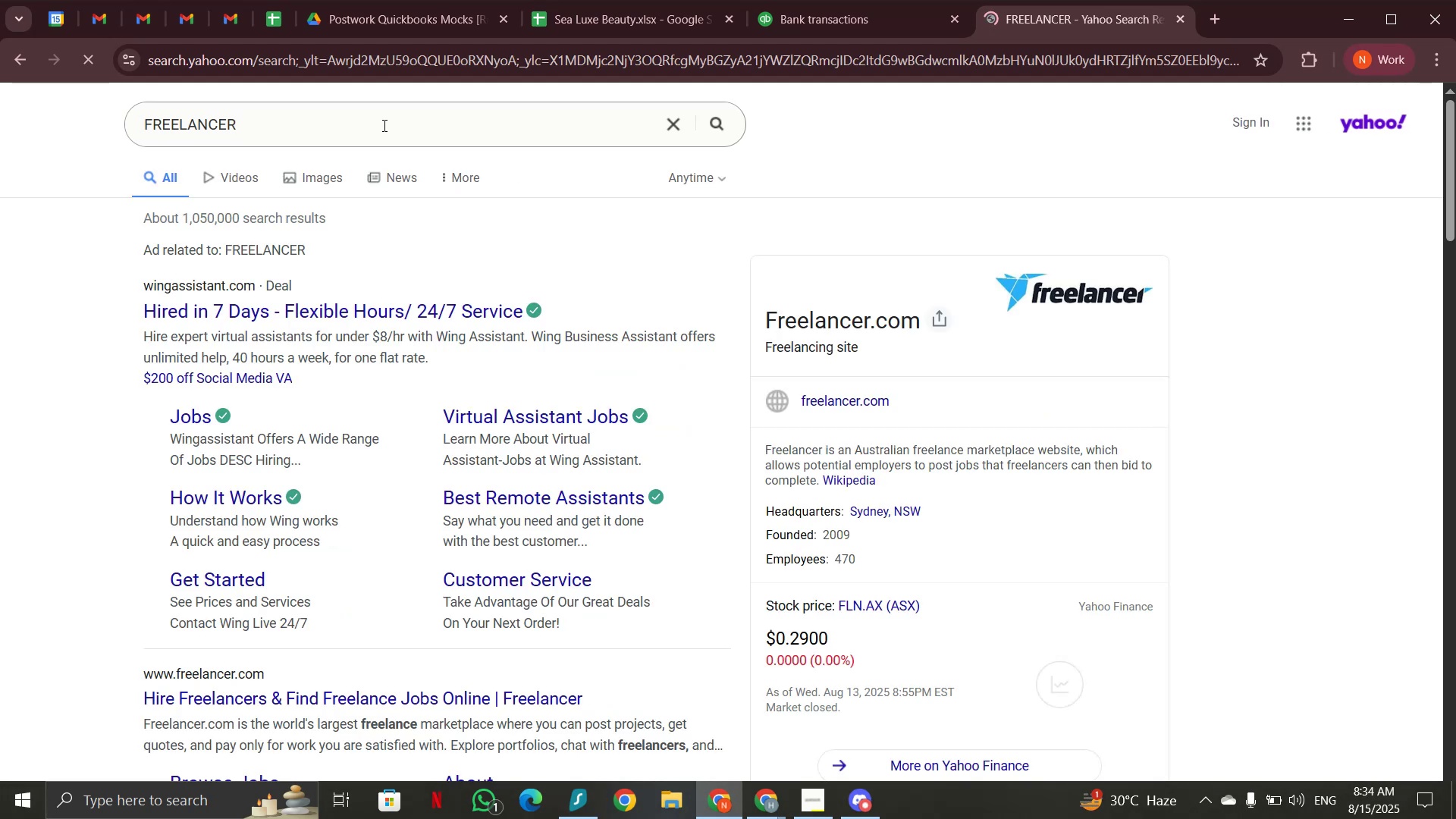 
wait(14.29)
 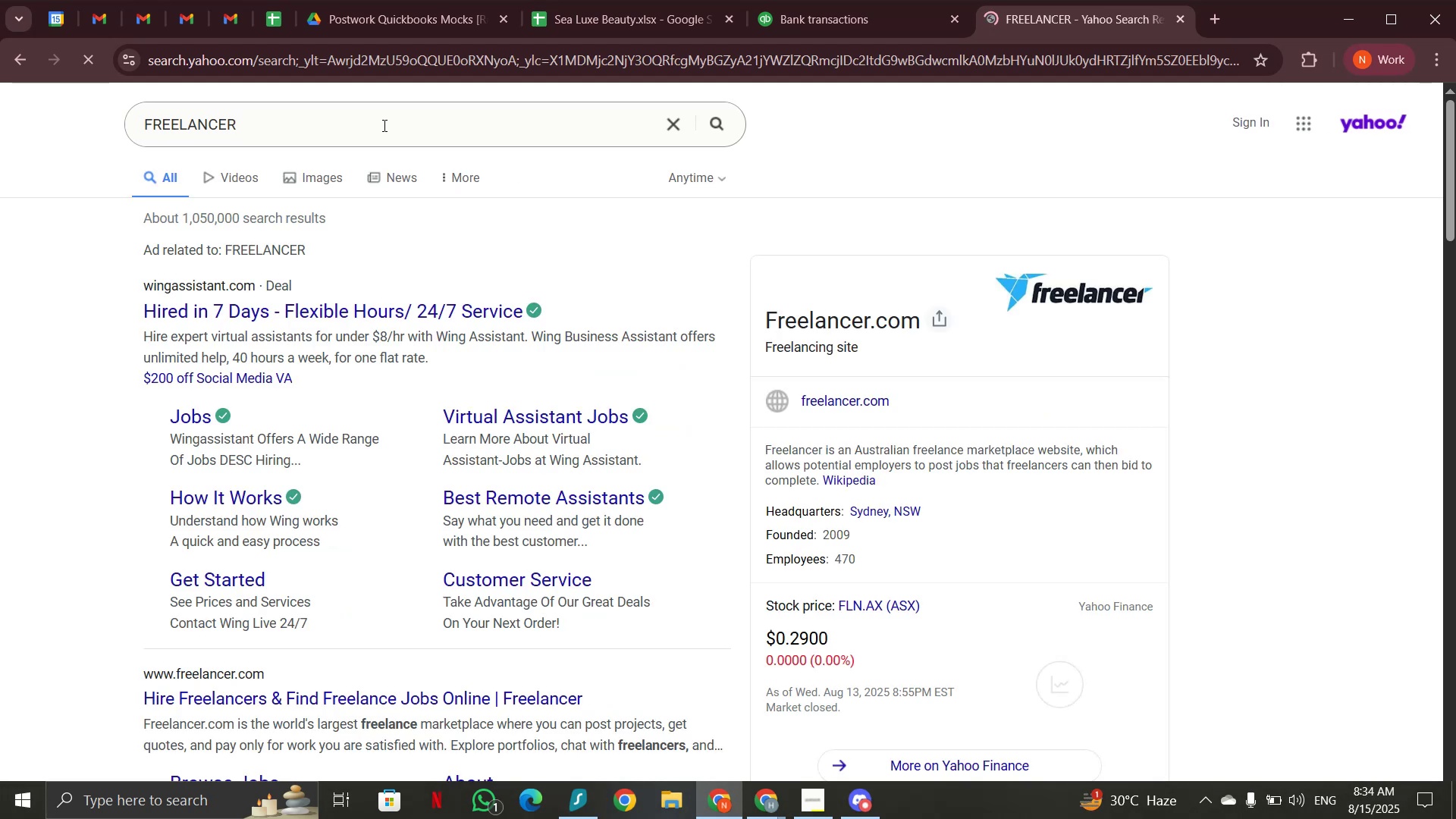 
left_click([806, 25])
 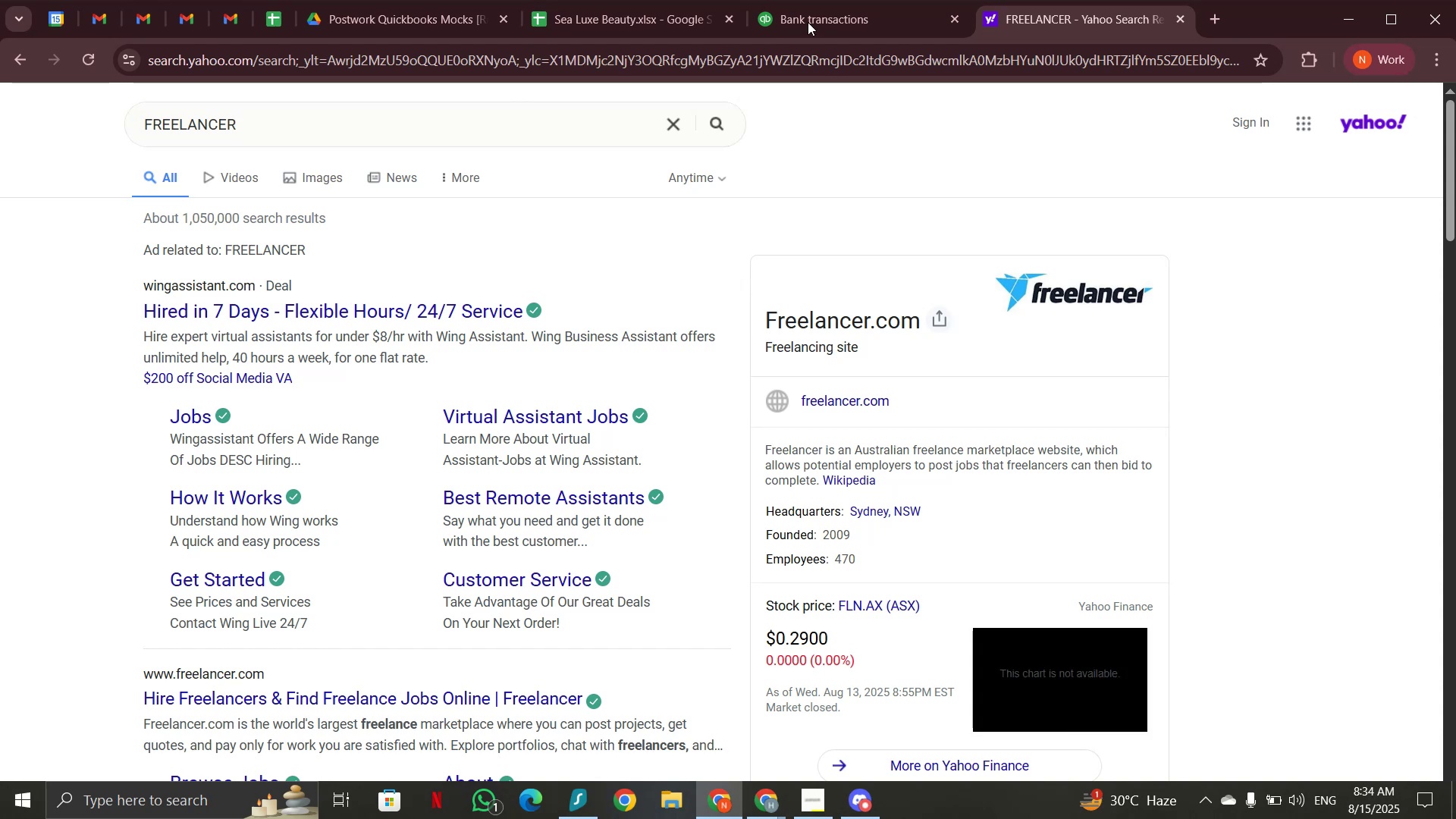 
left_click([809, 19])
 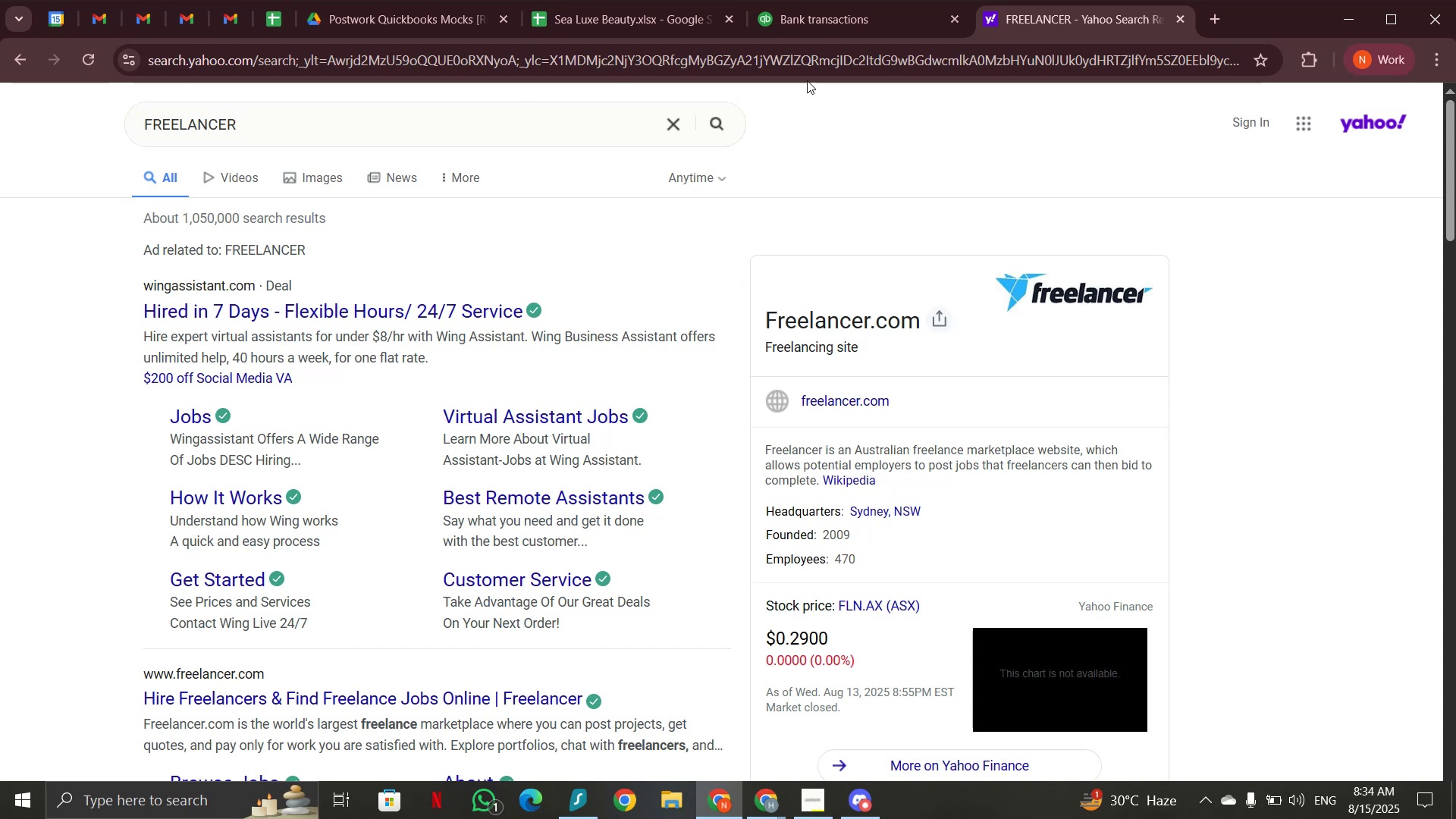 
scroll: coordinate [787, 221], scroll_direction: up, amount: 2.0
 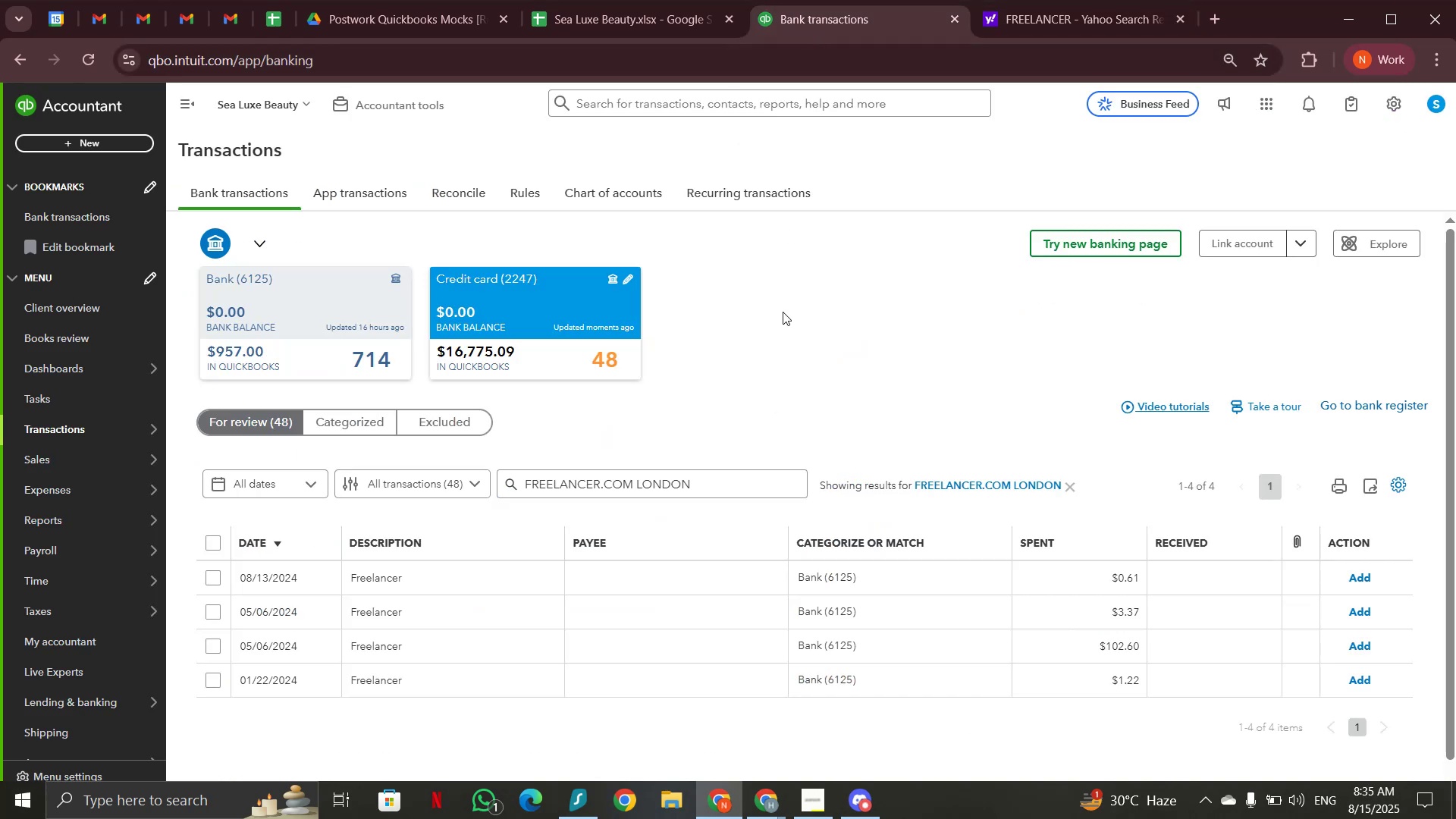 
wait(5.53)
 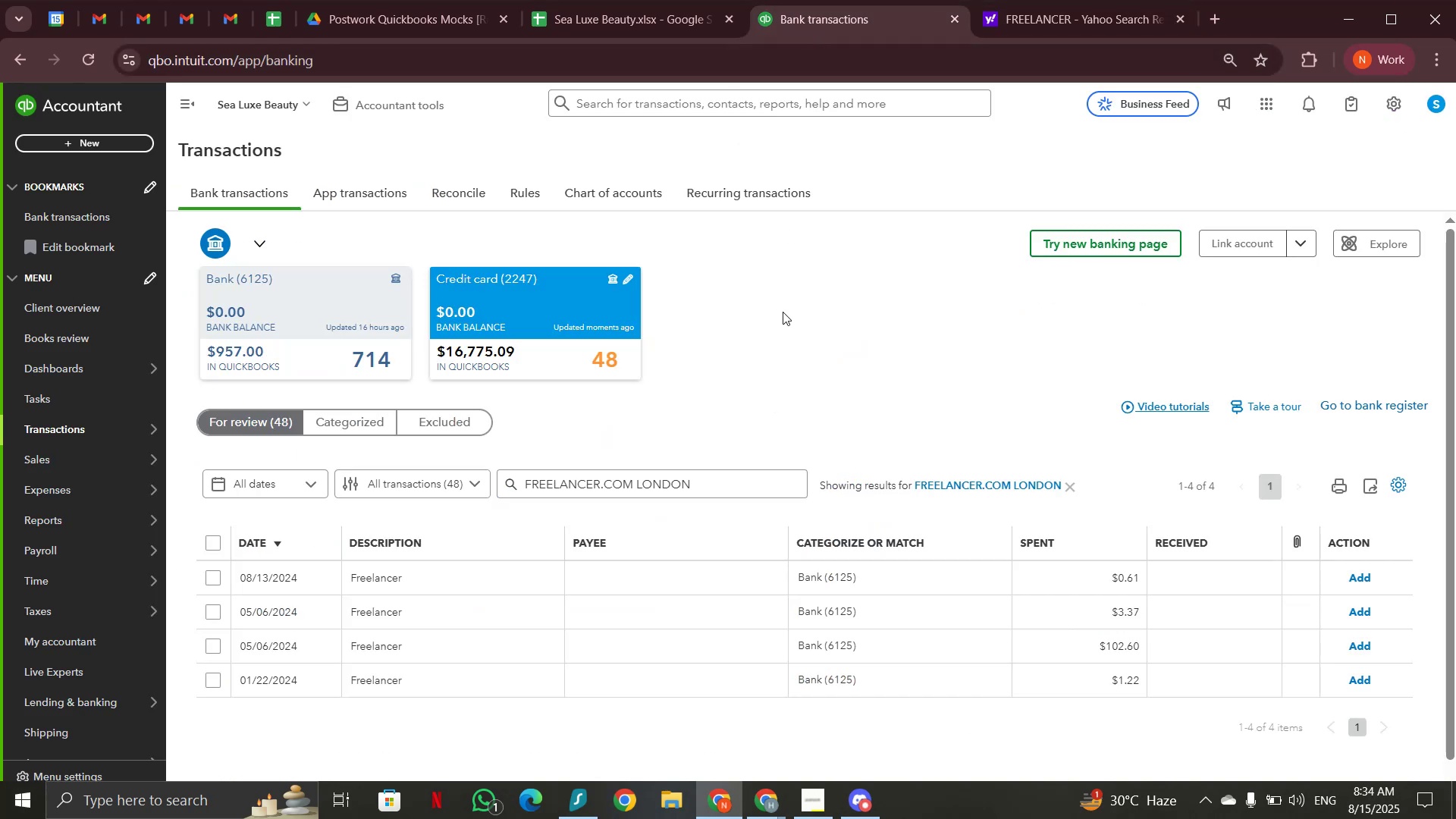 
left_click([1060, 27])
 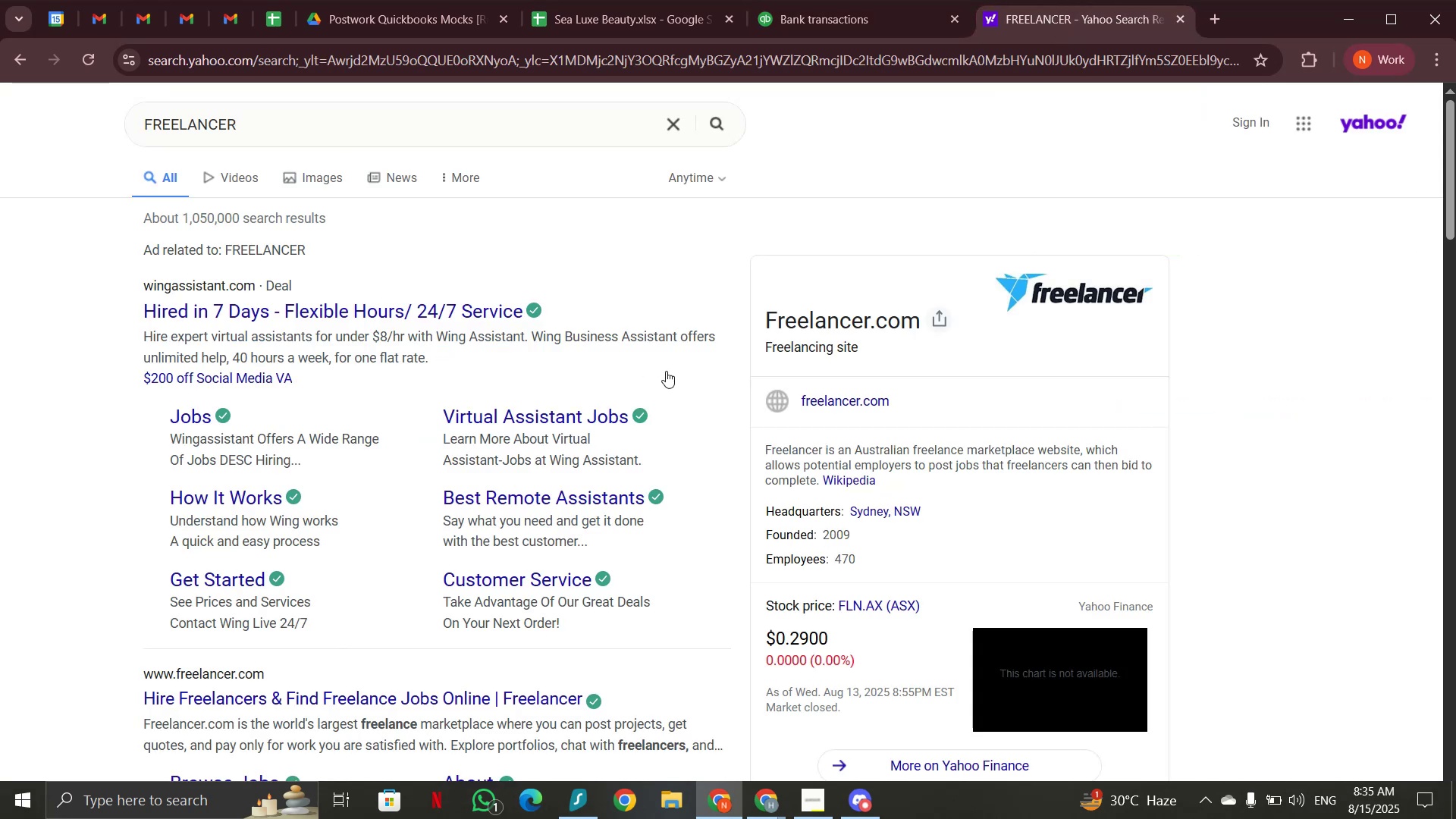 
wait(8.88)
 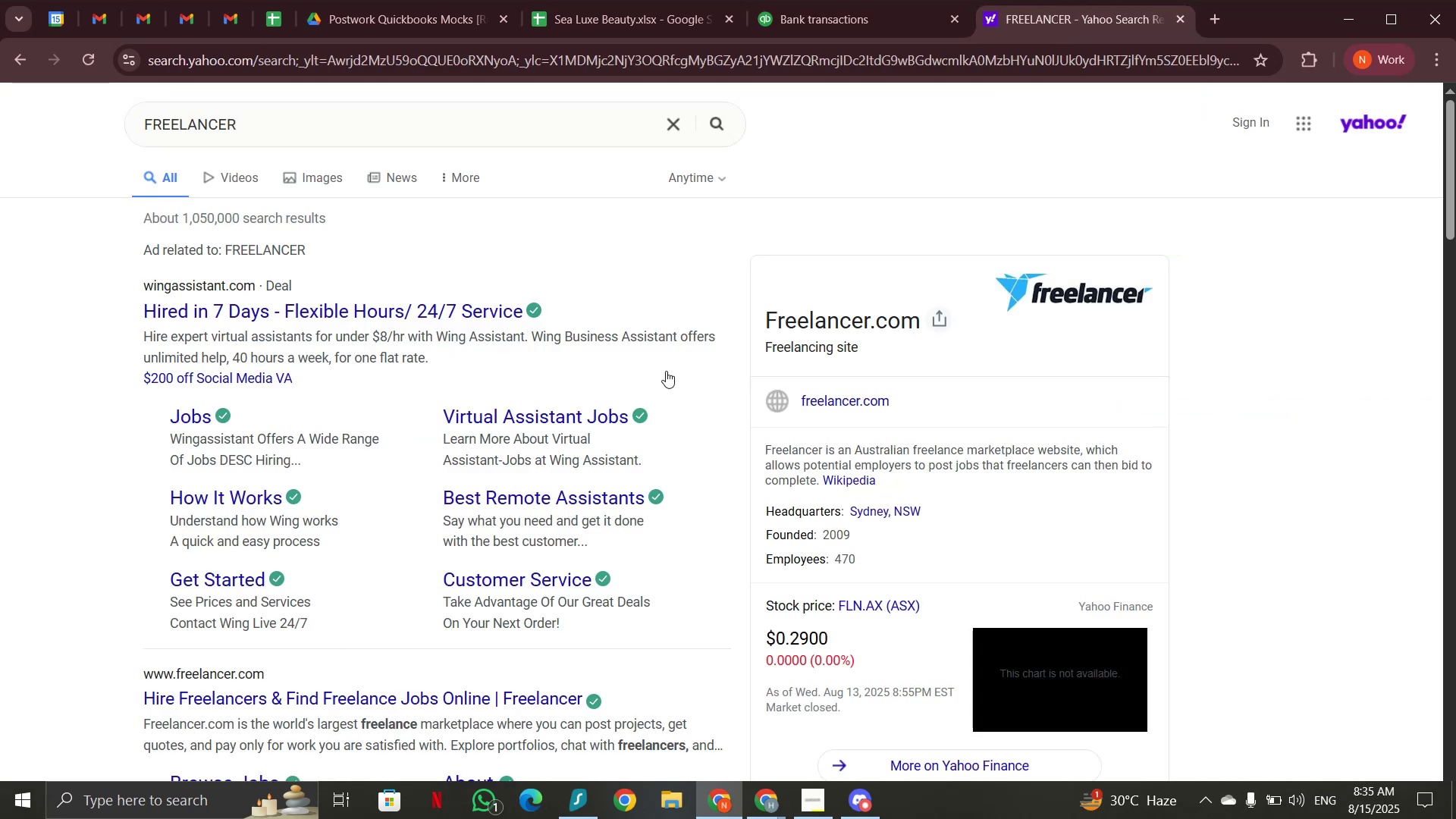 
left_click([215, 541])
 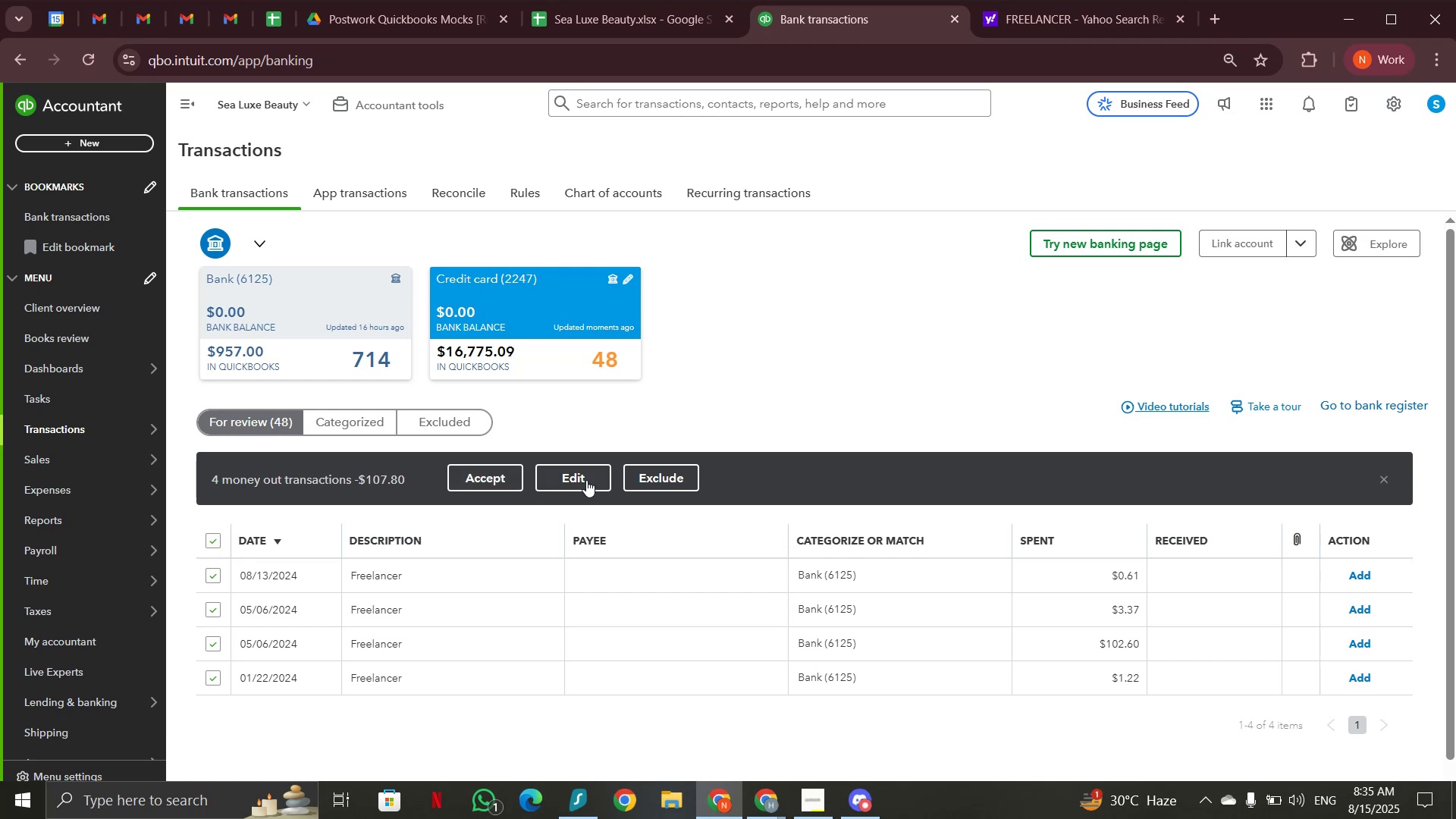 
left_click([586, 479])
 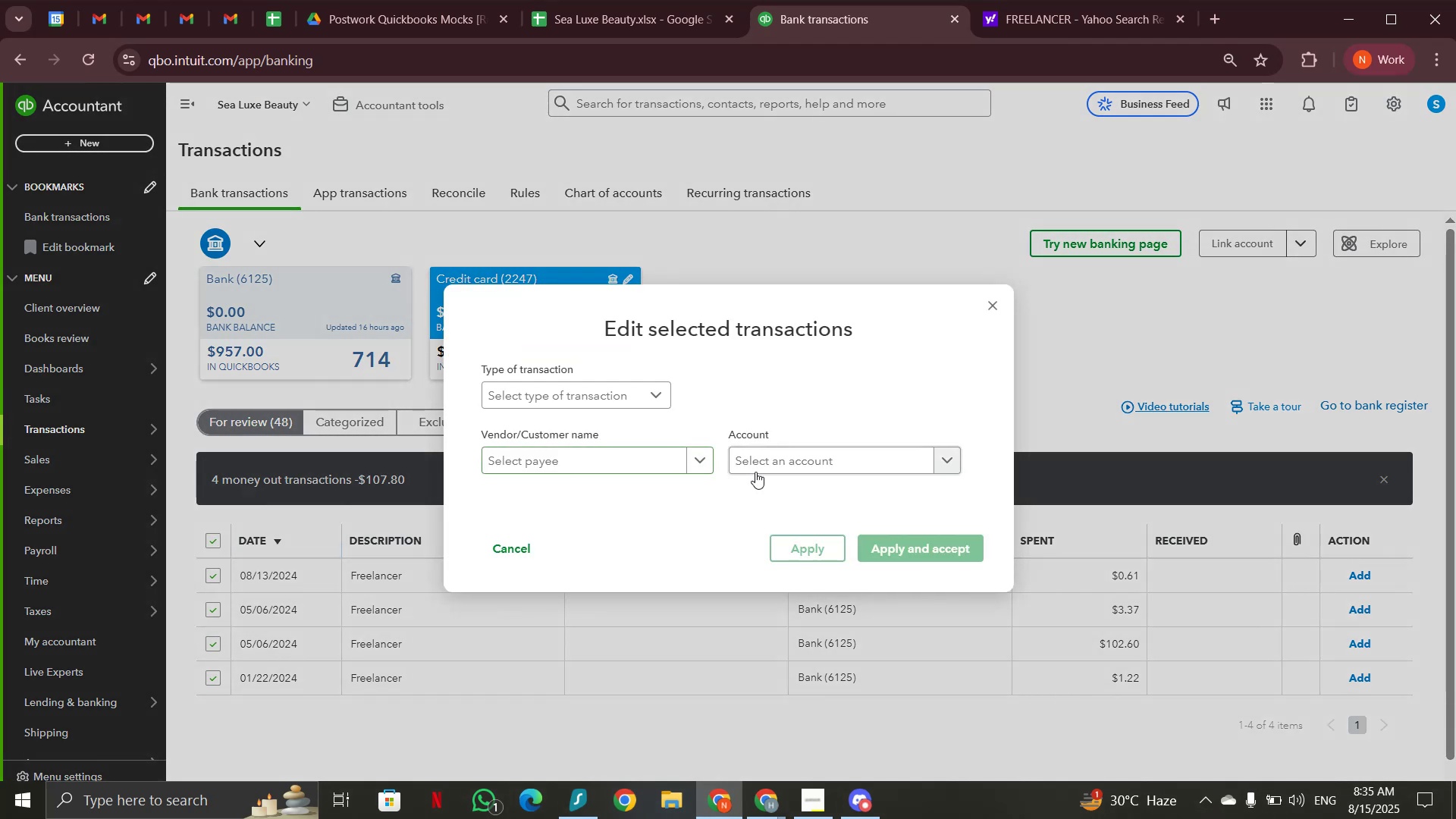 
left_click([761, 463])
 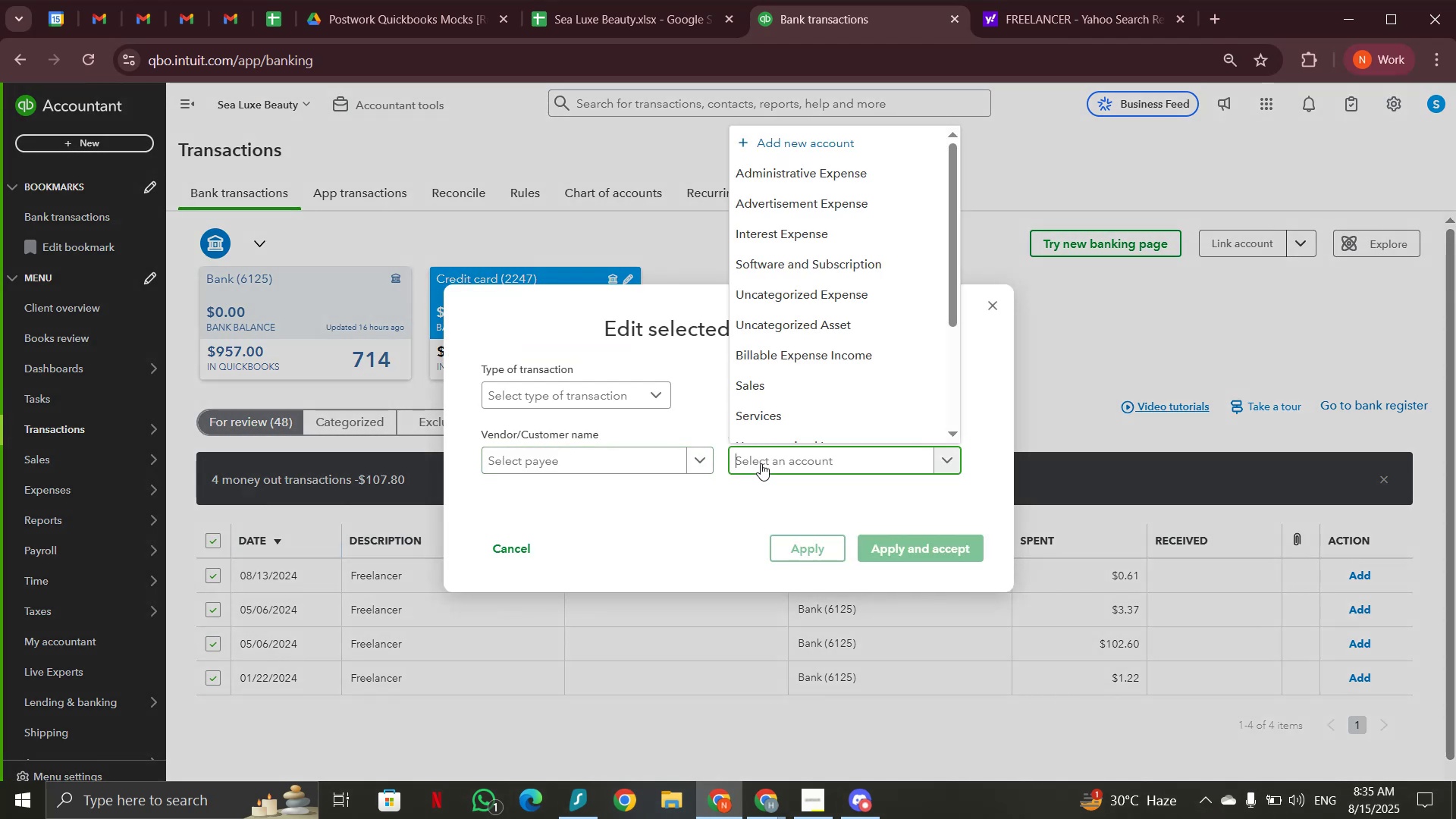 
type(soft)
 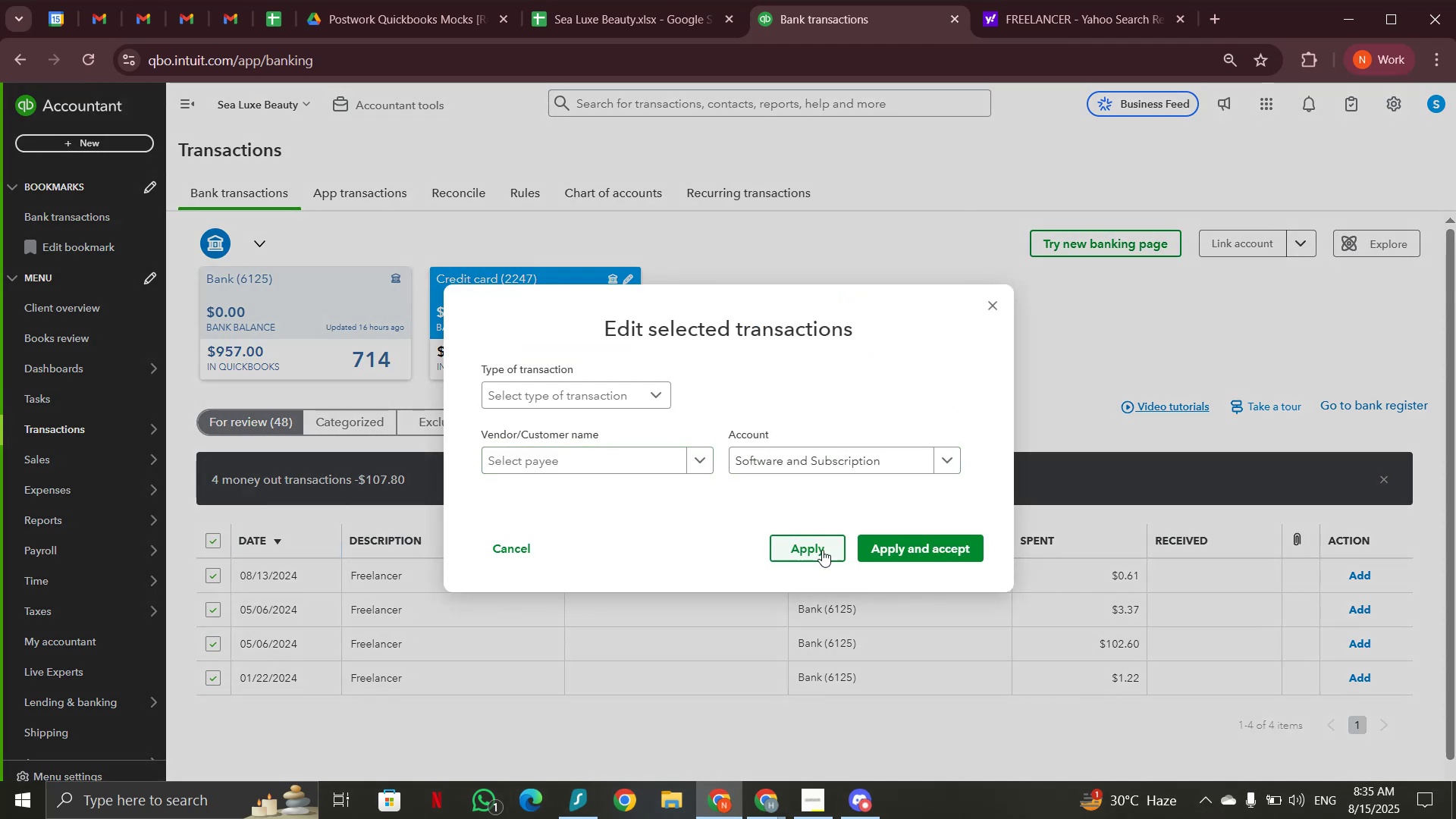 
left_click([874, 546])
 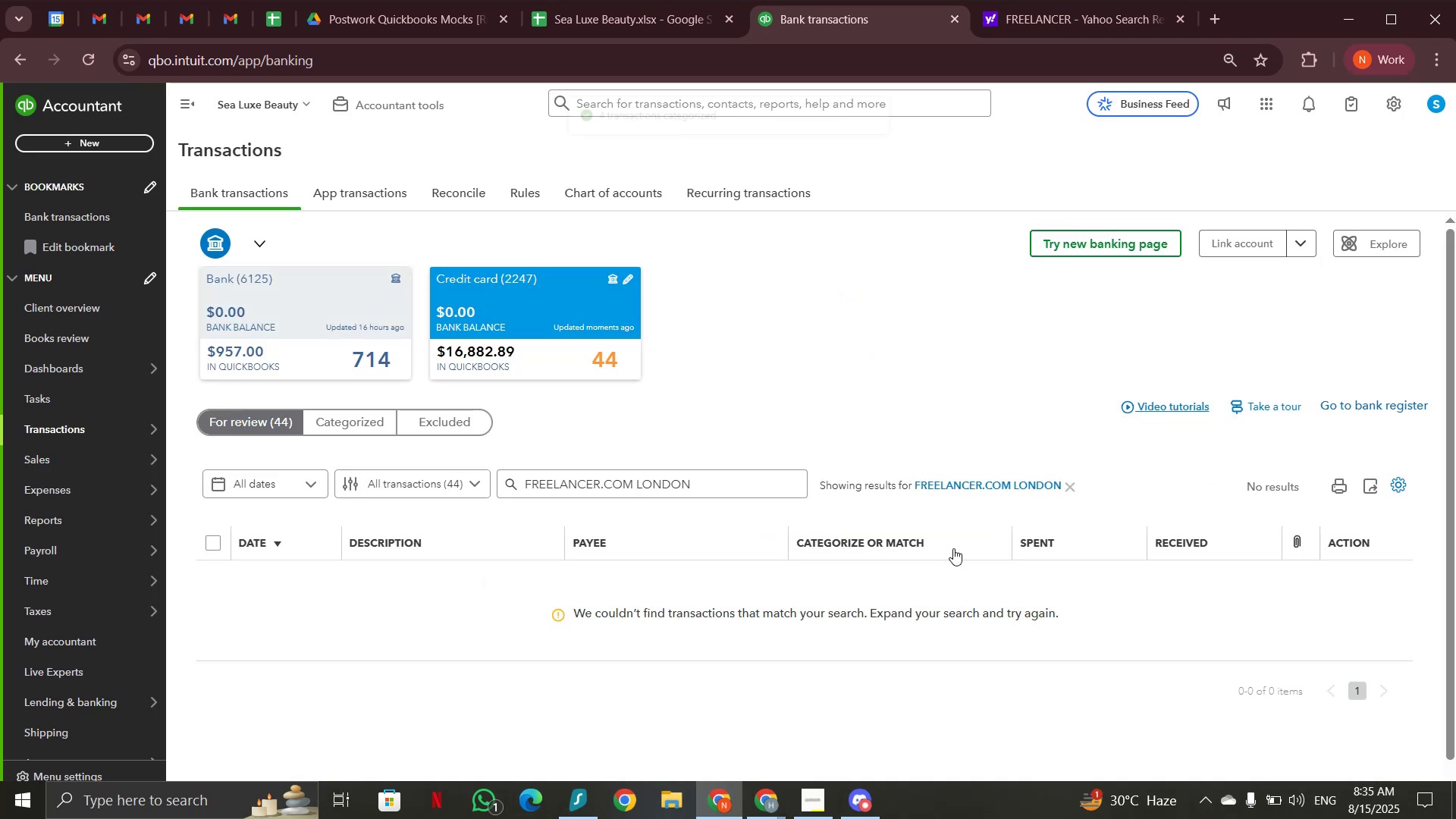 
left_click([1073, 484])
 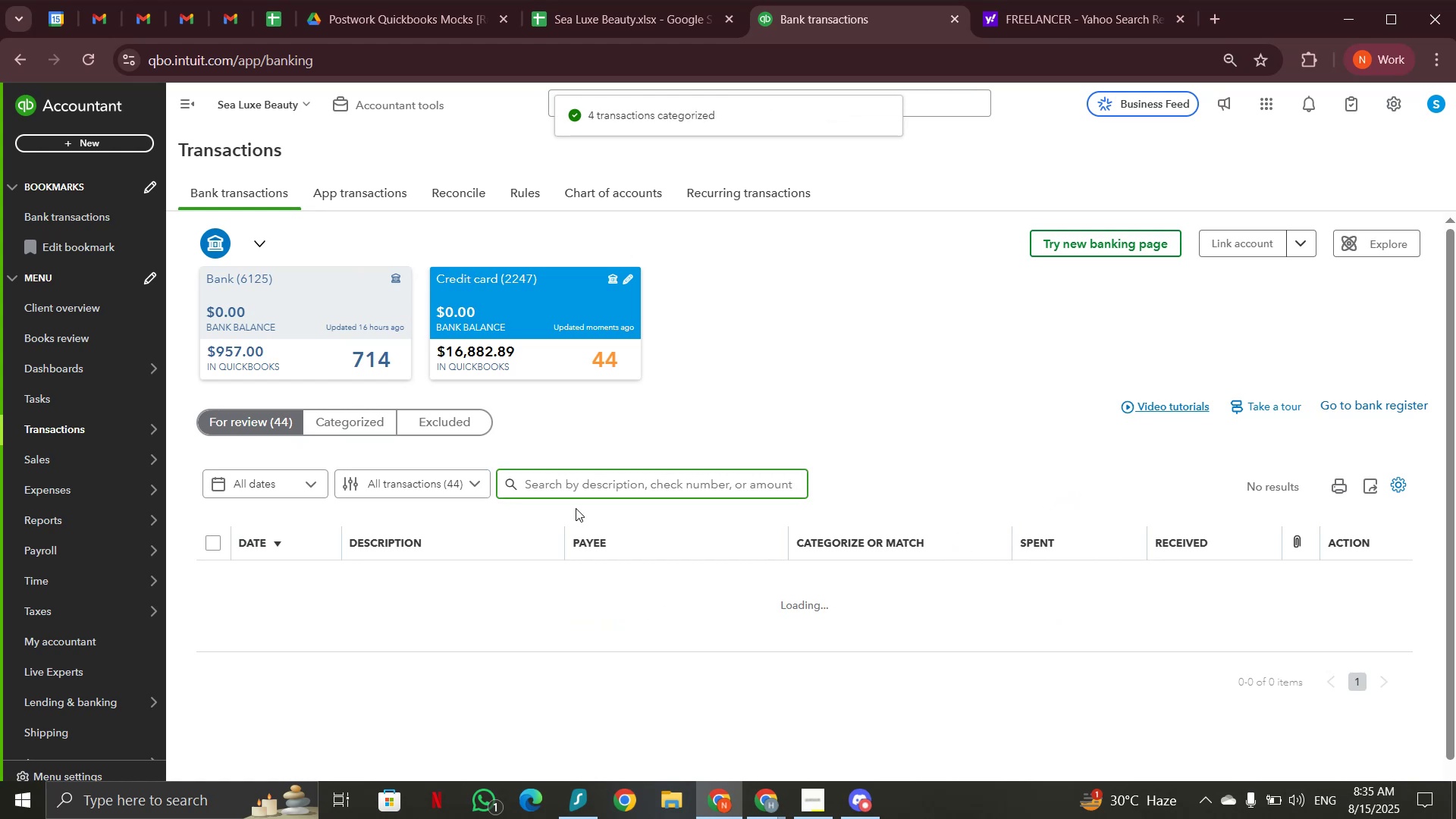 
scroll: coordinate [399, 418], scroll_direction: down, amount: 14.0
 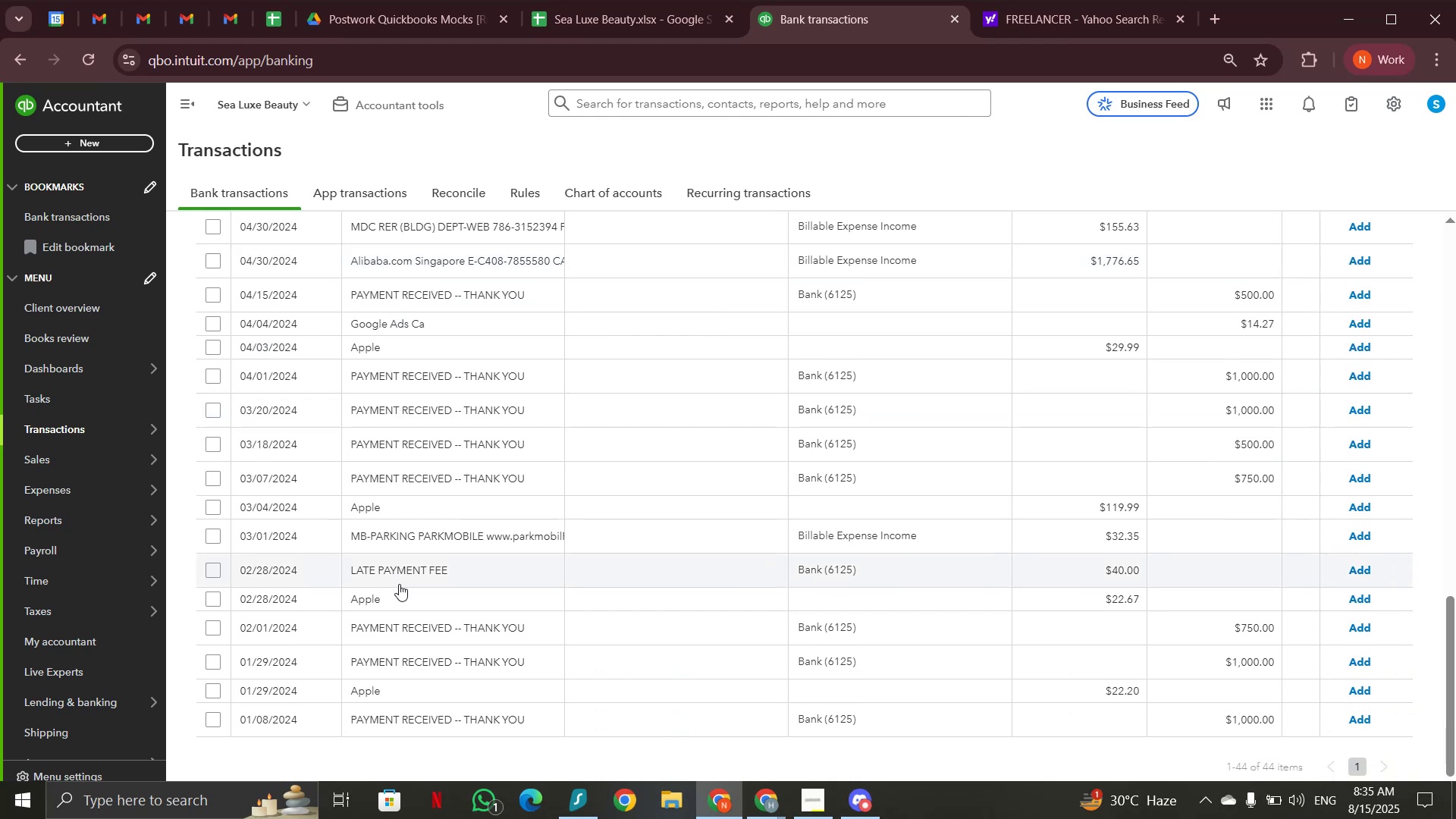 
left_click([400, 576])
 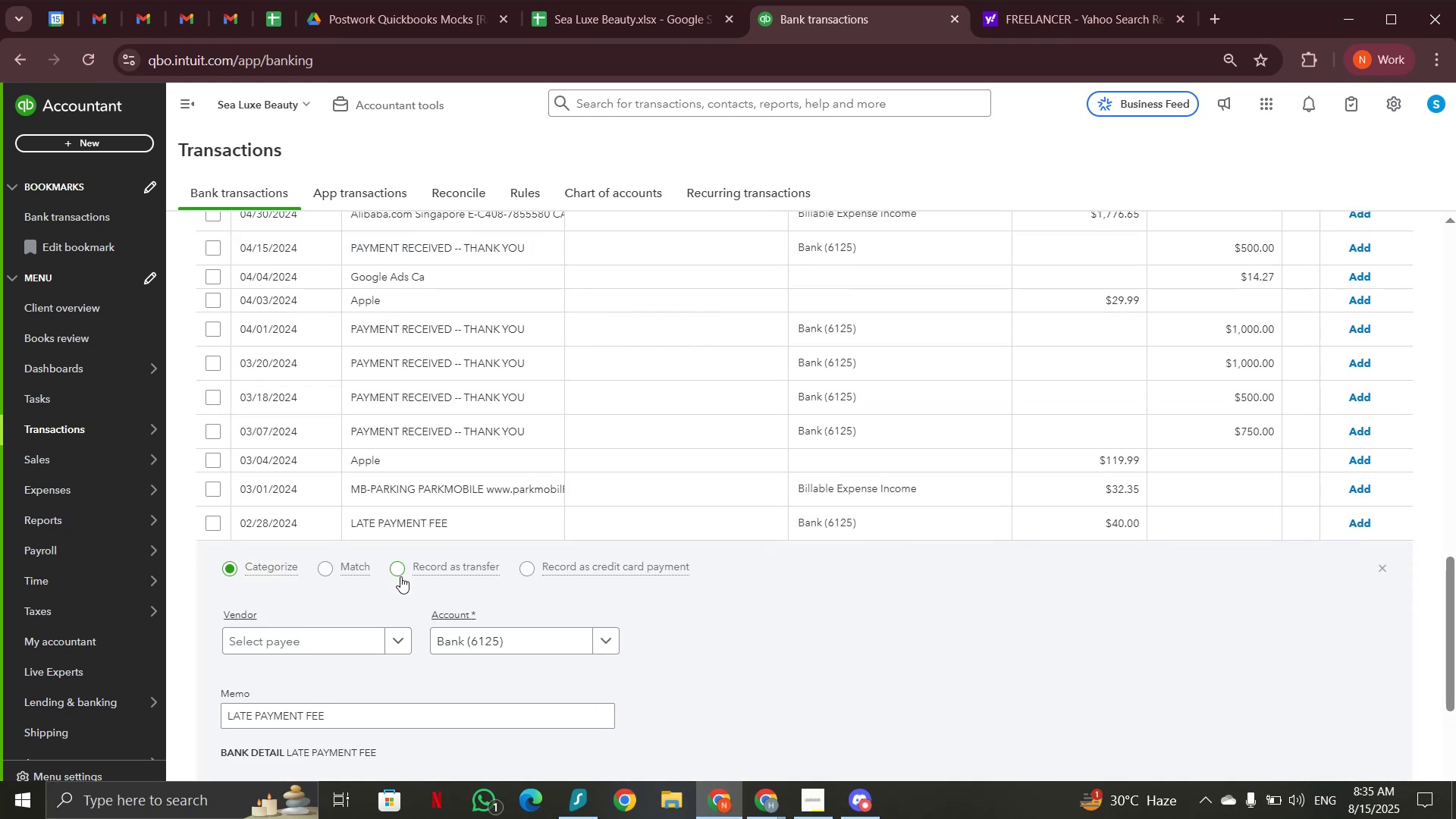 
left_click([602, 639])
 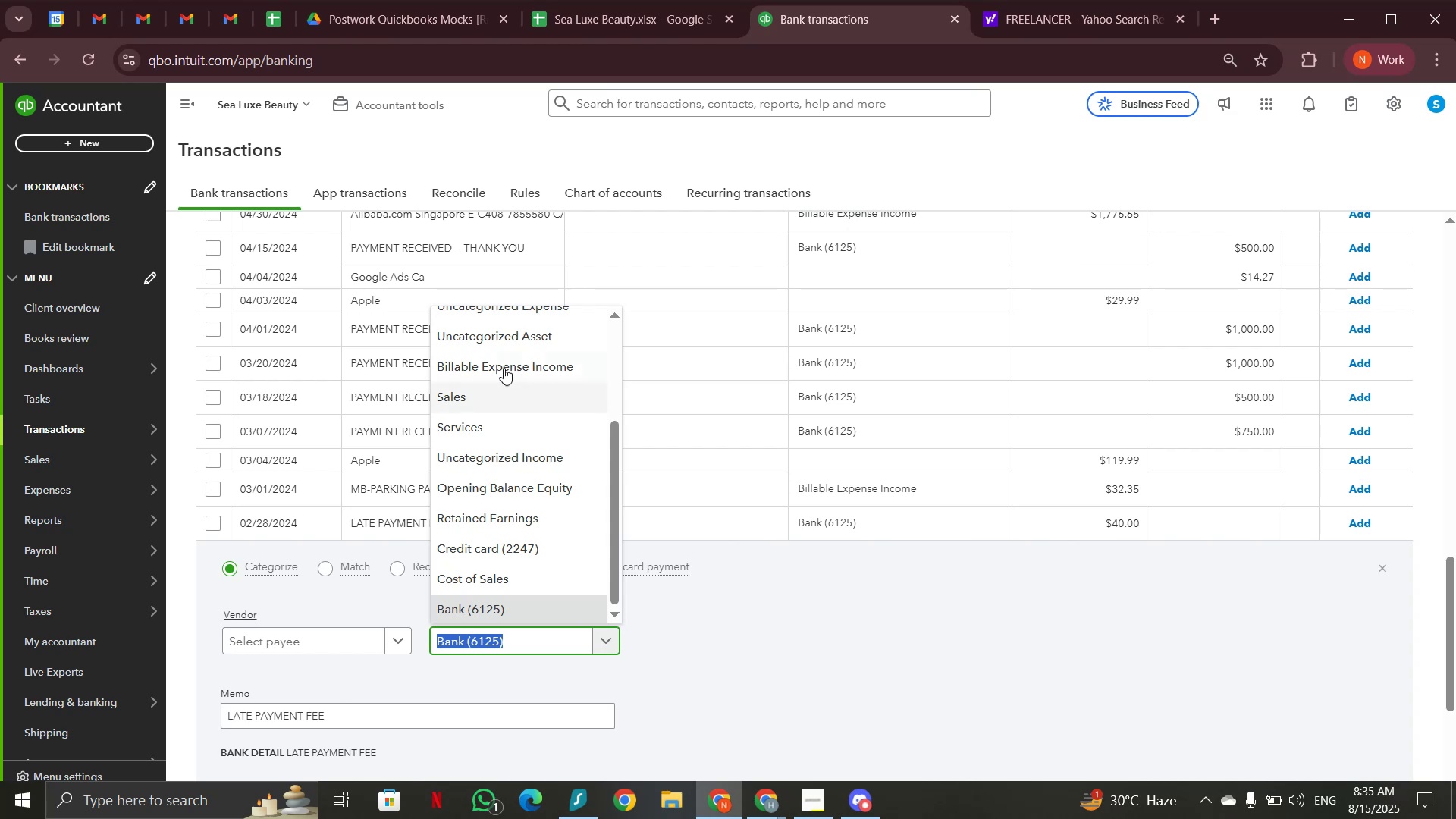 
scroll: coordinate [501, 399], scroll_direction: up, amount: 8.0
 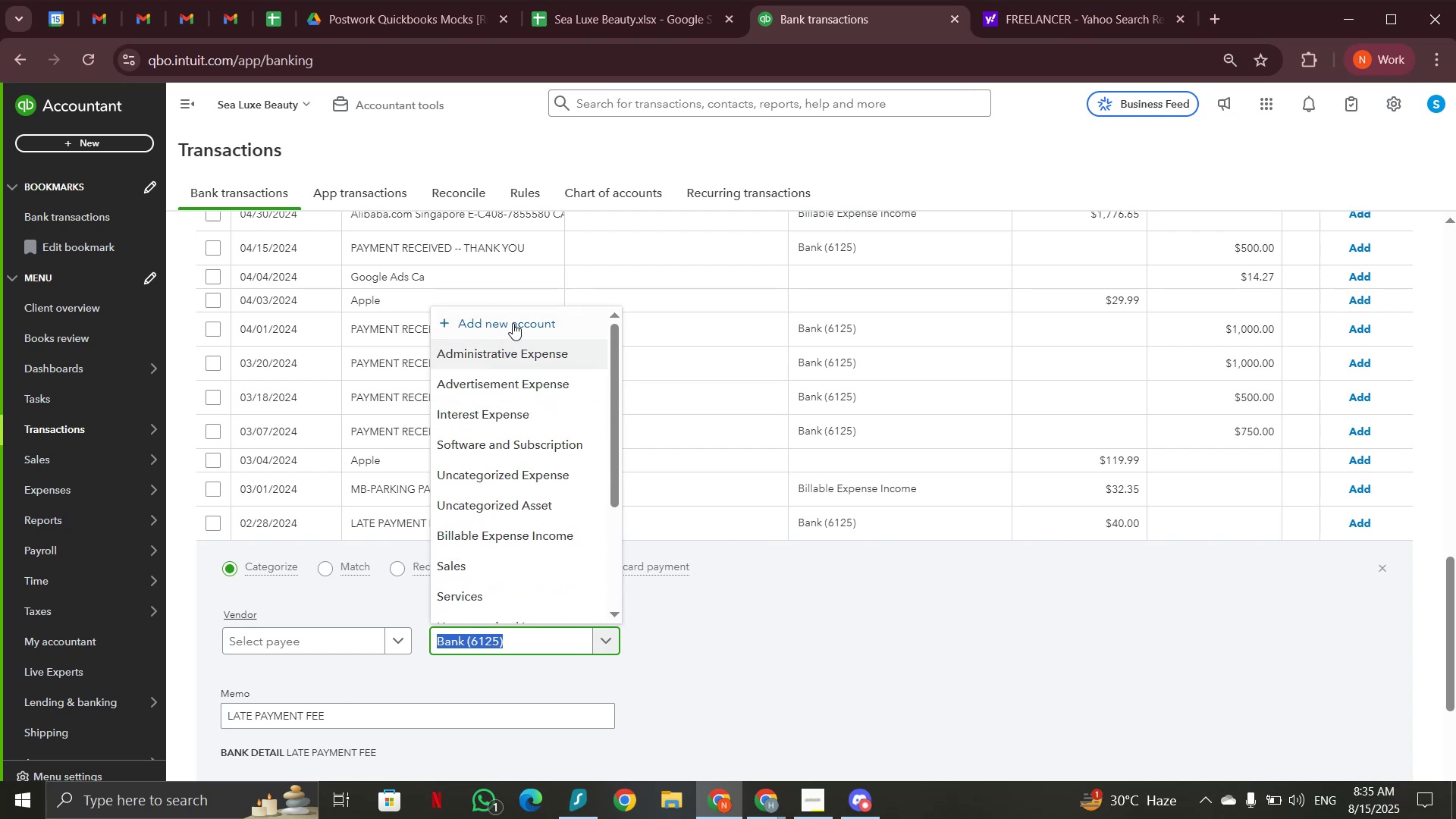 
left_click([513, 322])
 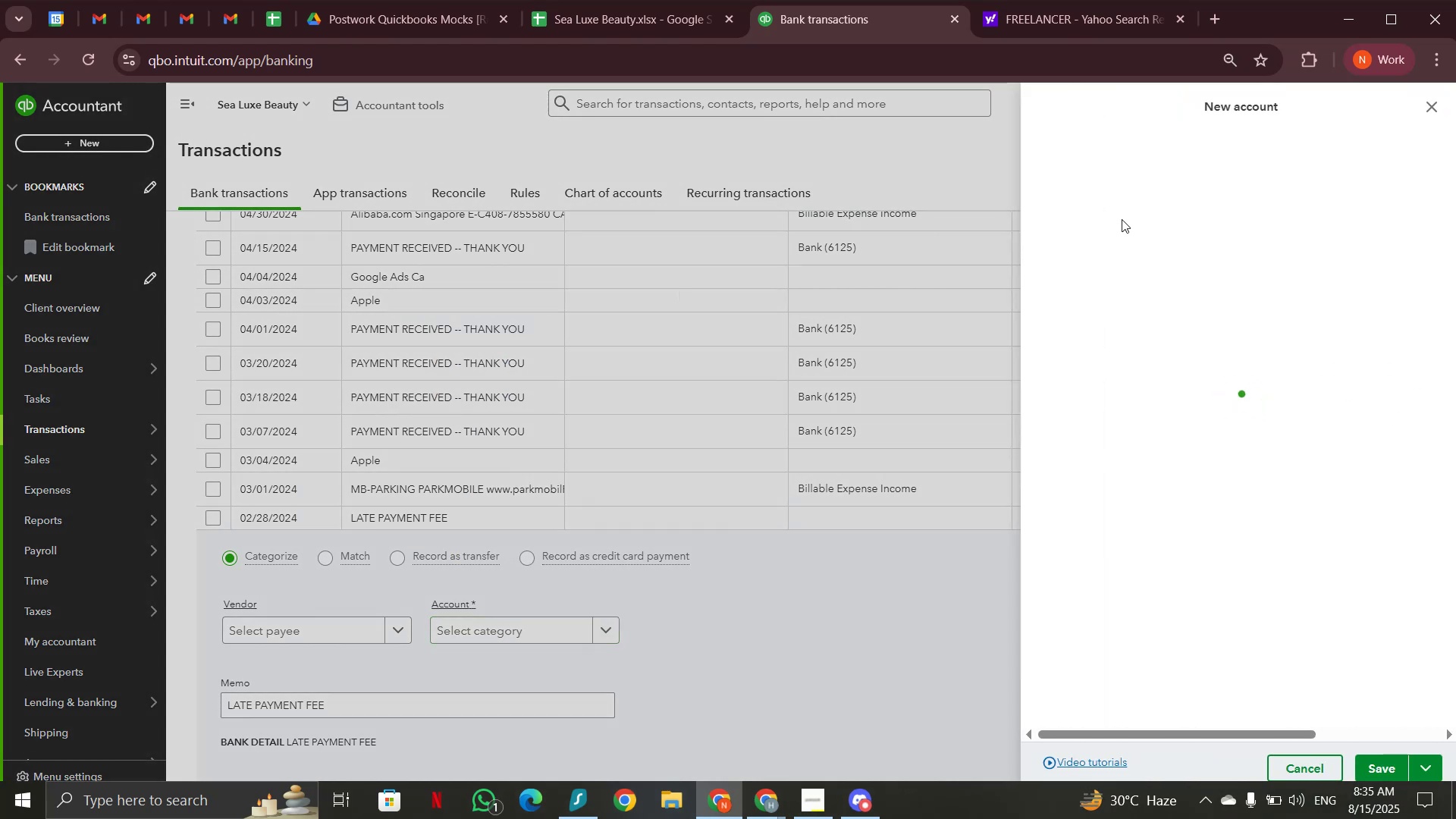 
left_click([1101, 175])
 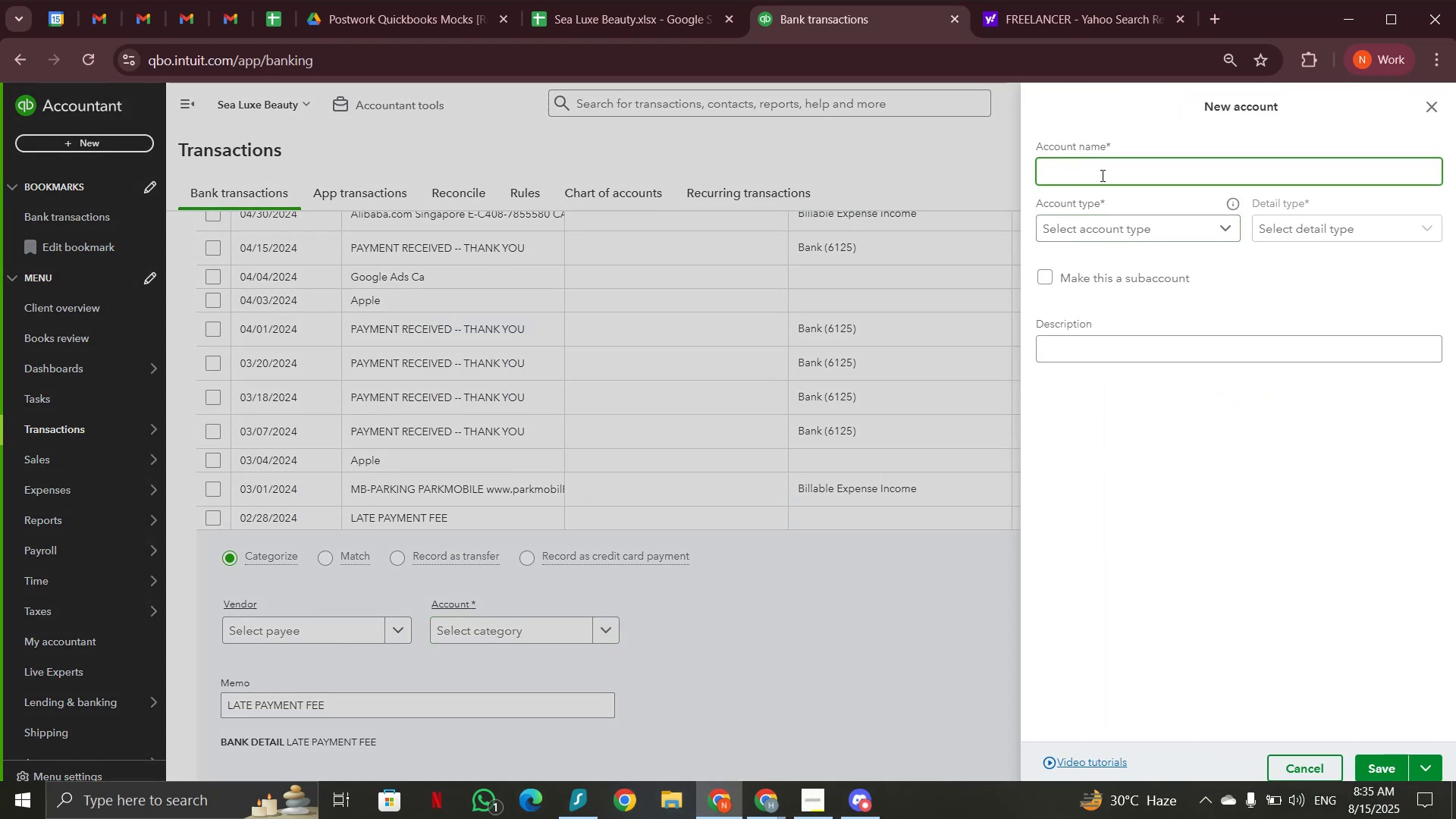 
type(Fines and Penalities )
 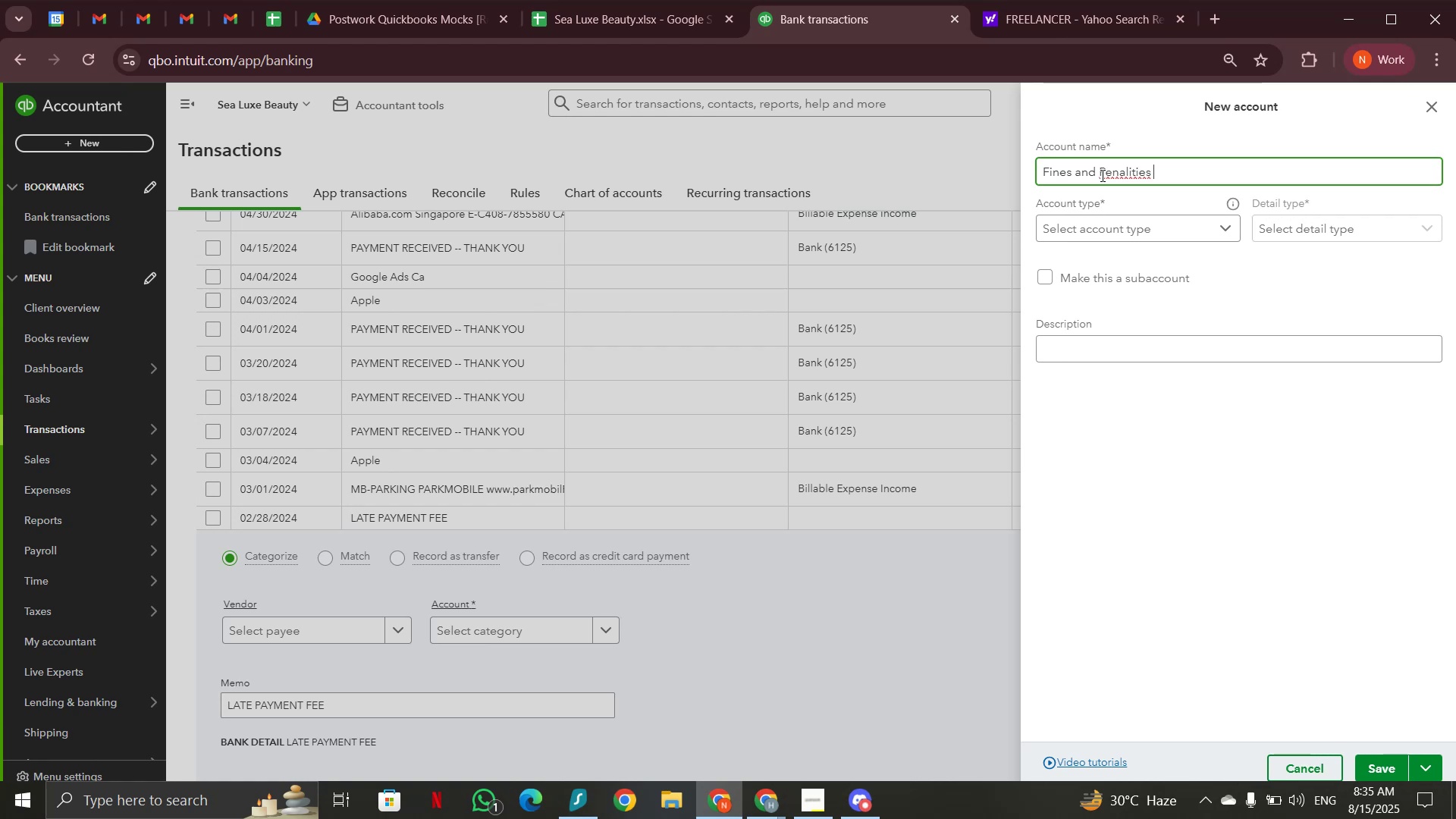 
left_click([1134, 175])
 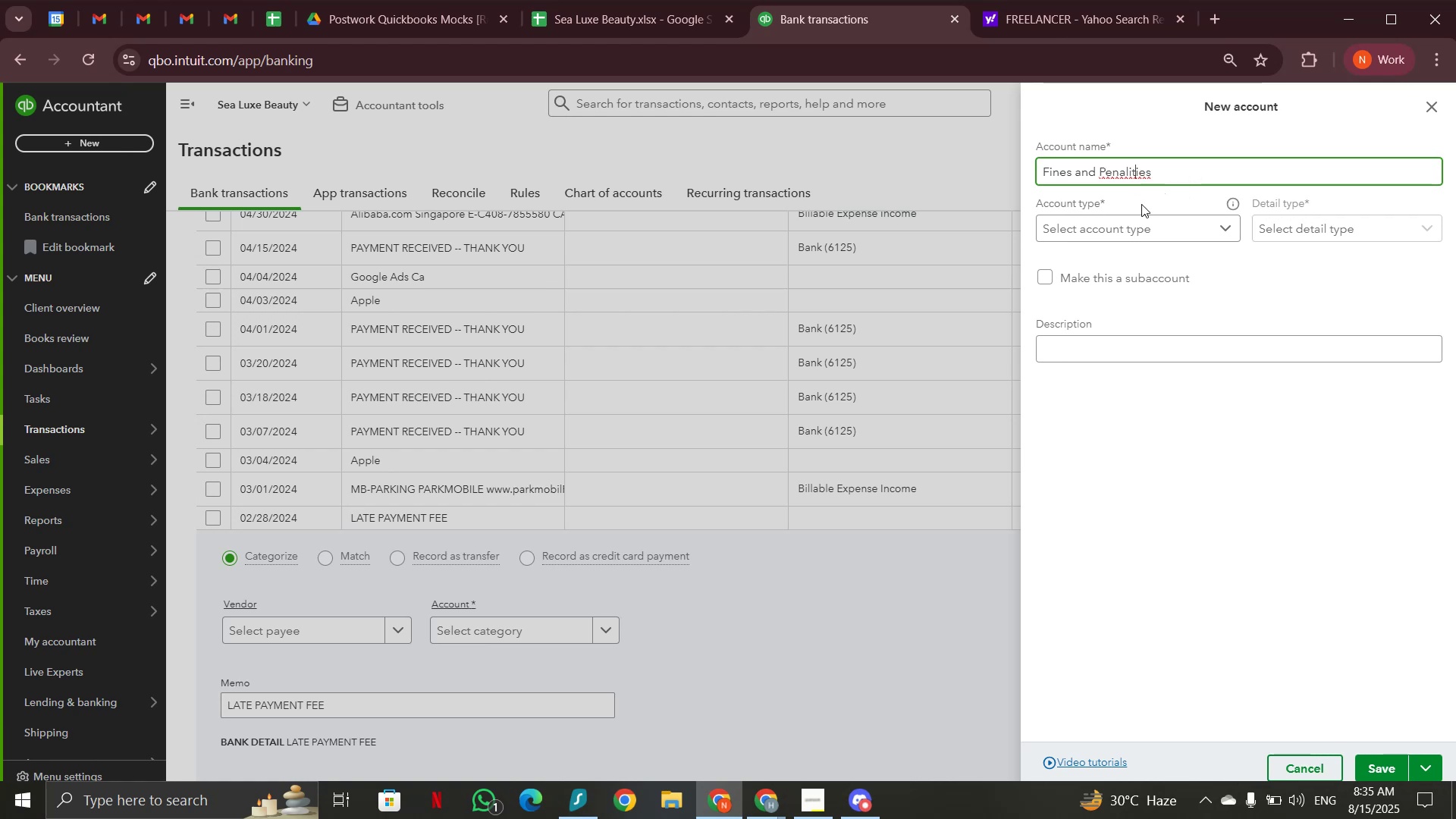 
key(Backspace)
 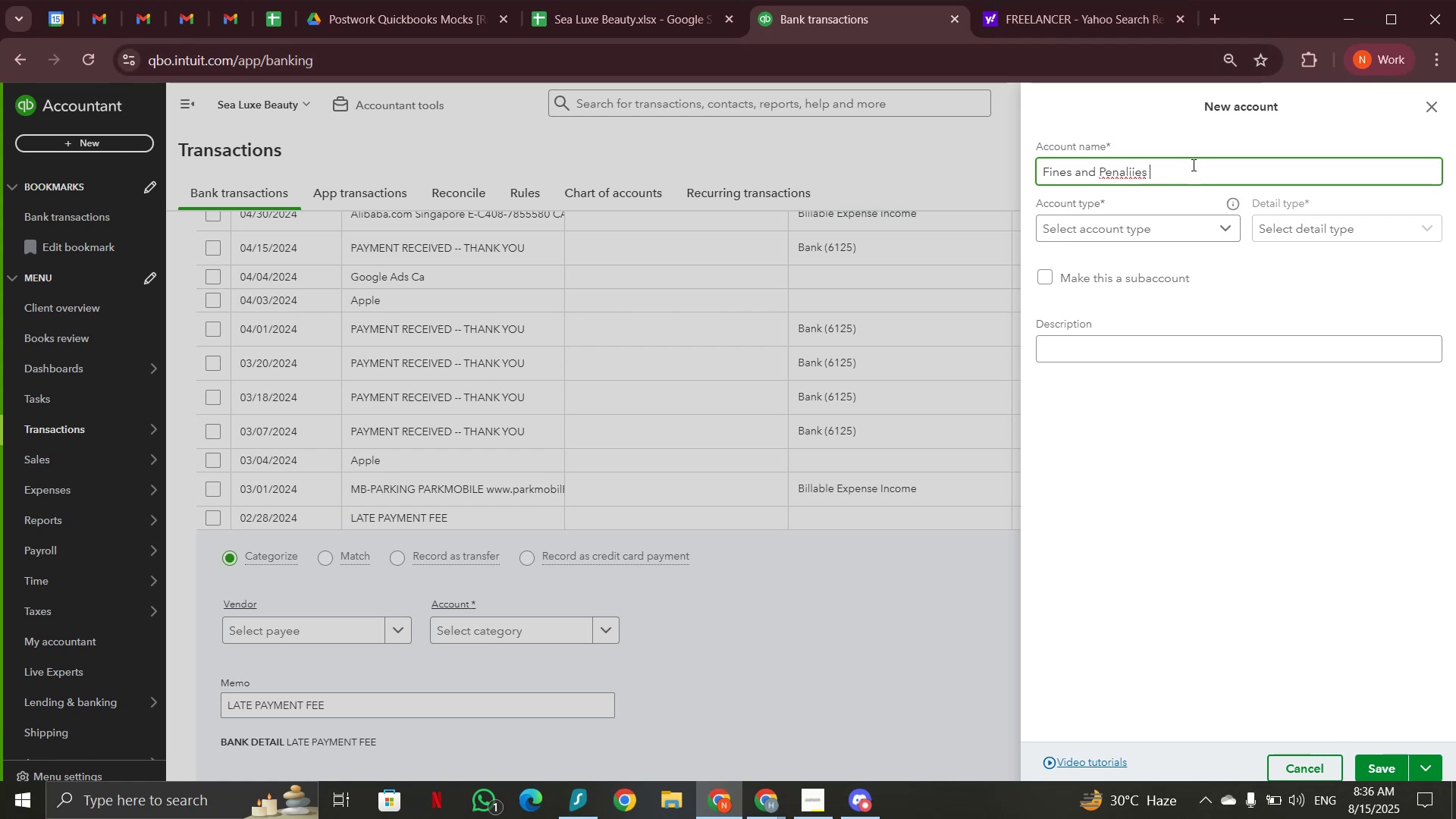 
key(Backspace)
key(Backspace)
key(Backspace)
key(Backspace)
key(Backspace)
type(ties)
 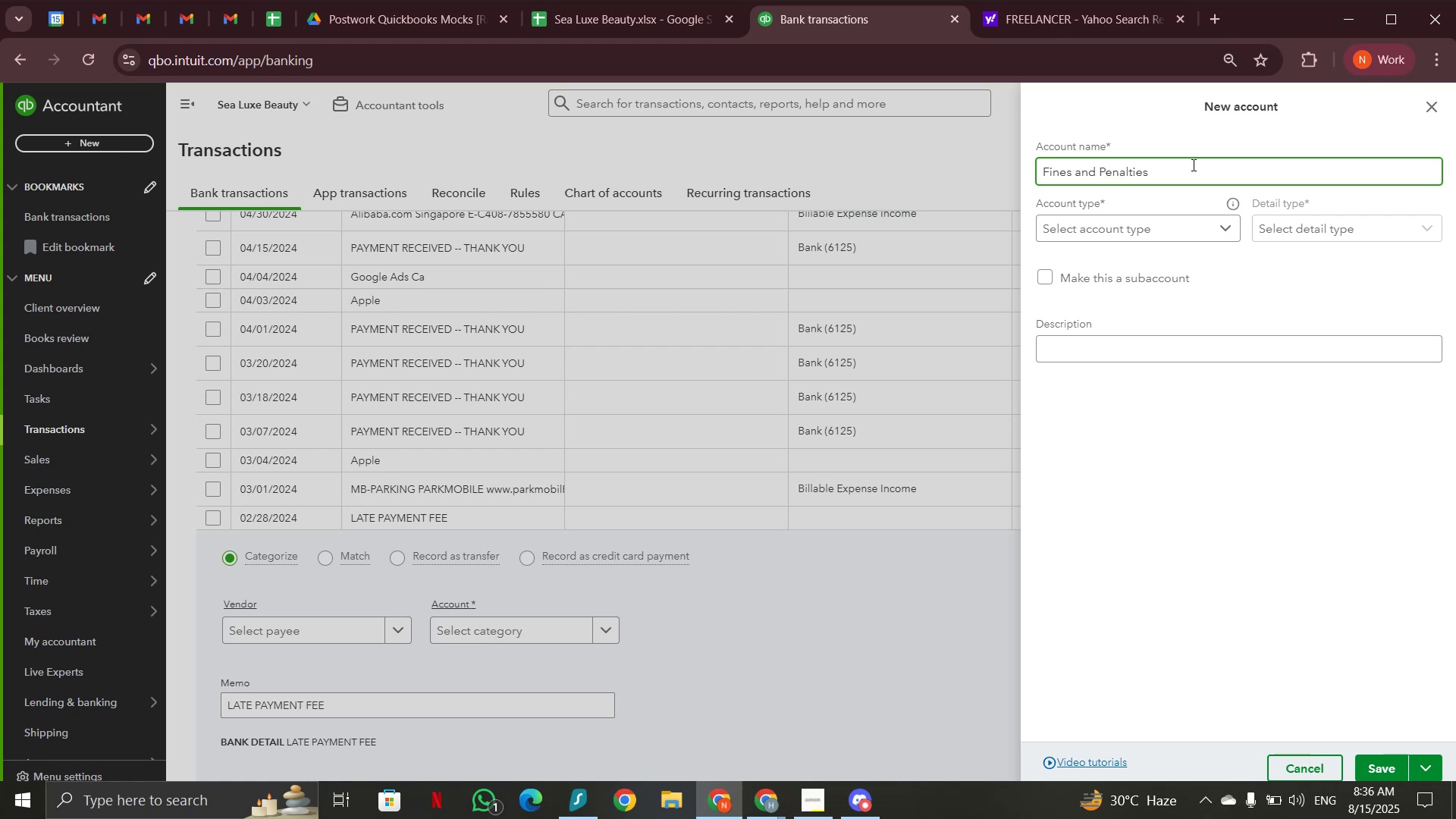 
left_click([1186, 219])
 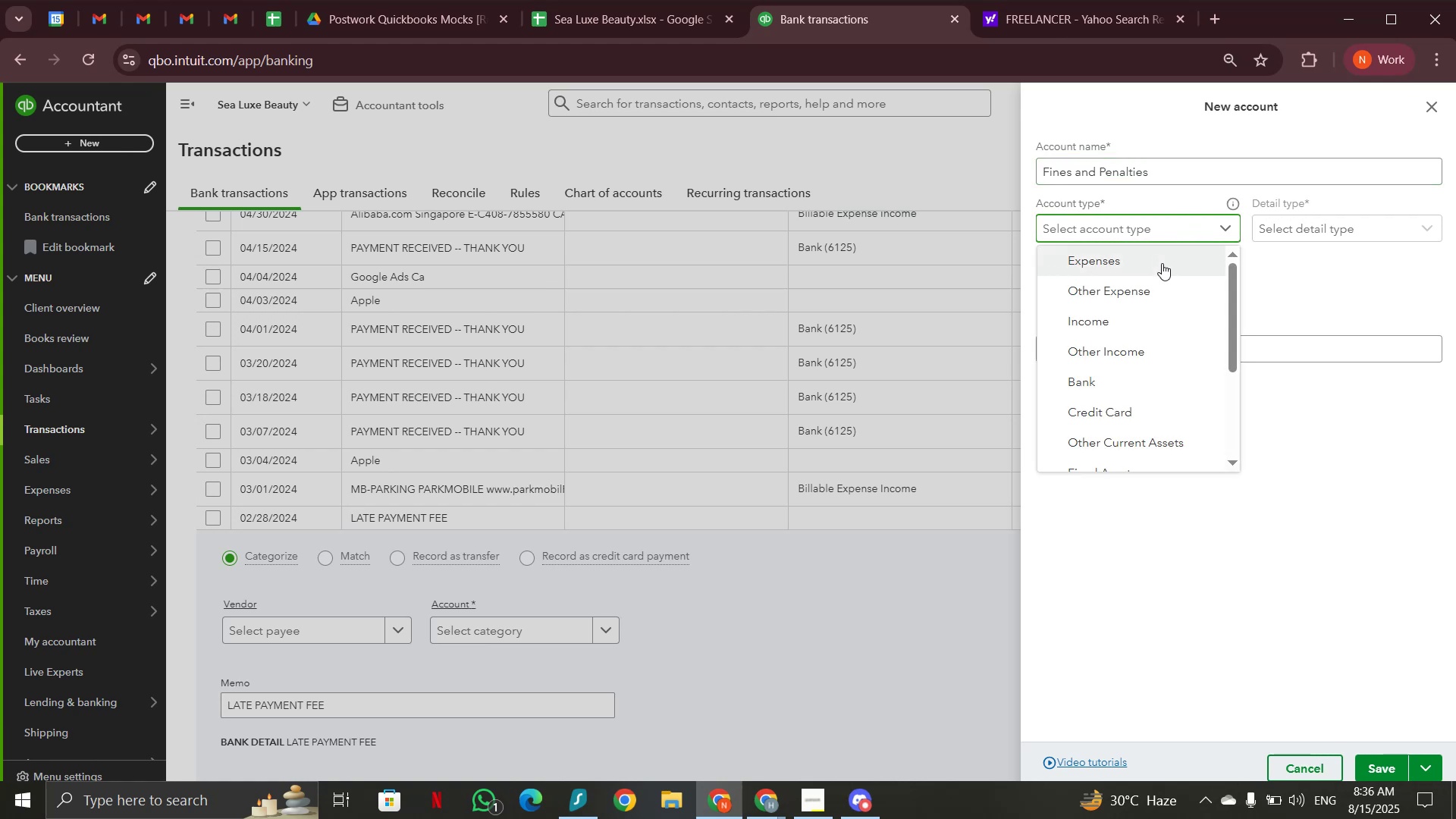 
left_click([1162, 263])
 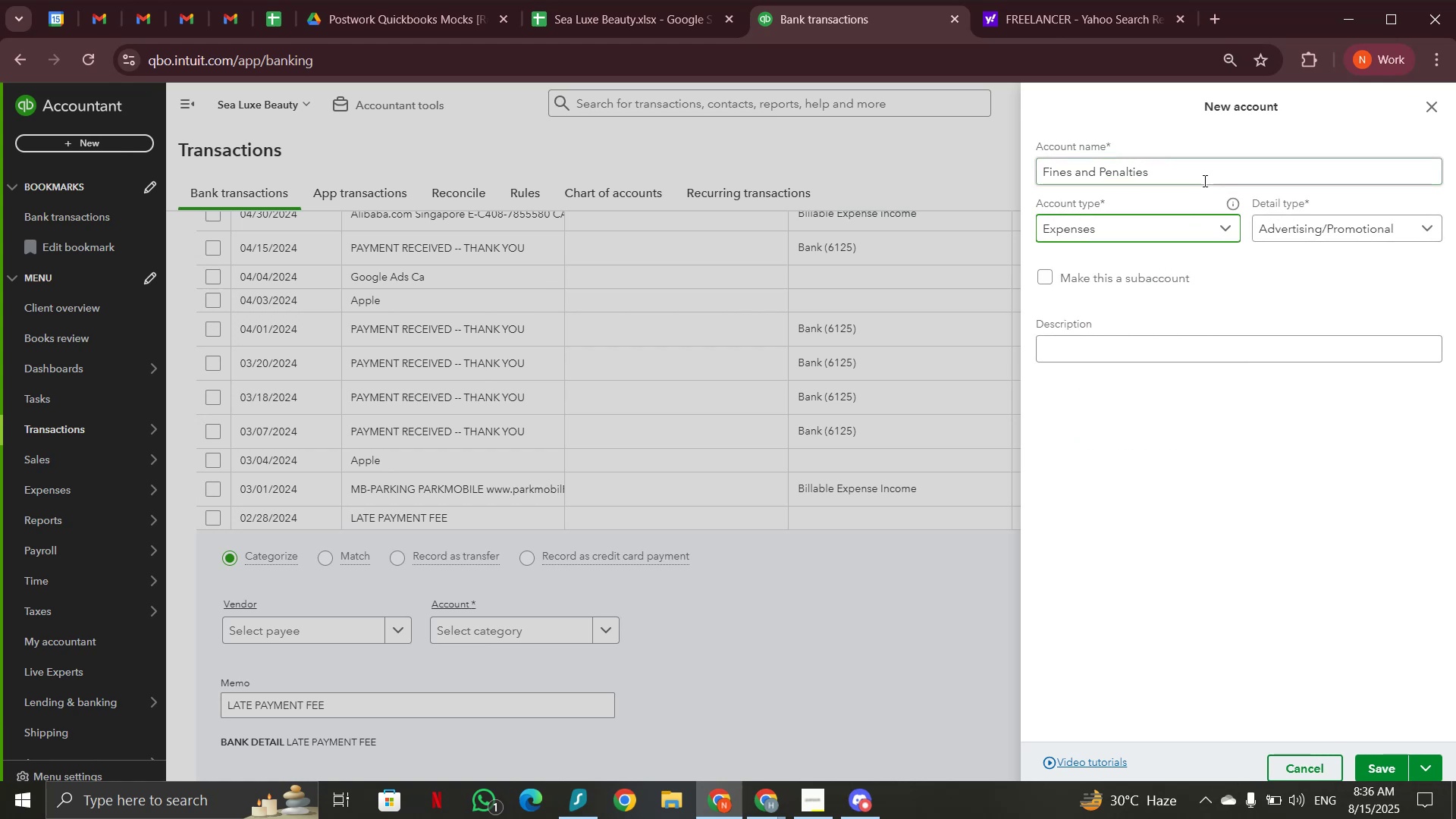 
left_click([1204, 177])
 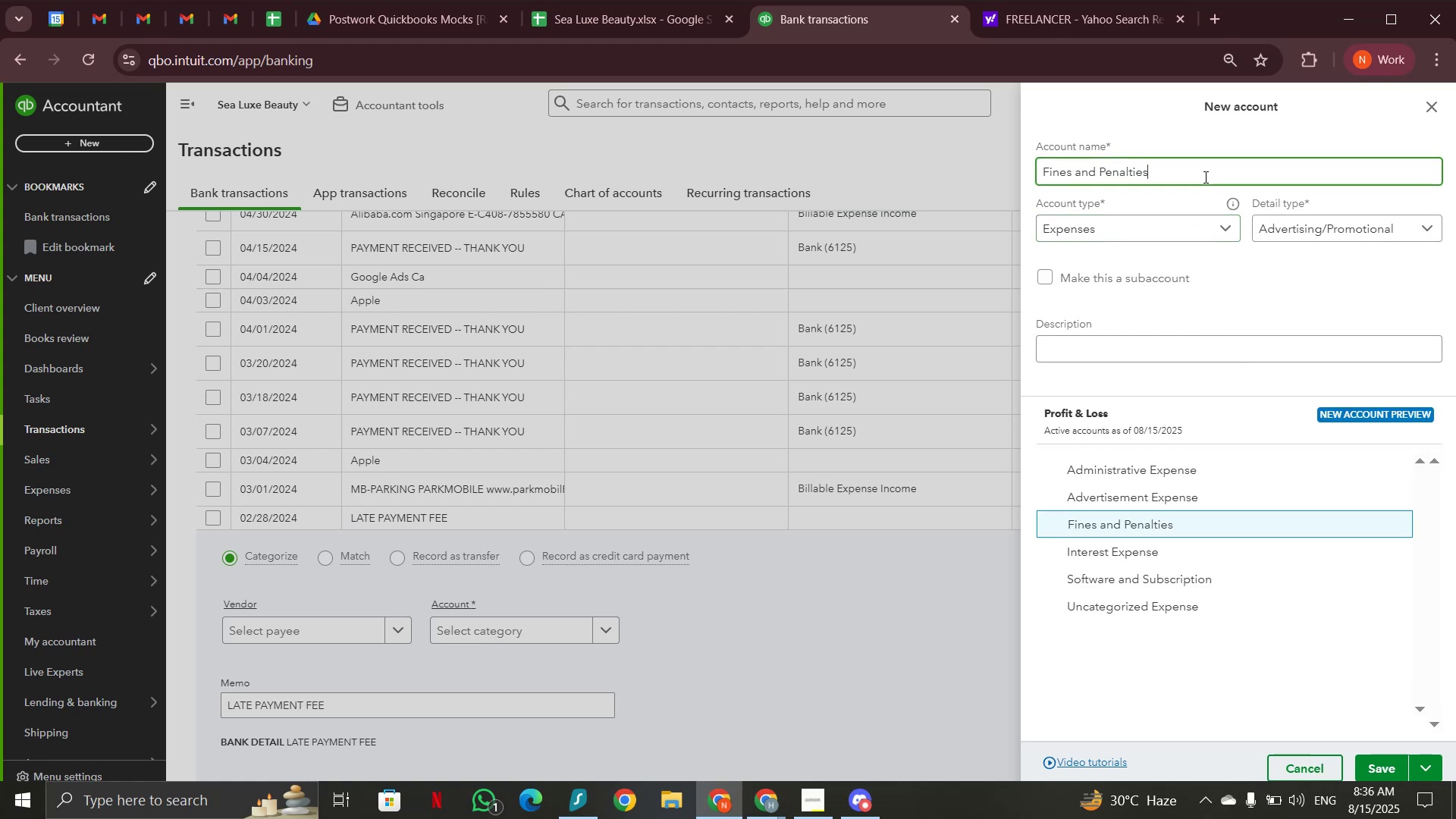 
key(Space)
 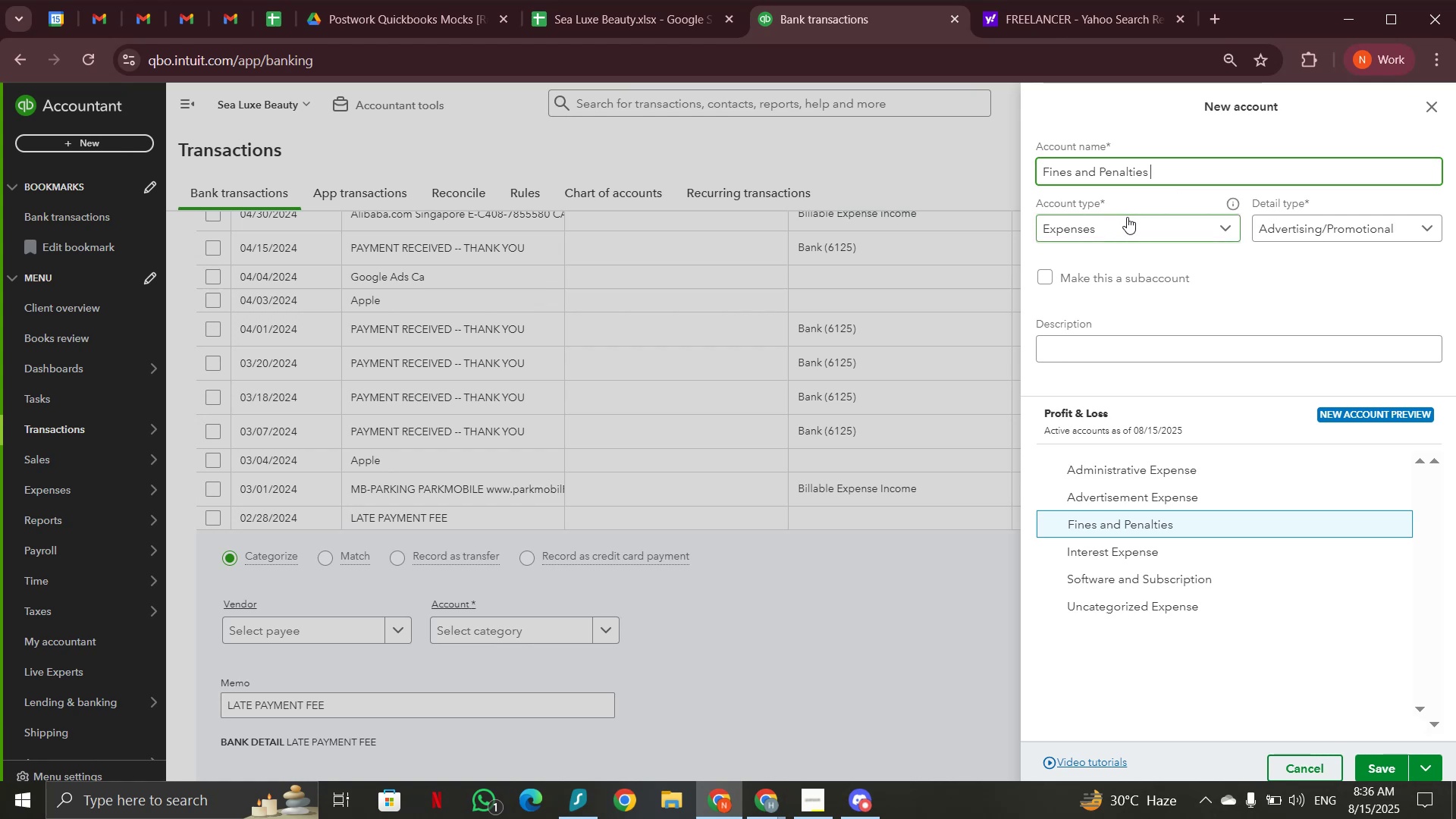 
wait(16.97)
 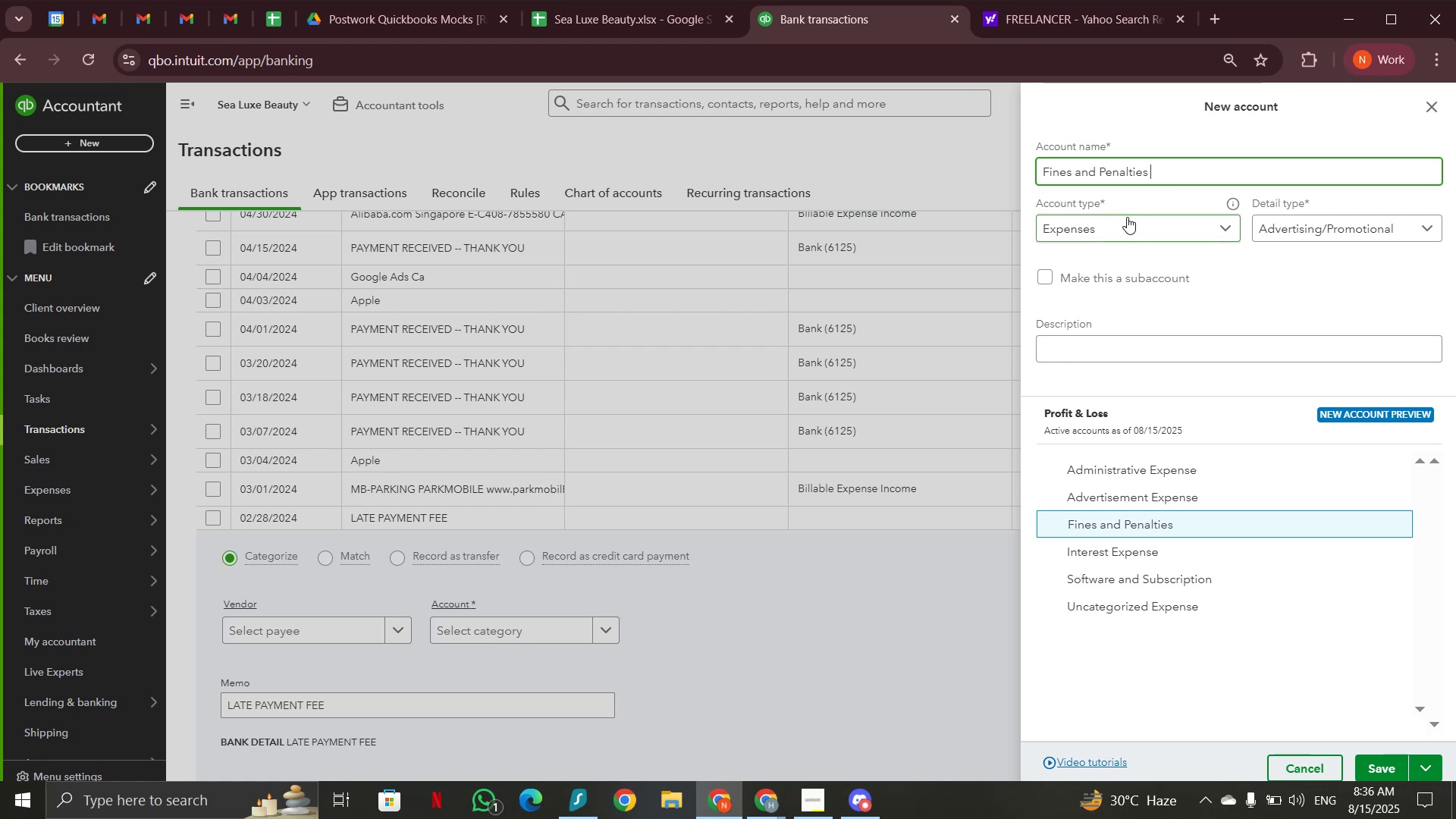 
left_click([1355, 235])
 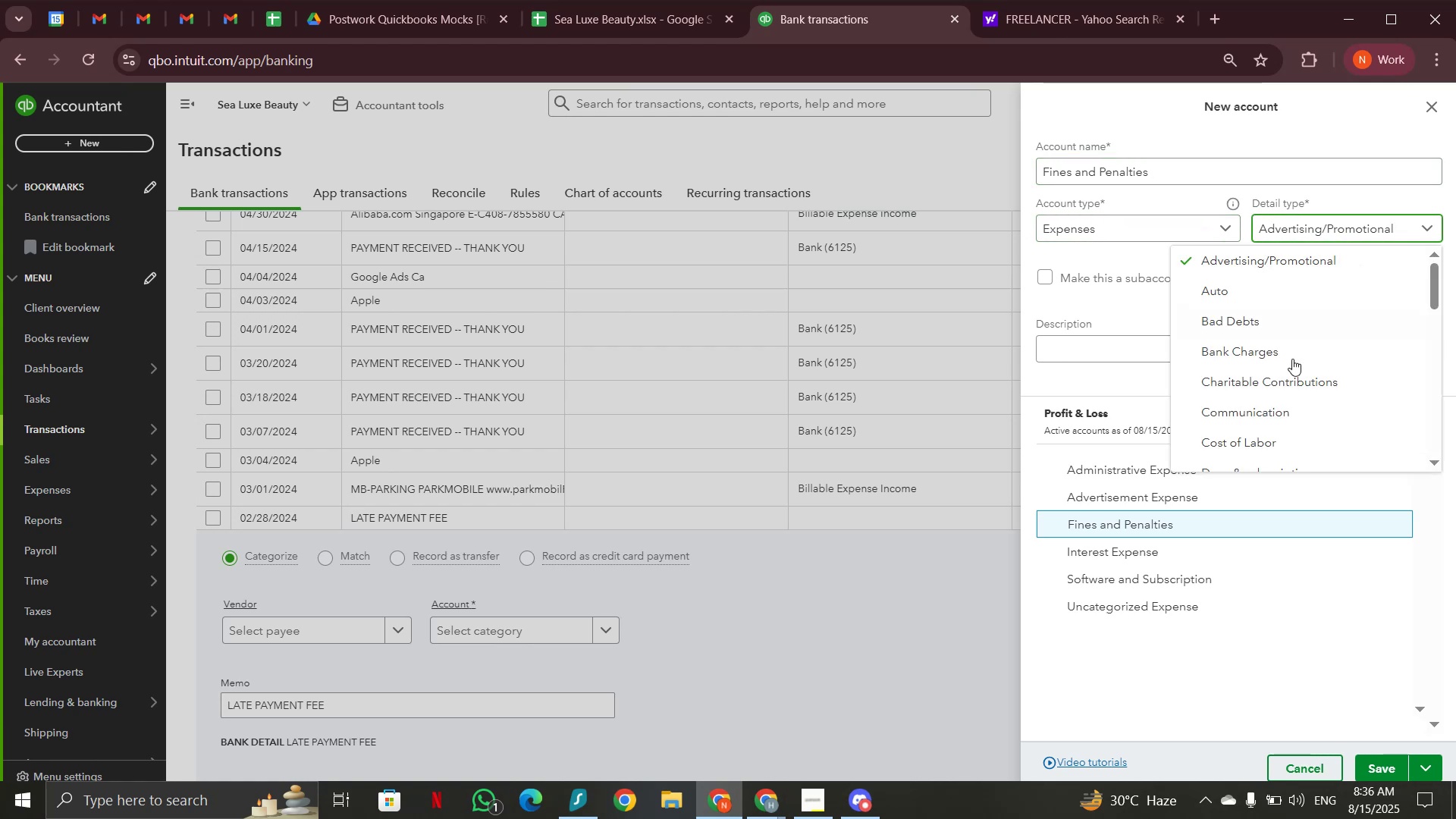 
scroll: coordinate [1278, 386], scroll_direction: down, amount: 11.0
 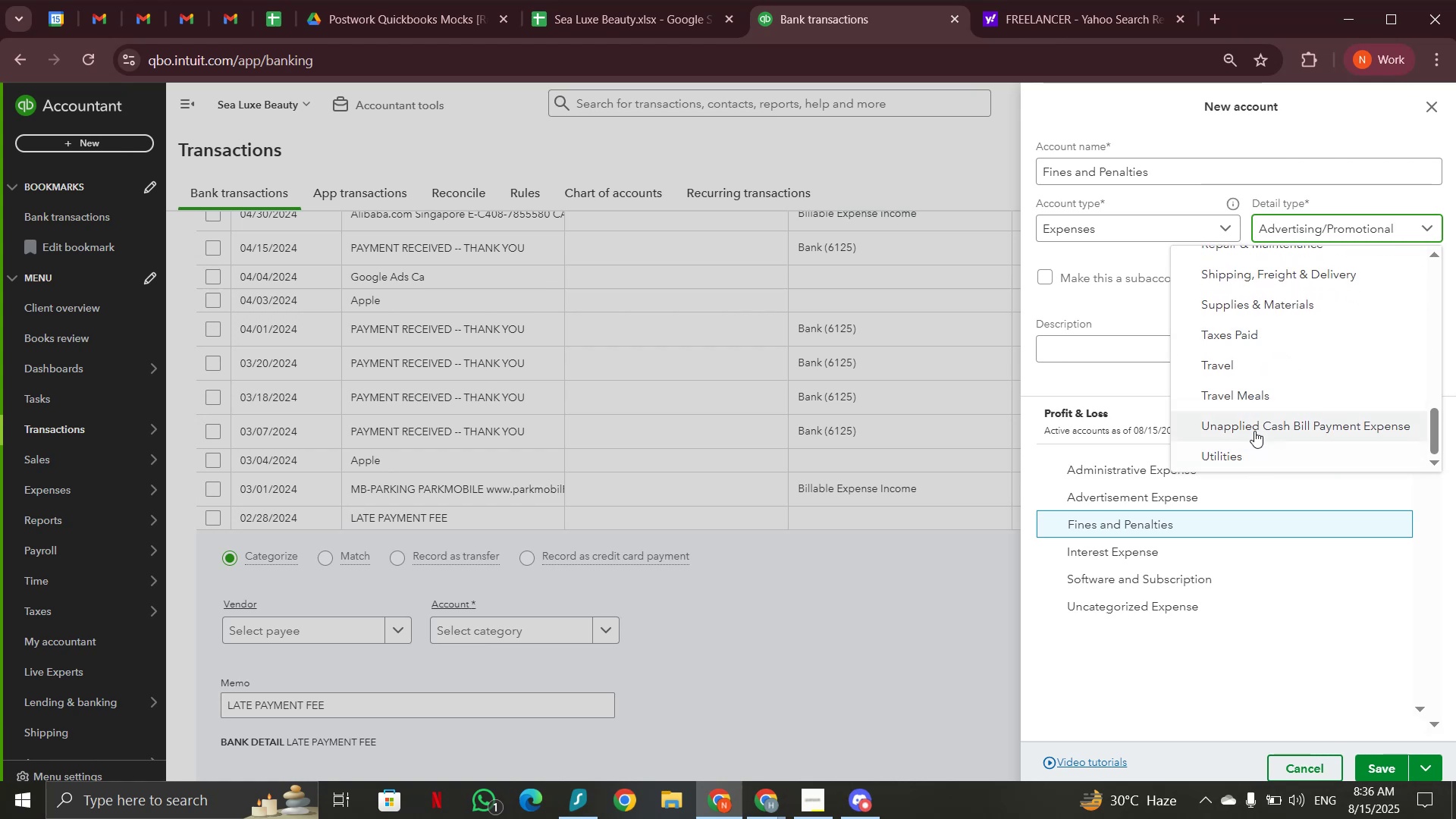 
scroll: coordinate [1254, 408], scroll_direction: up, amount: 5.0
 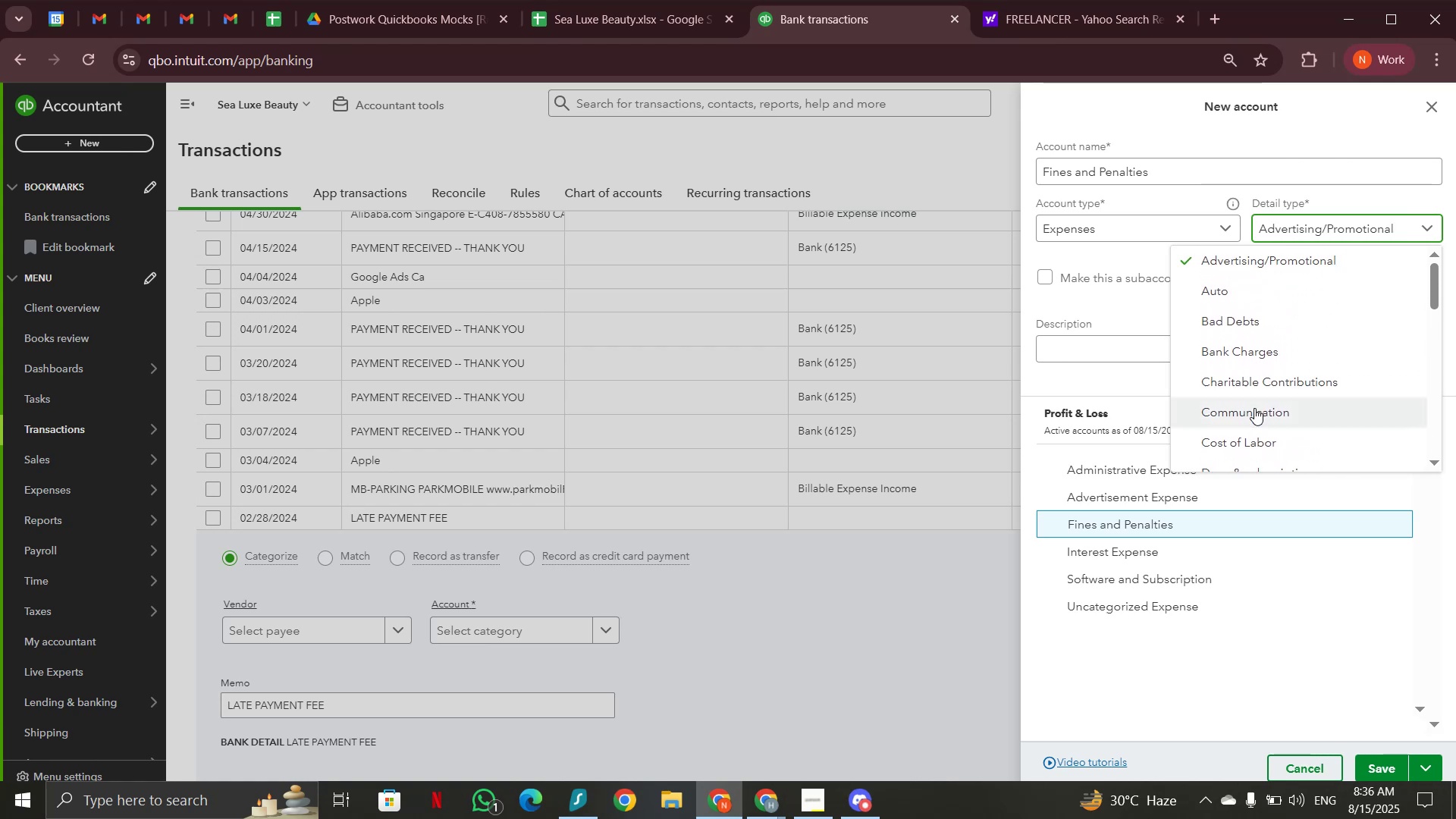 
scroll: coordinate [1254, 408], scroll_direction: down, amount: 4.0
 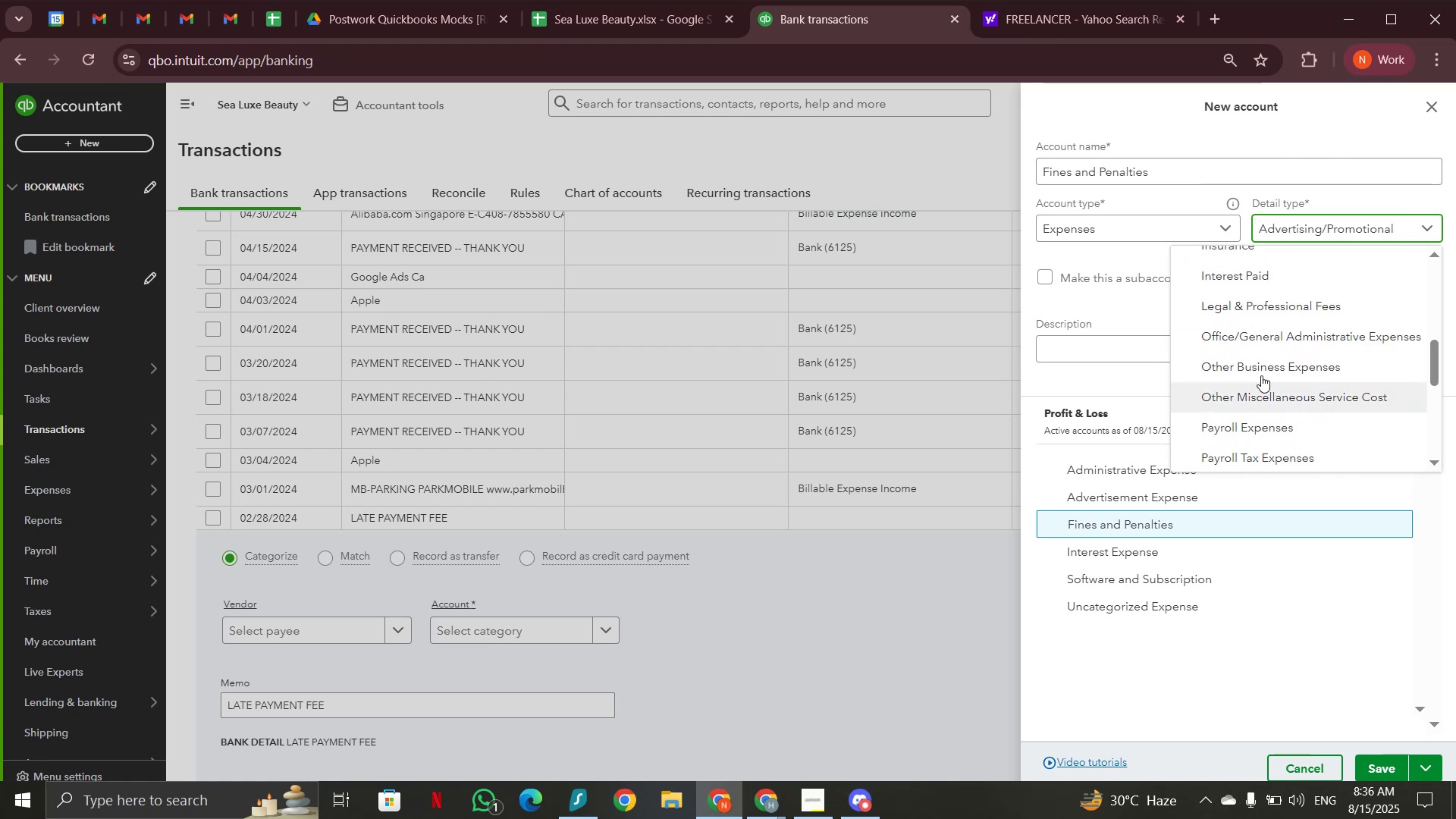 
left_click([1263, 369])
 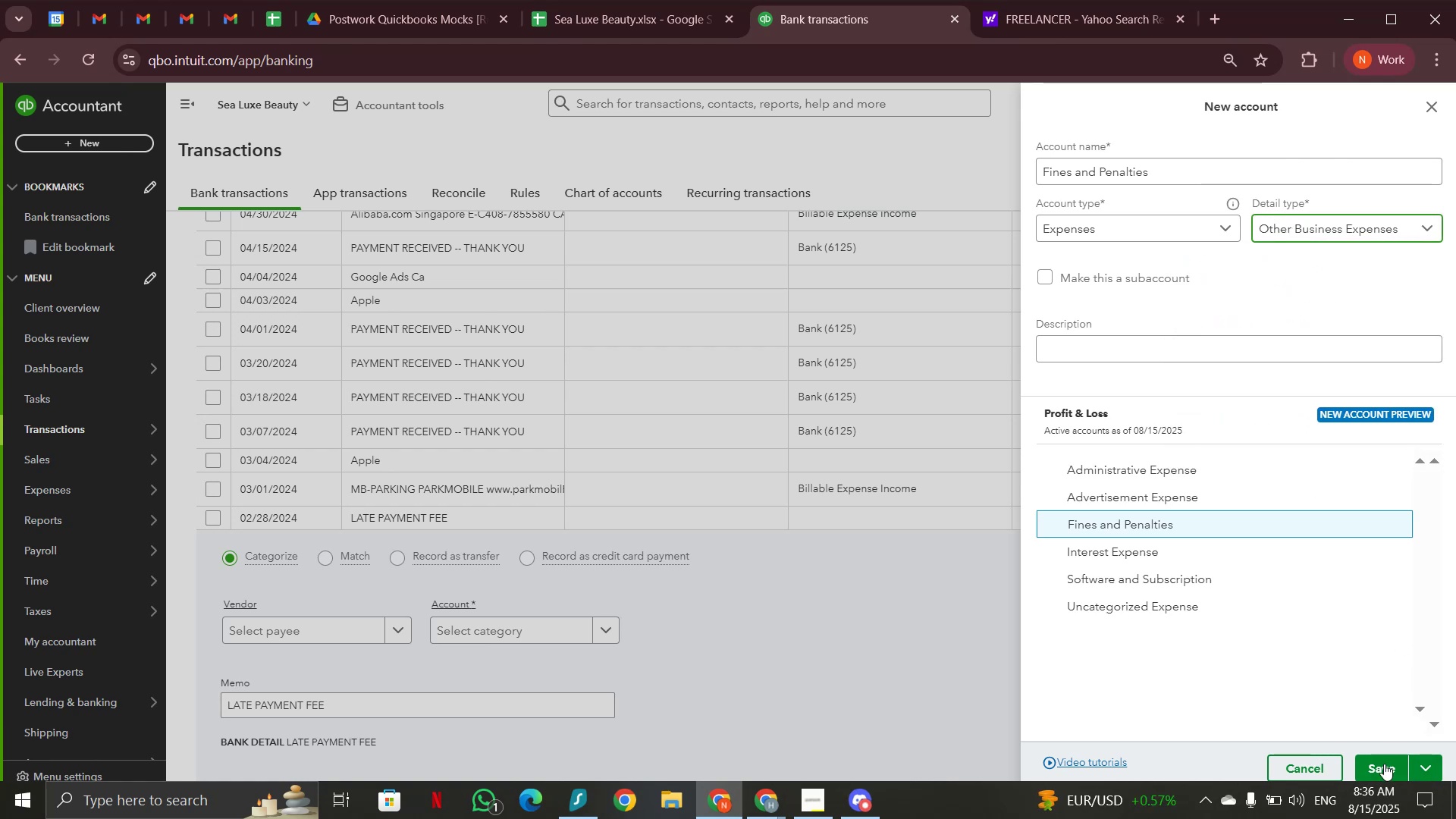 
left_click([1383, 765])
 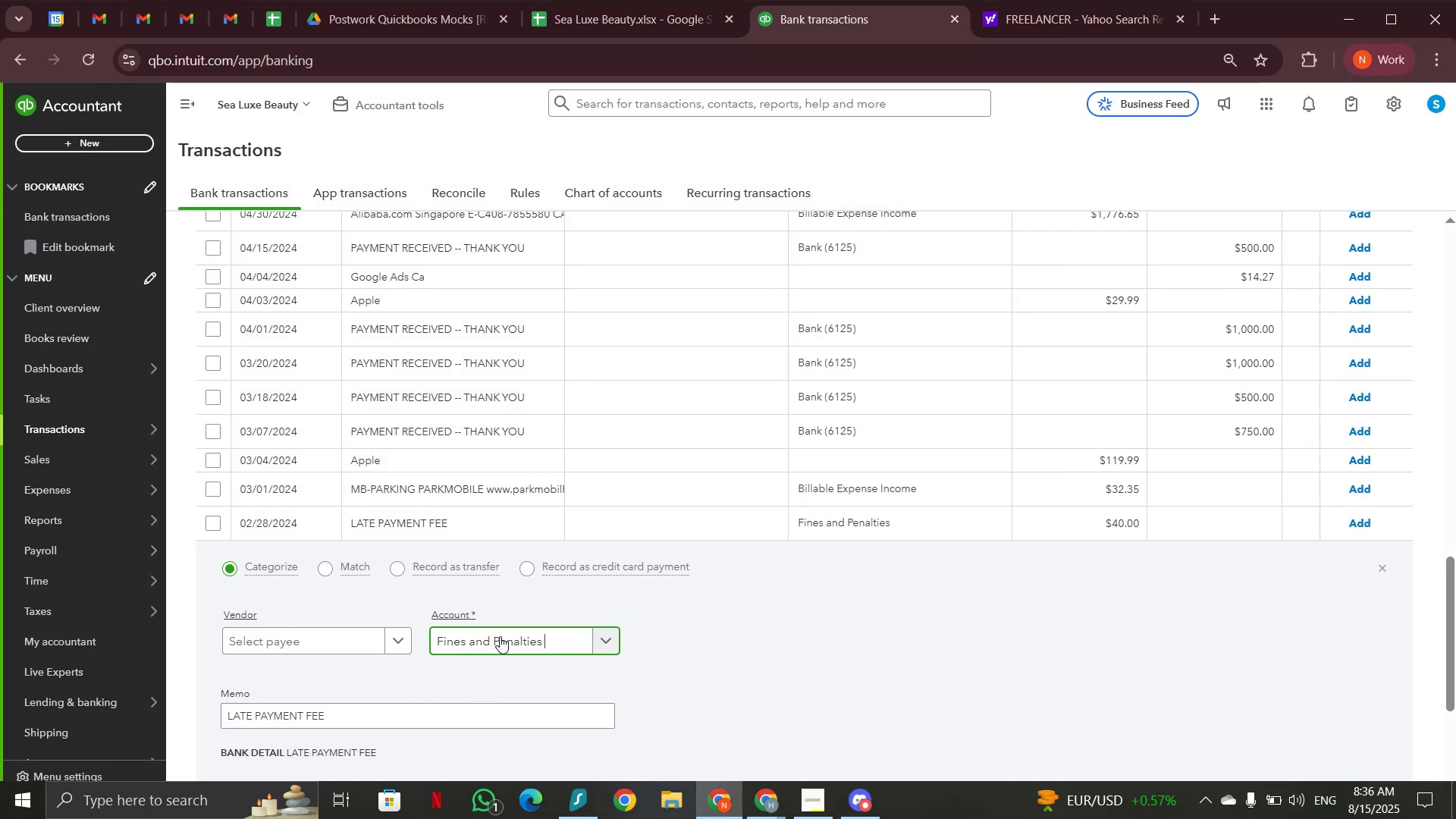 
scroll: coordinate [812, 599], scroll_direction: down, amount: 1.0
 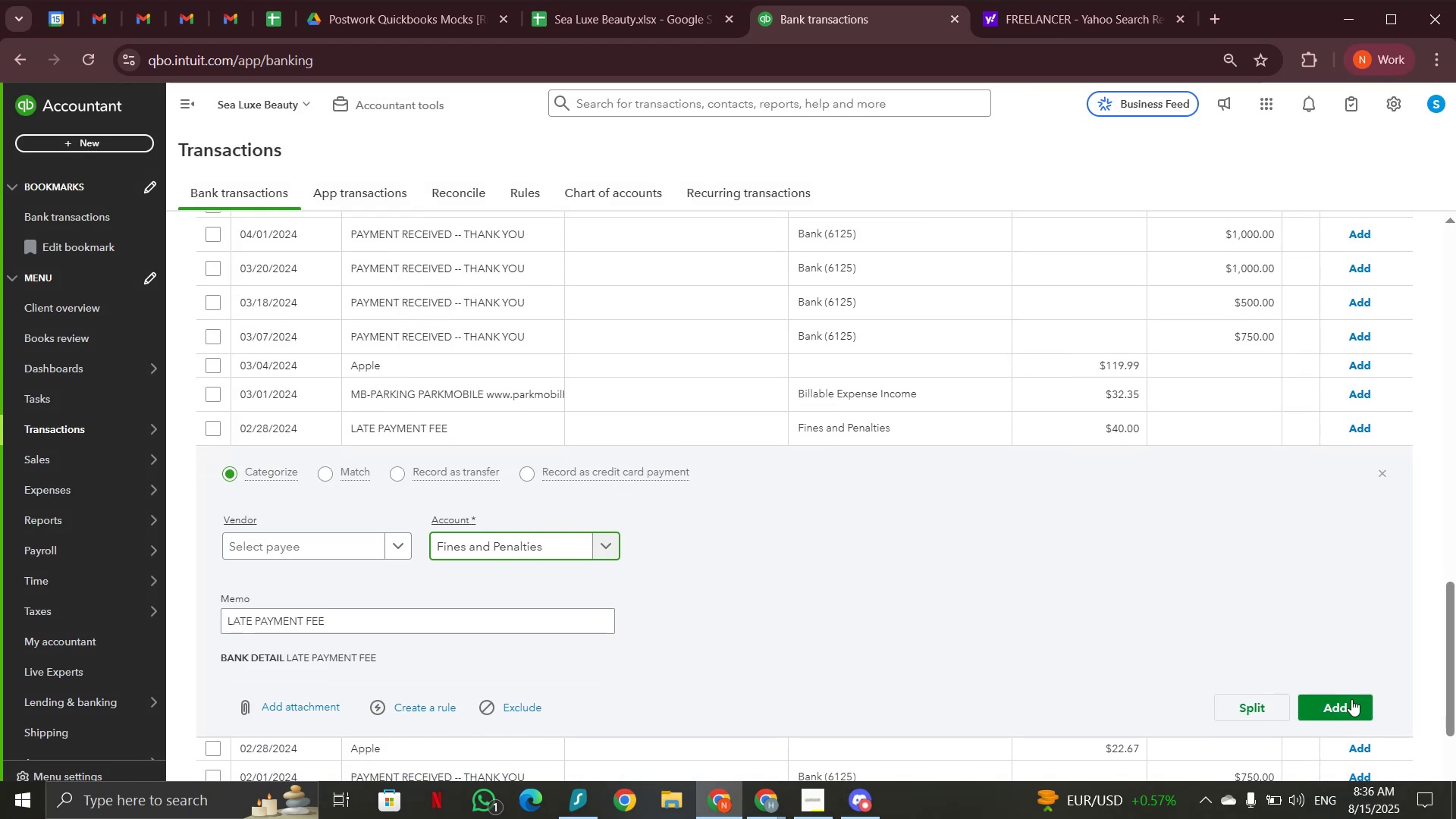 
left_click([1351, 708])
 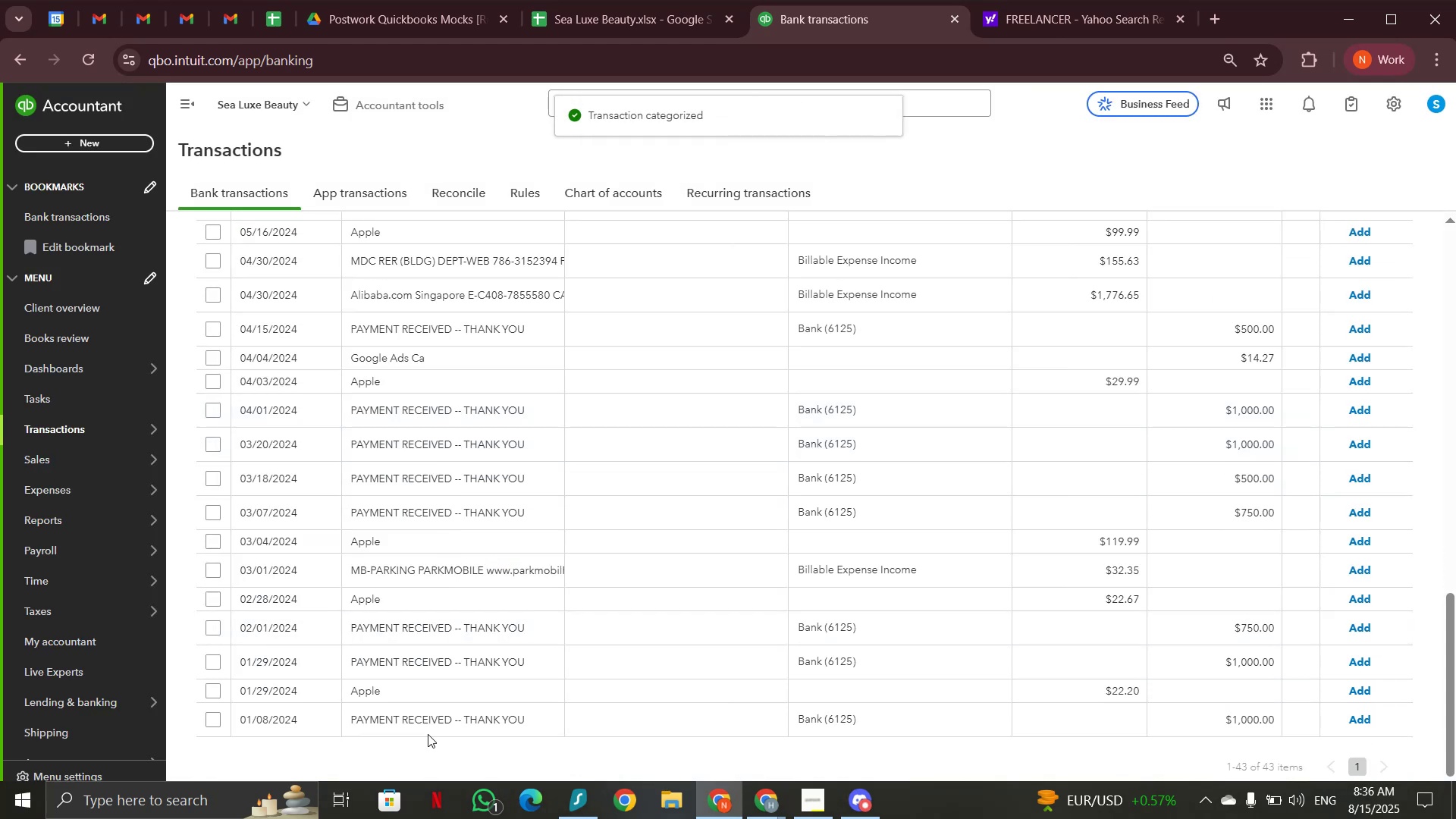 
left_click([419, 566])
 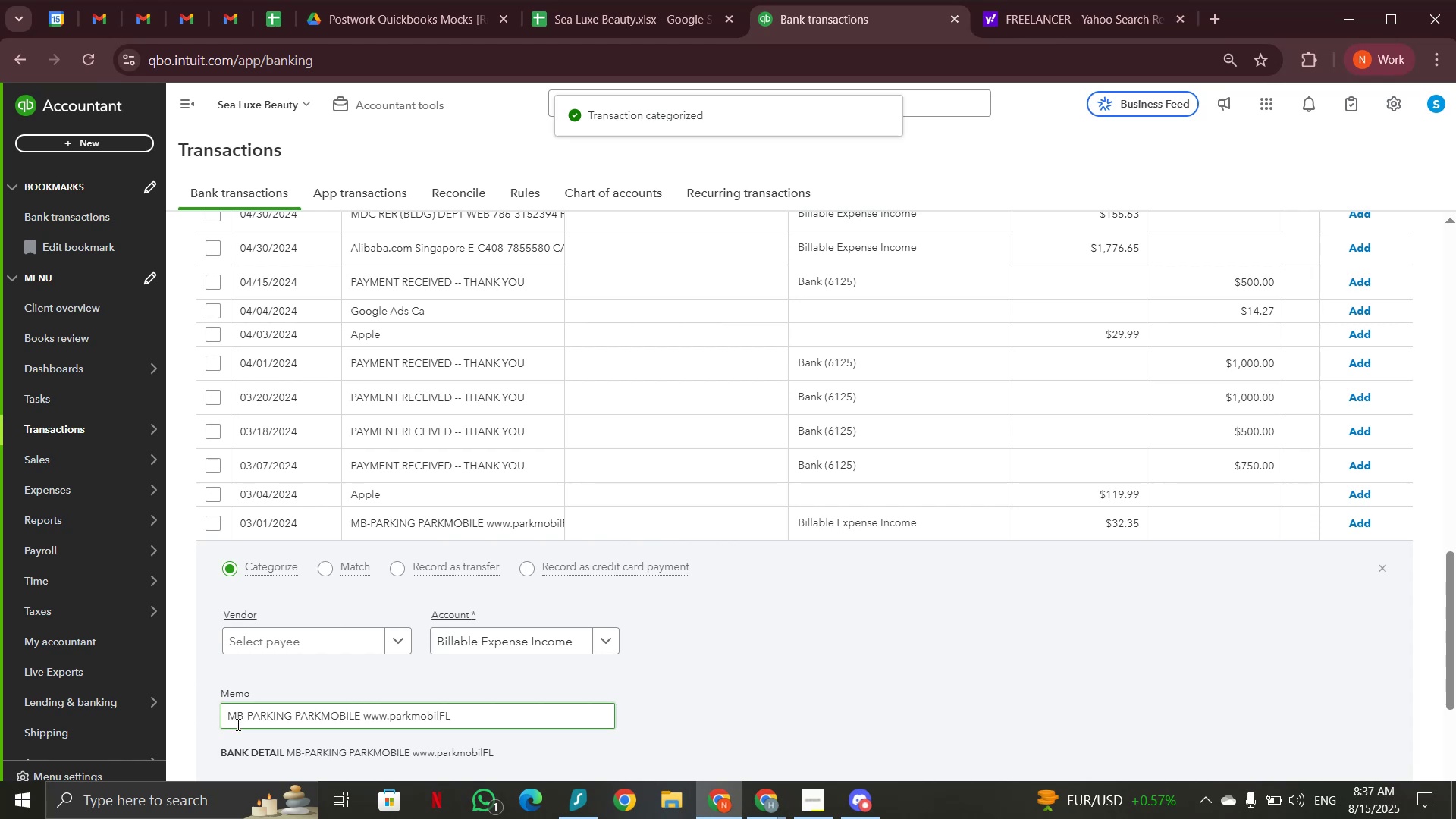 
left_click_drag(start_coordinate=[225, 717], to_coordinate=[367, 715])
 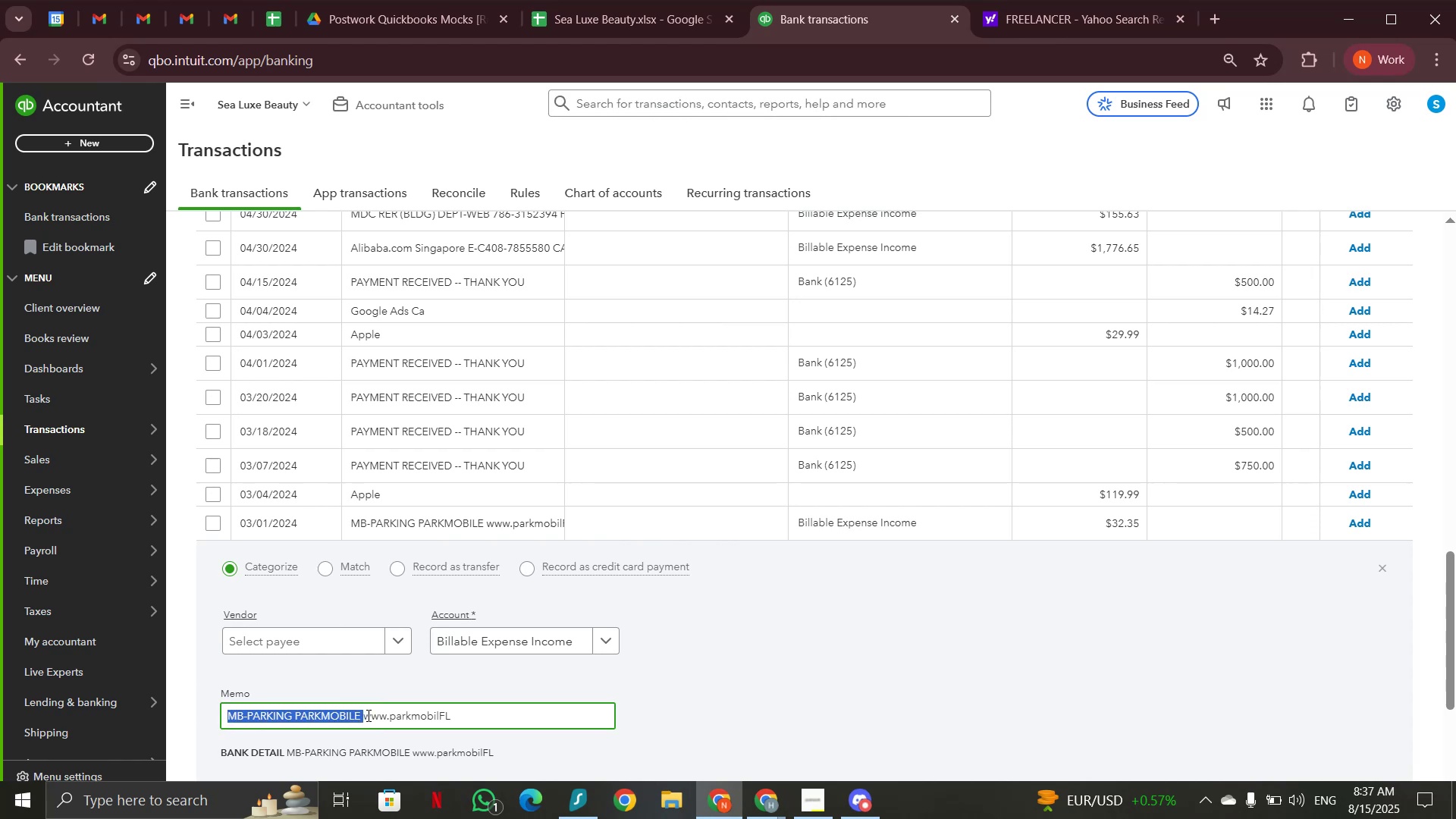 
key(Control+C)
 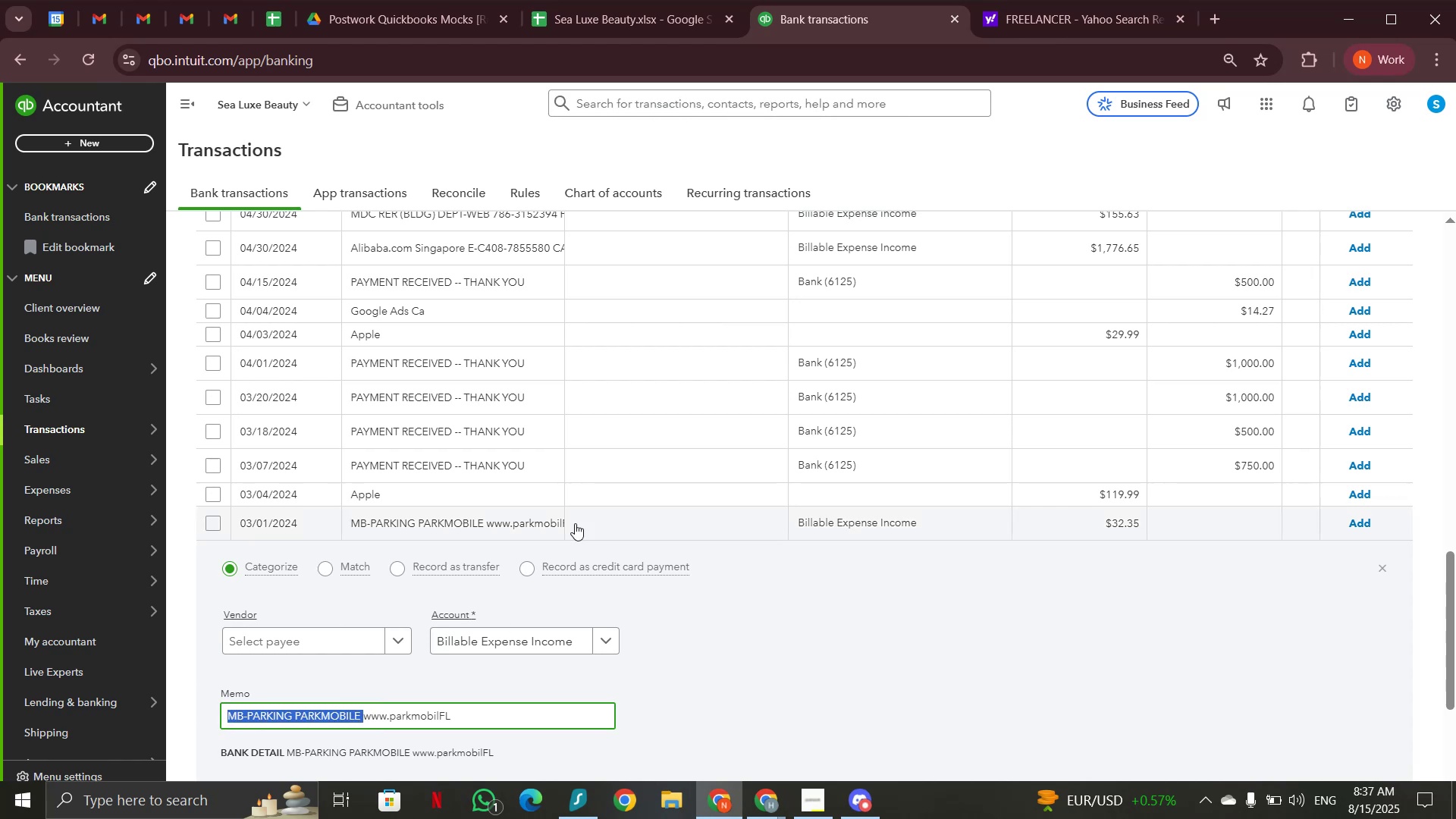 
scroll: coordinate [678, 361], scroll_direction: up, amount: 13.0
 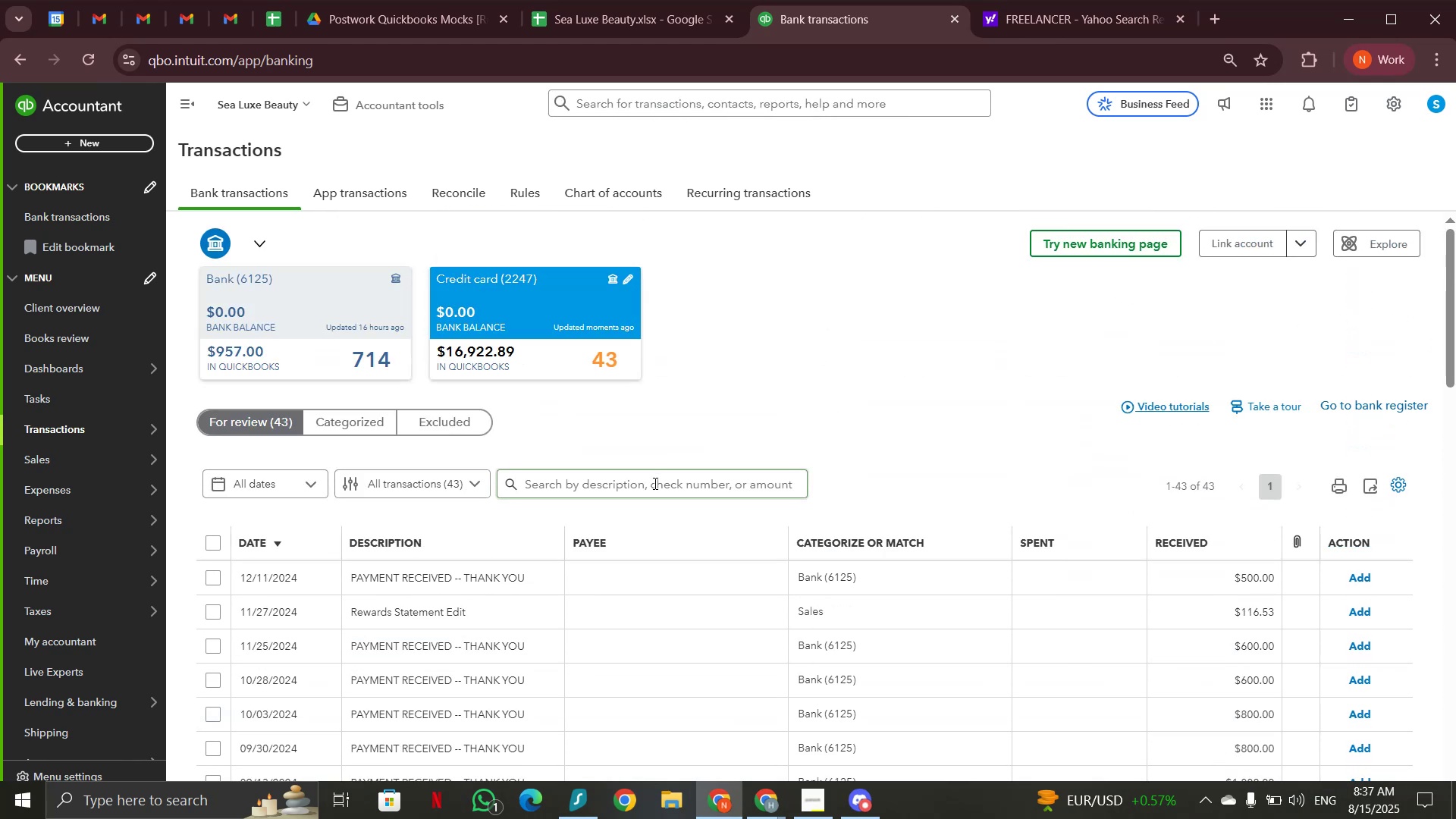 
left_click([654, 483])
 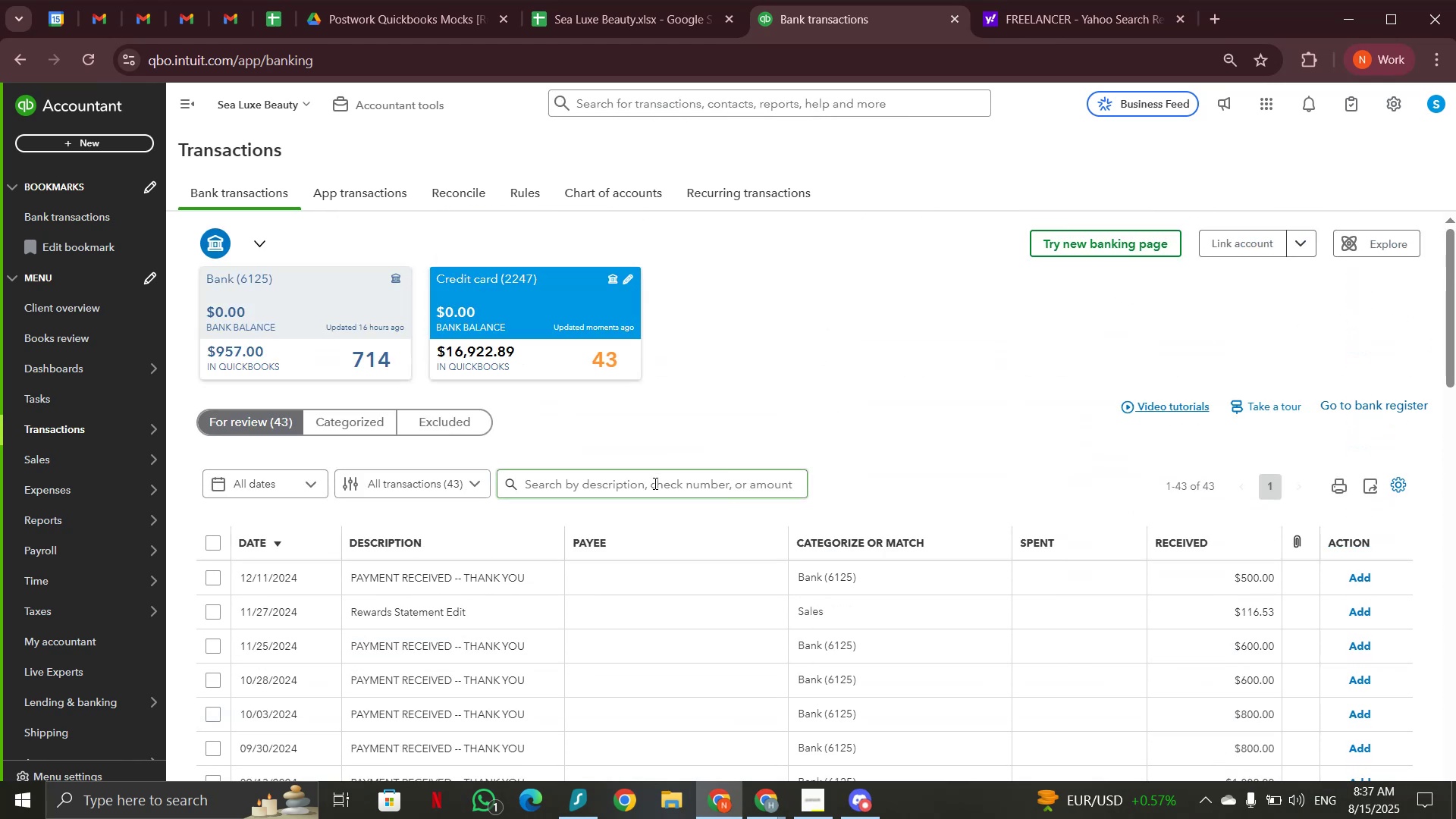 
key(Control+V)
 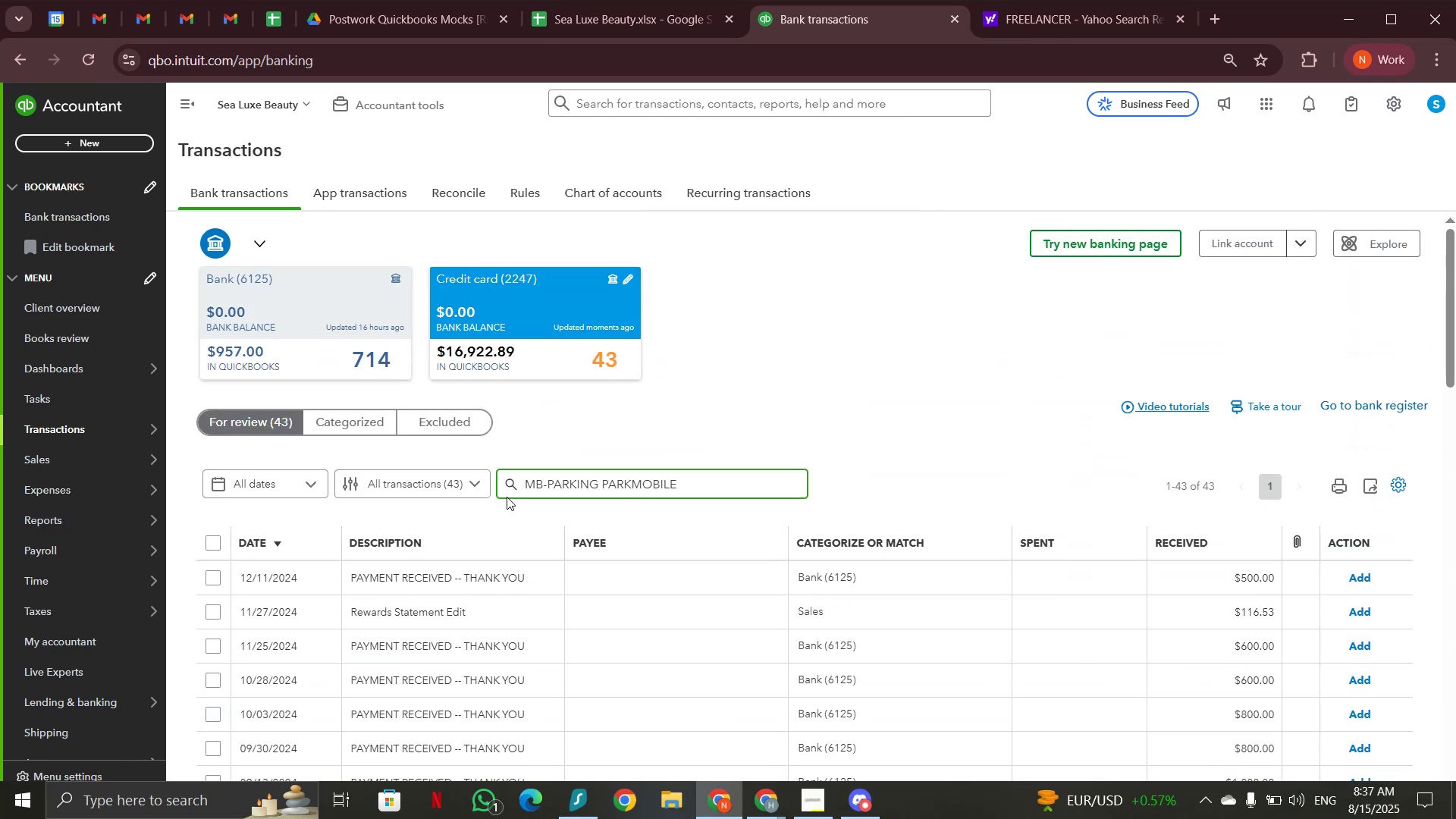 
left_click([507, 486])
 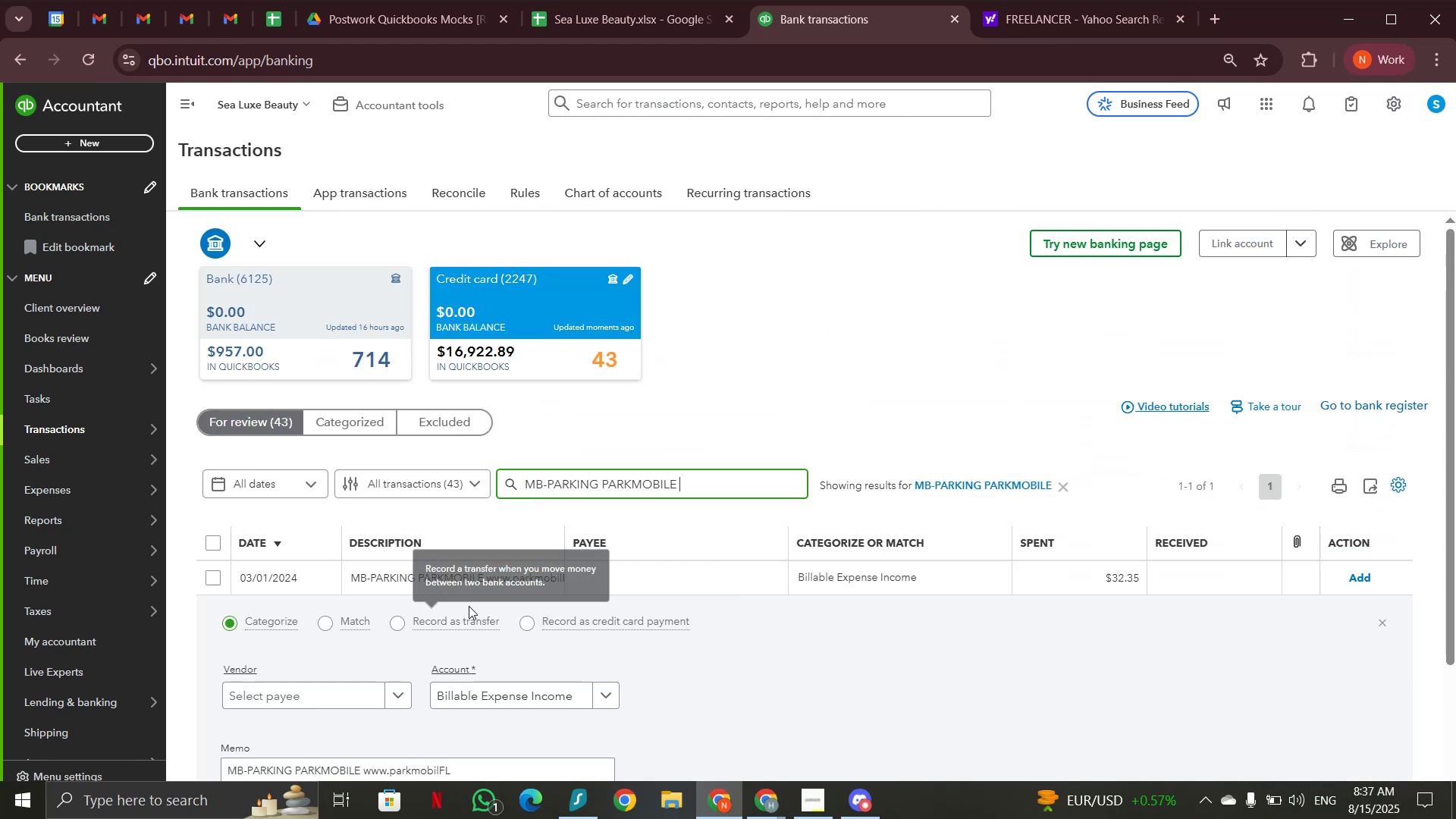 
left_click([357, 586])
 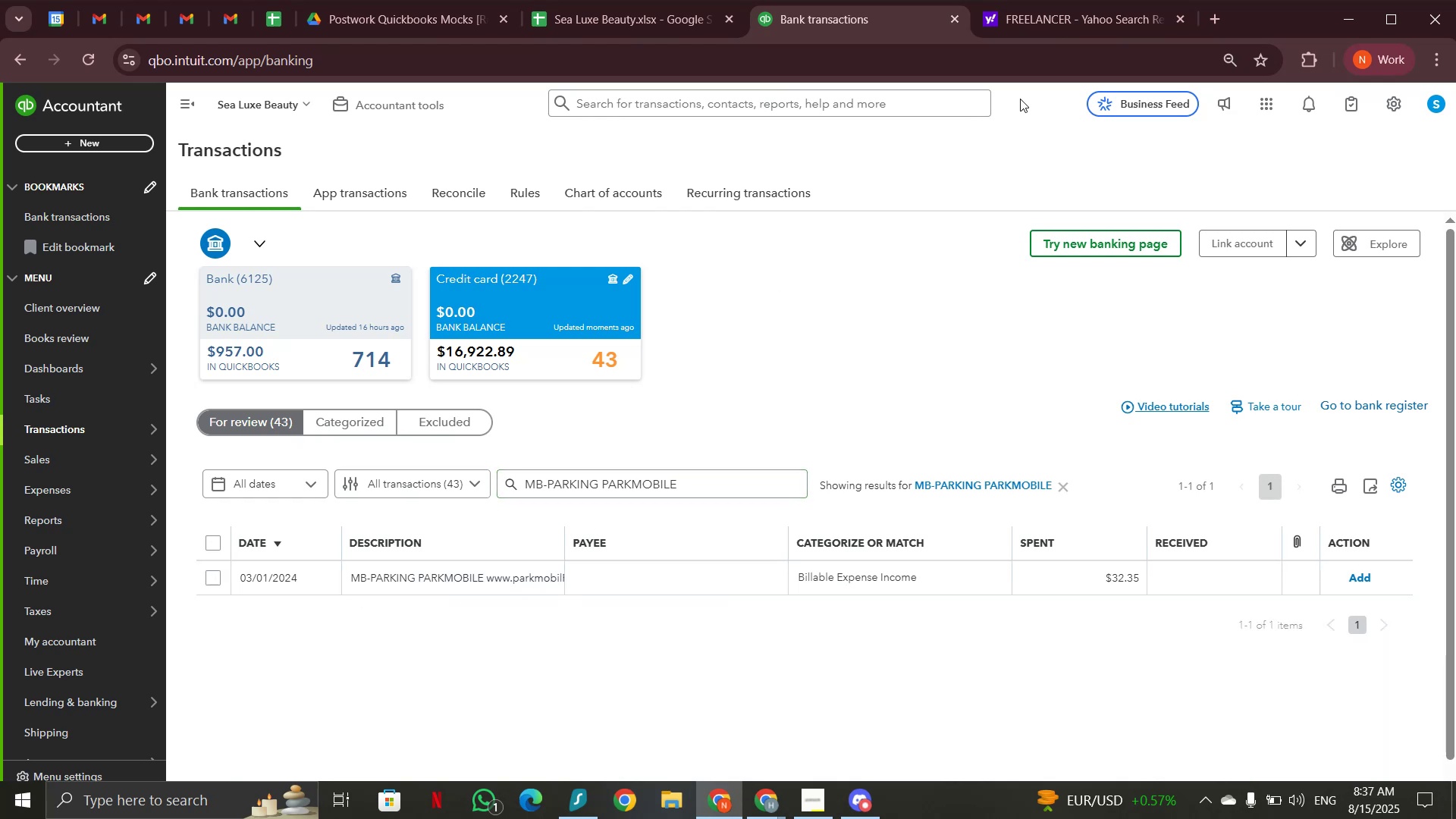 
left_click([1046, 17])
 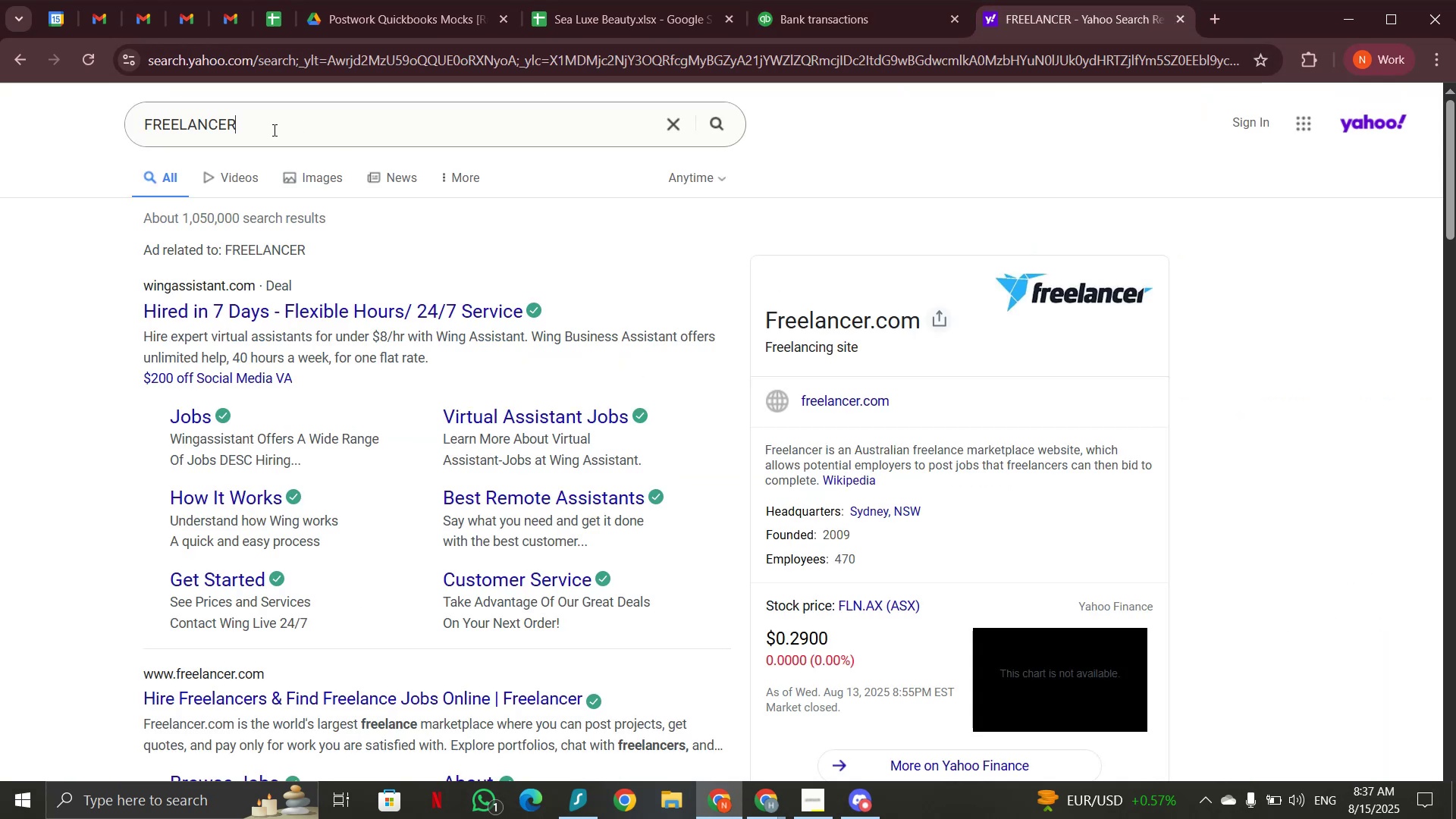 
left_click_drag(start_coordinate=[273, 130], to_coordinate=[141, 133])
 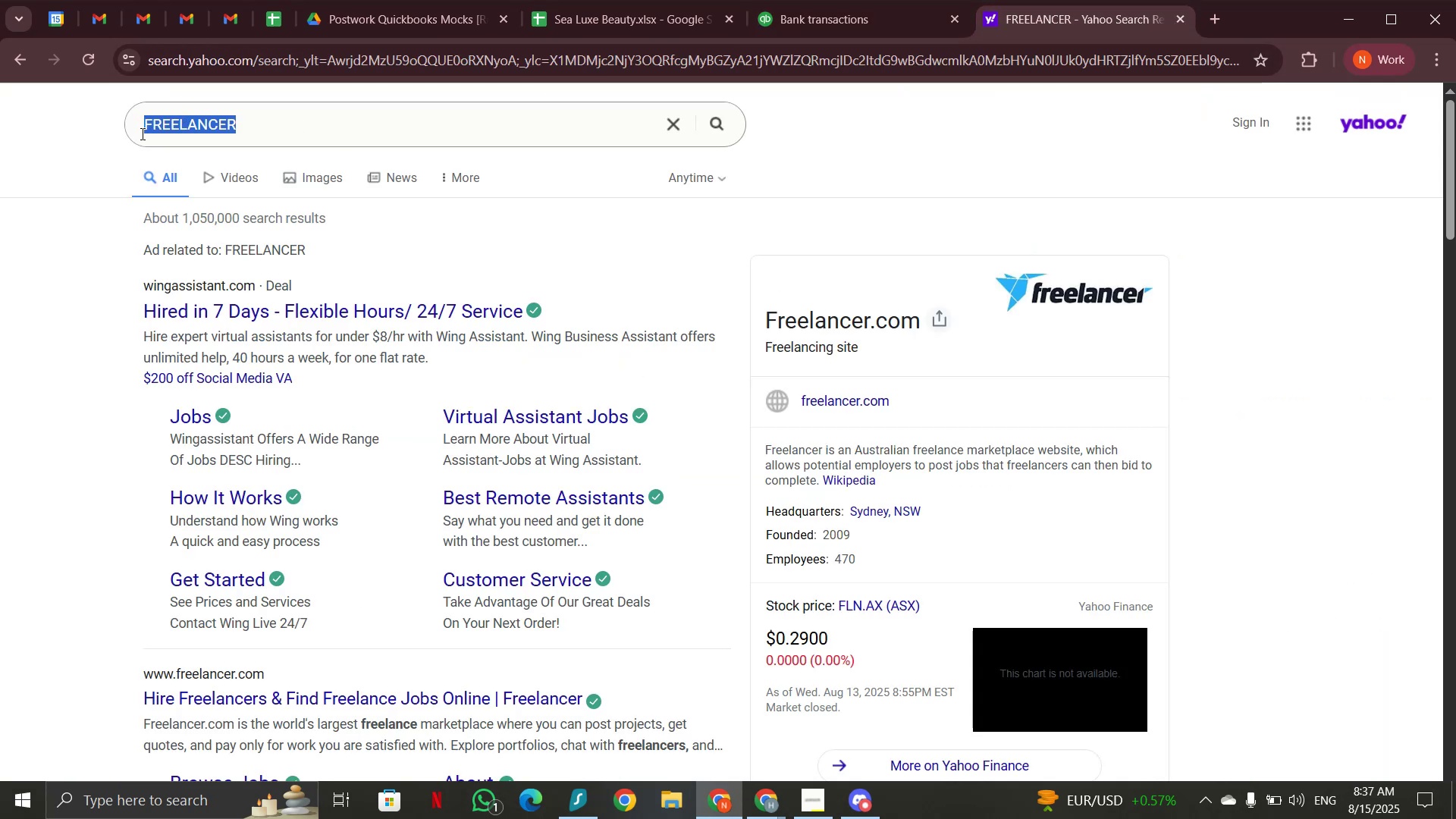 
key(Control+V)
 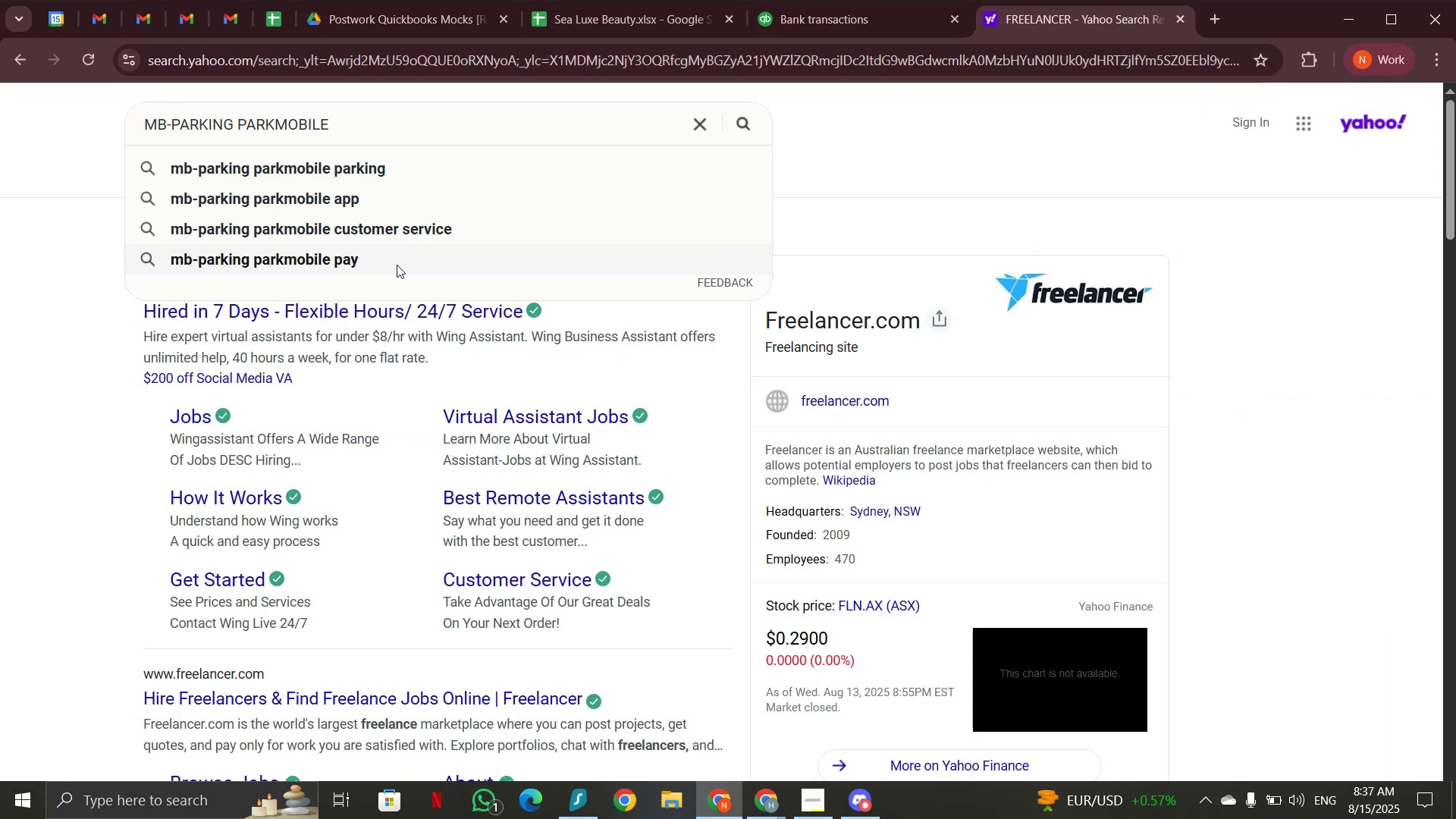 
key(Enter)
 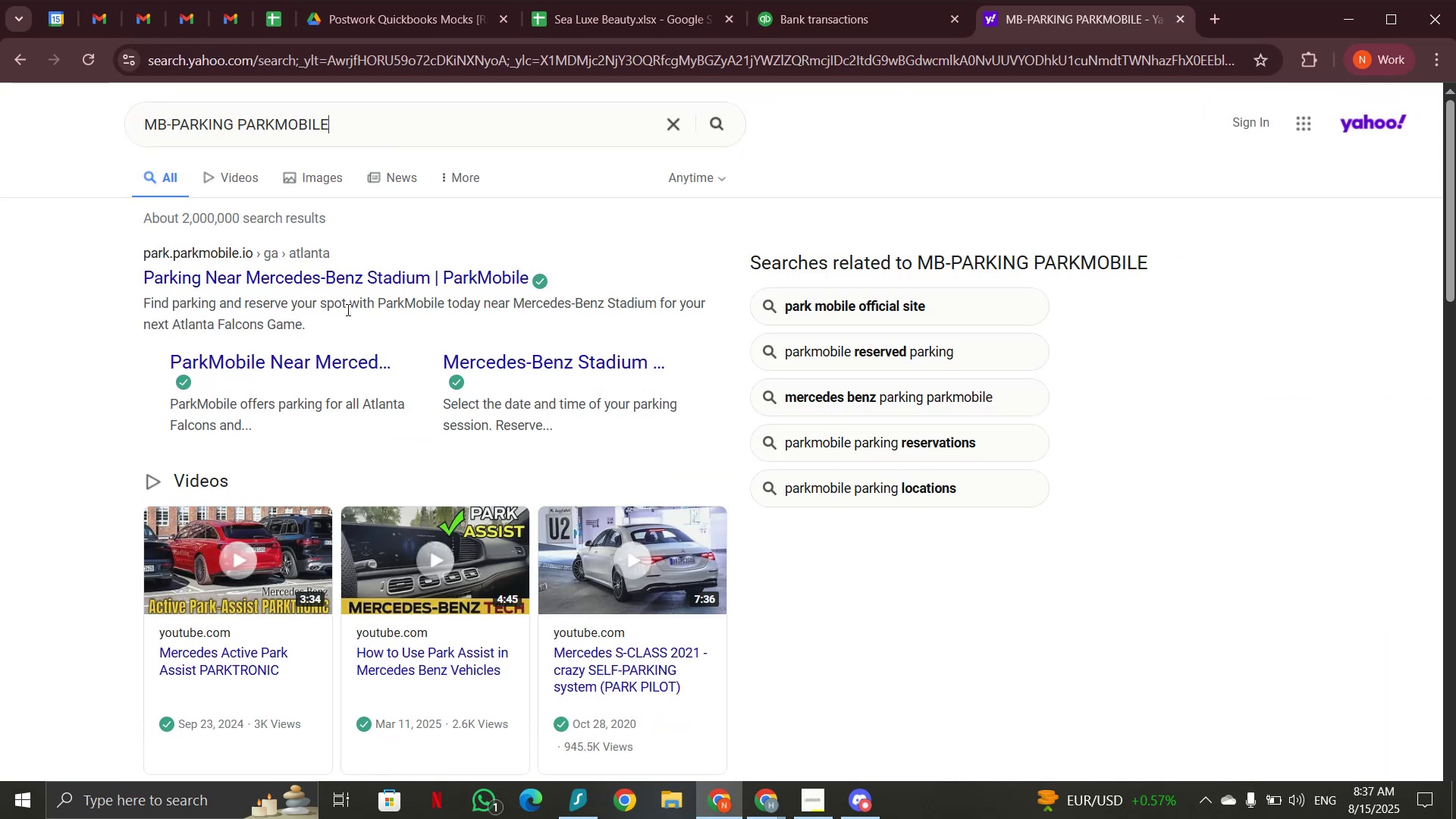 
wait(5.56)
 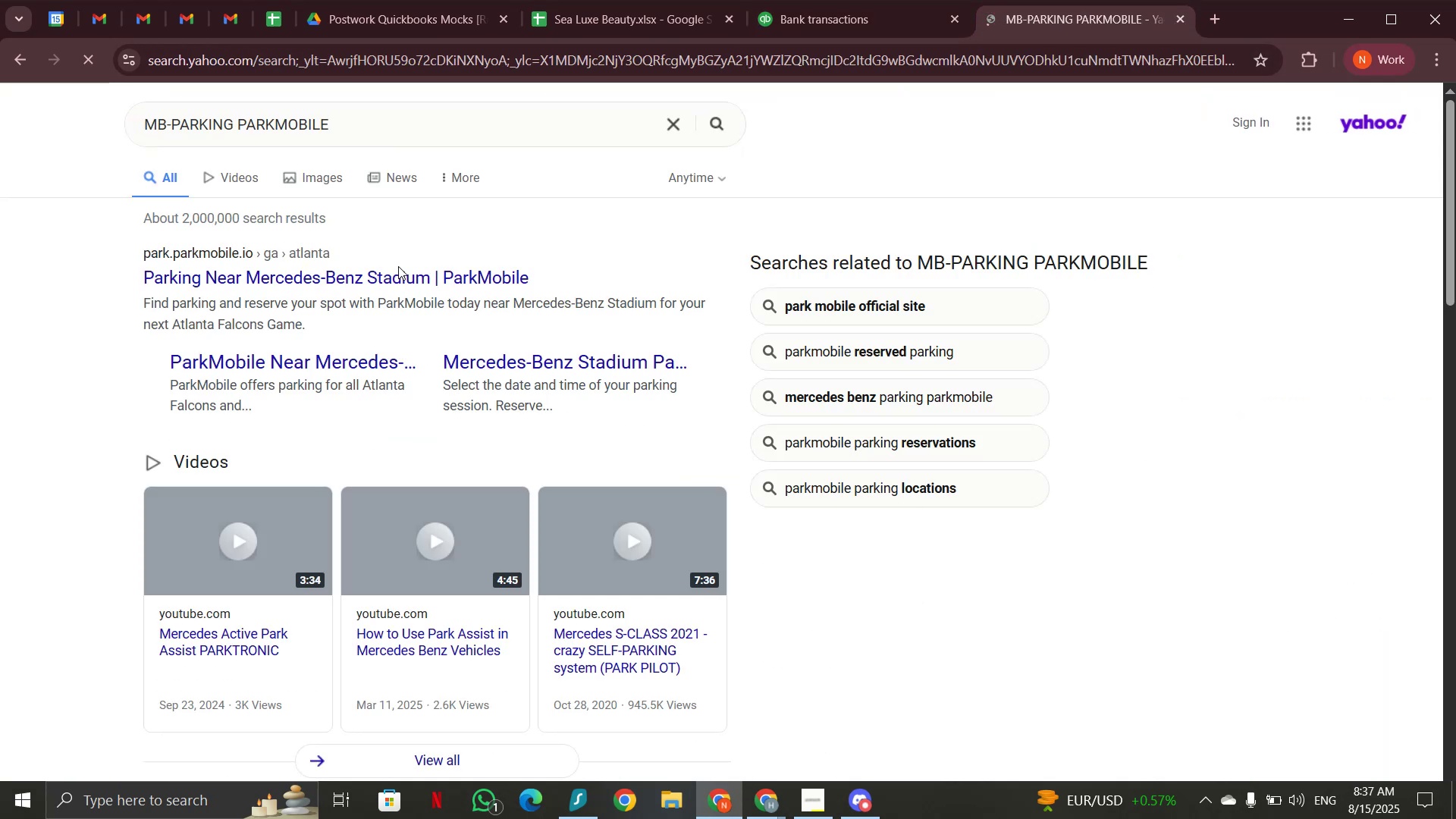 
left_click([830, 3])
 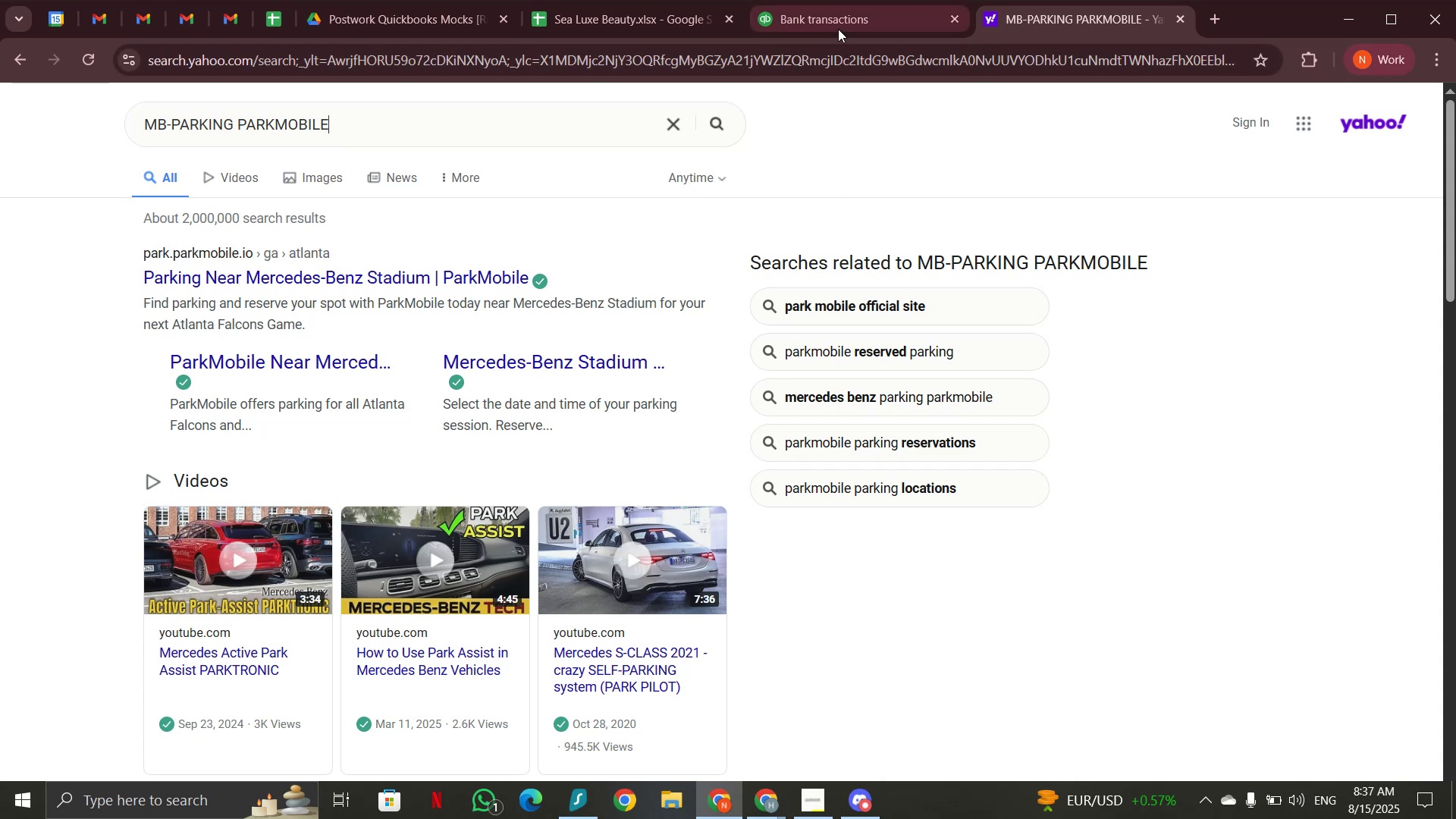 
left_click([838, 27])
 